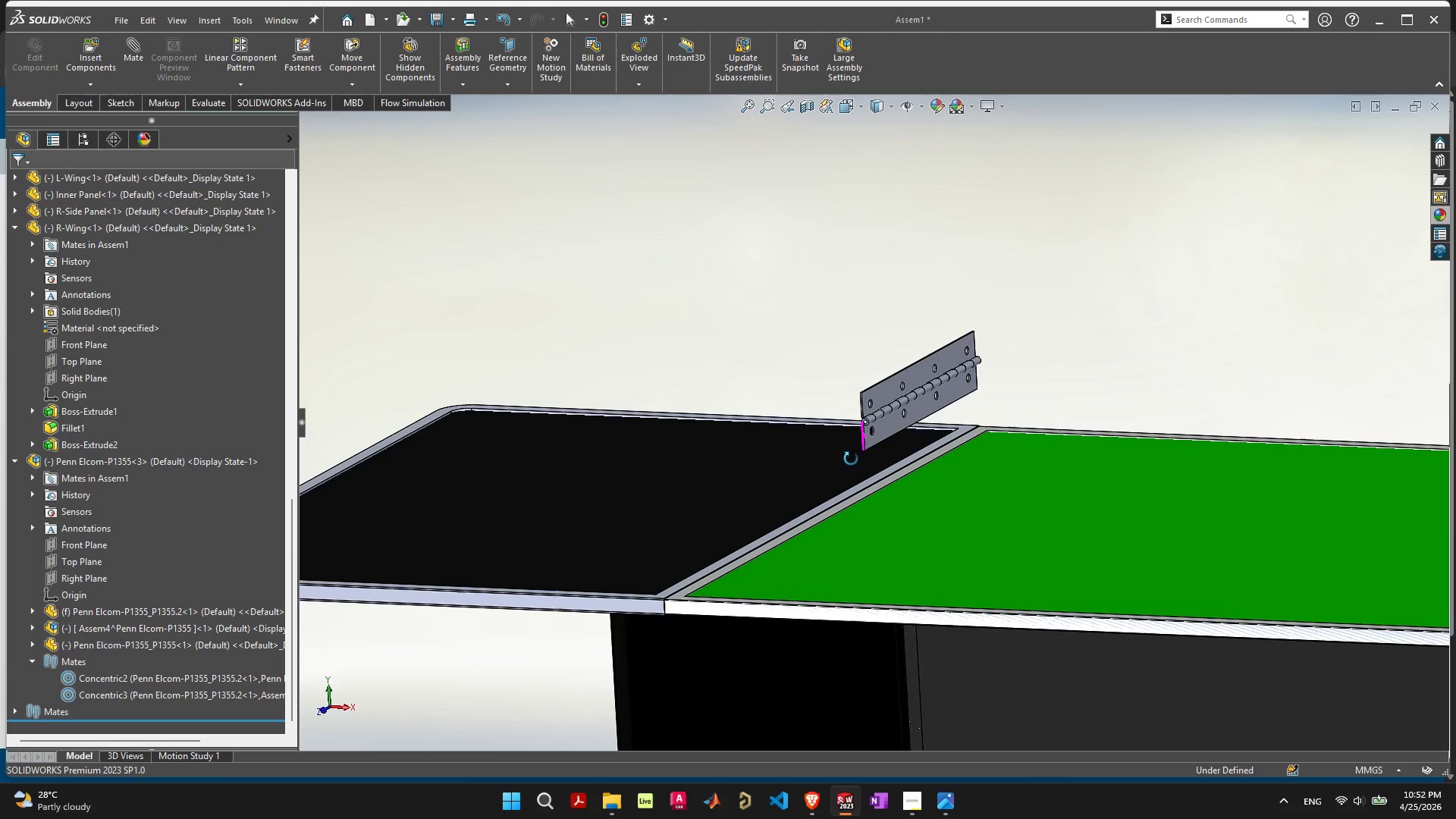 
scroll: coordinate [900, 430], scroll_direction: up, amount: 4.0
 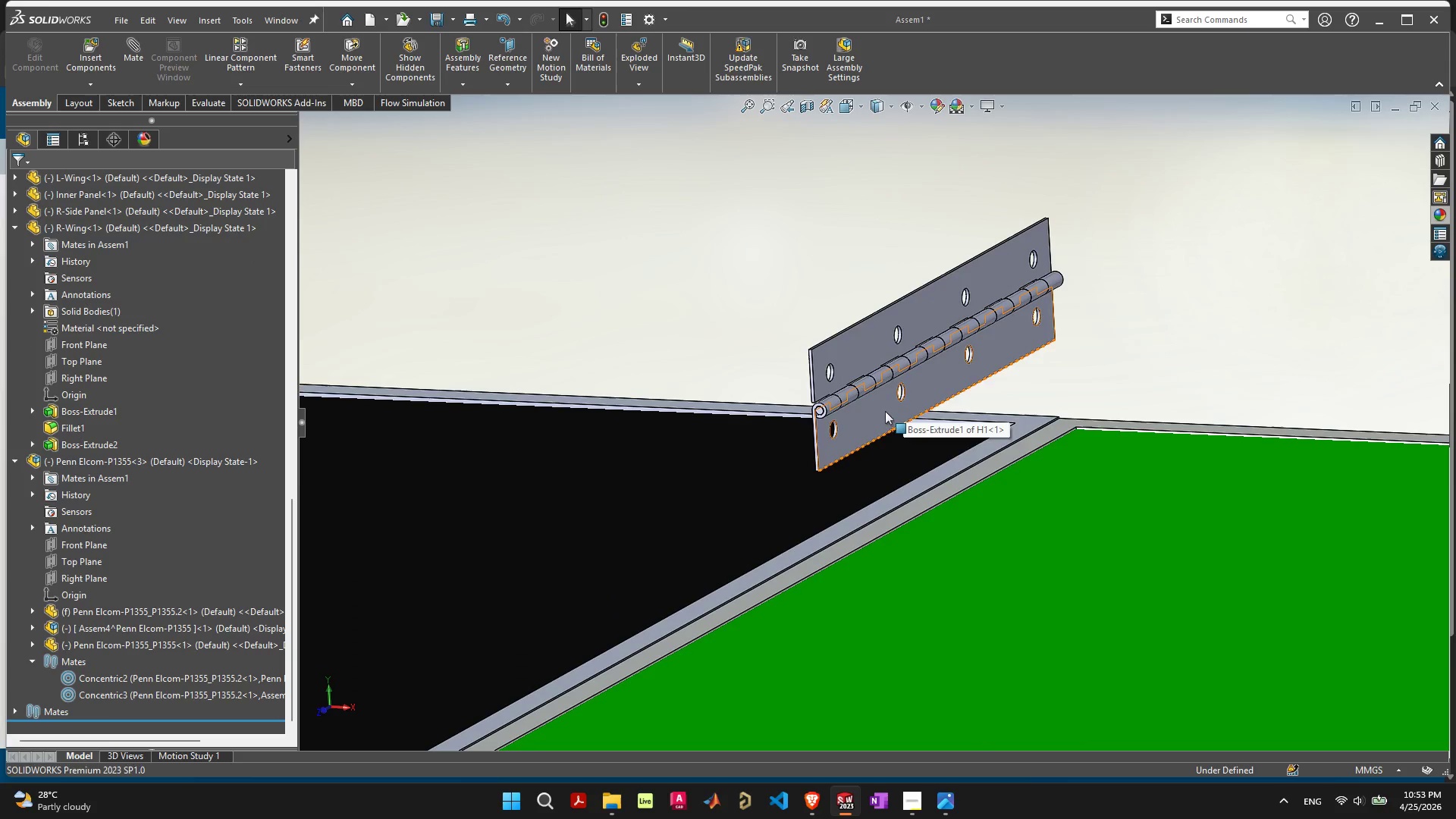 
left_click_drag(start_coordinate=[885, 412], to_coordinate=[1025, 248])
 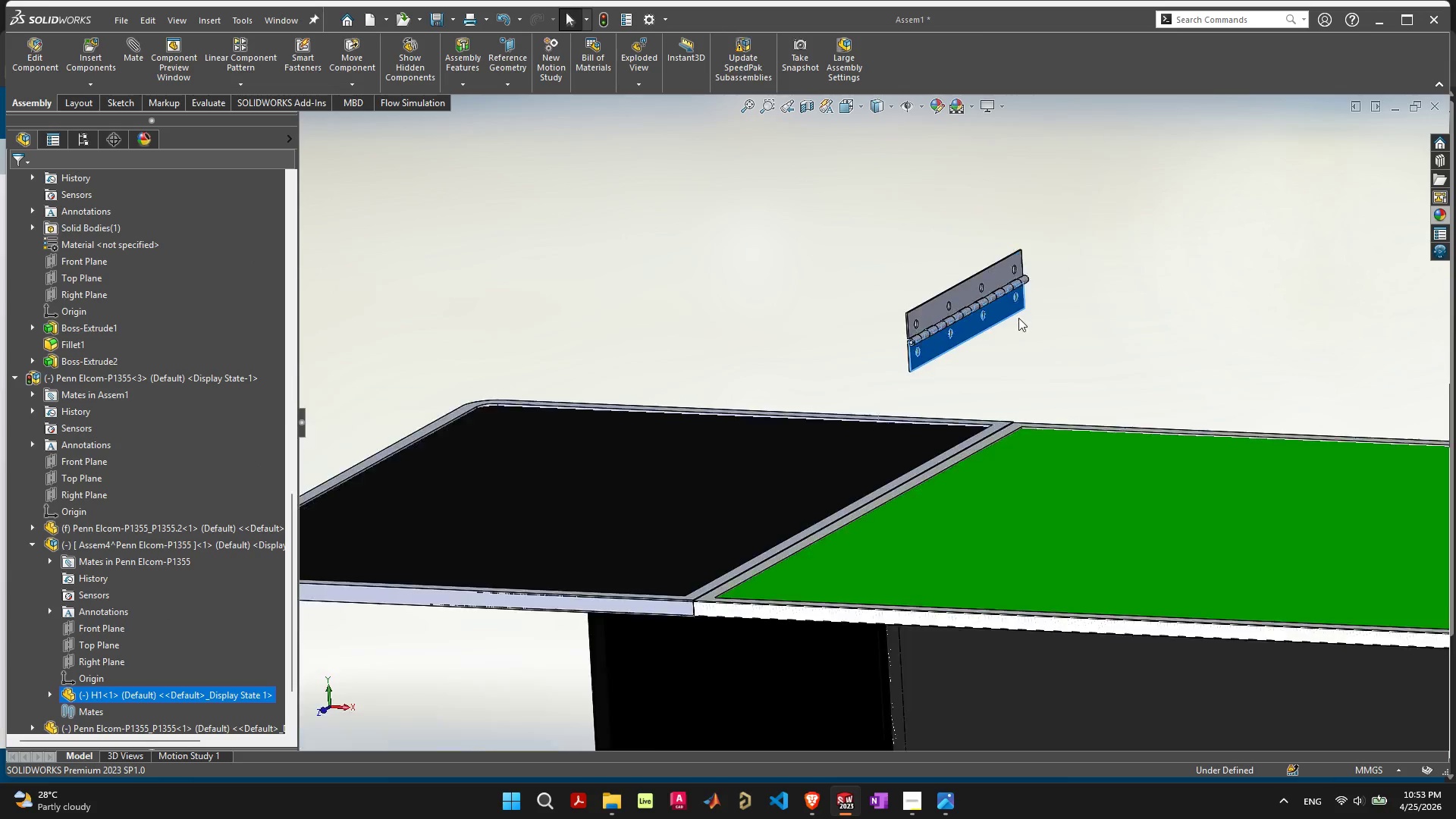 
scroll: coordinate [1018, 318], scroll_direction: down, amount: 5.0
 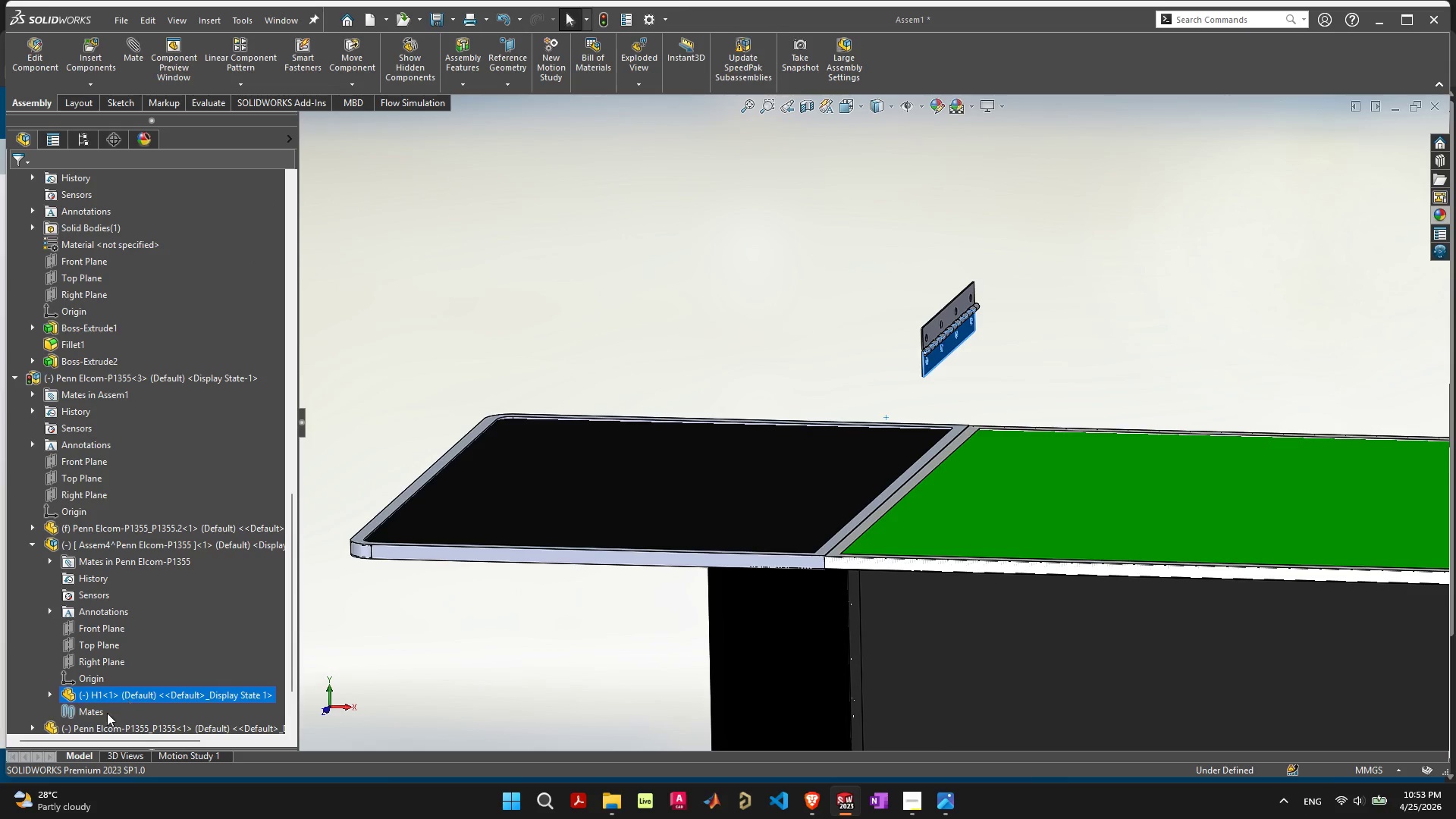 
left_click([90, 715])
 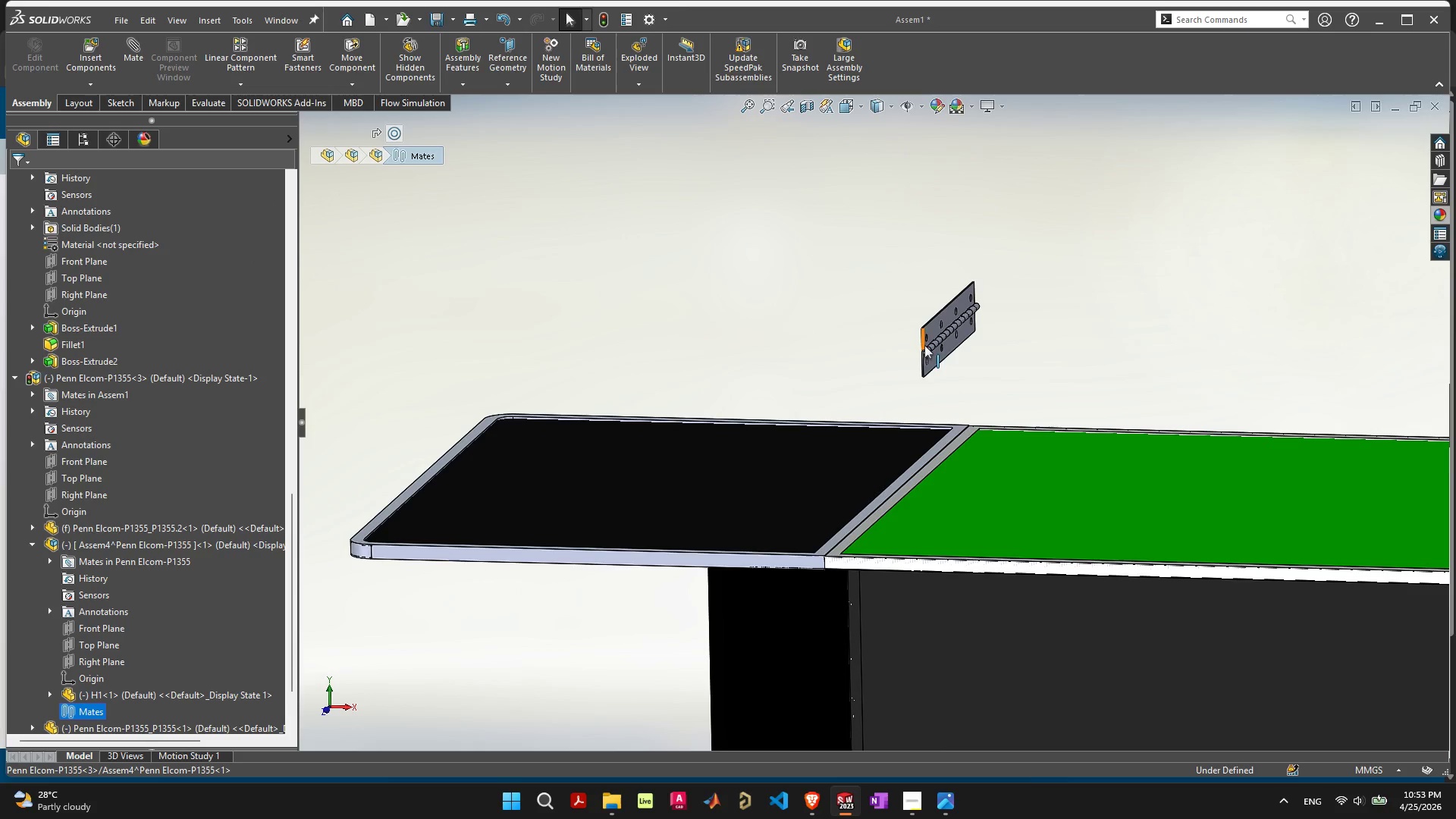 
left_click_drag(start_coordinate=[934, 328], to_coordinate=[928, 328])
 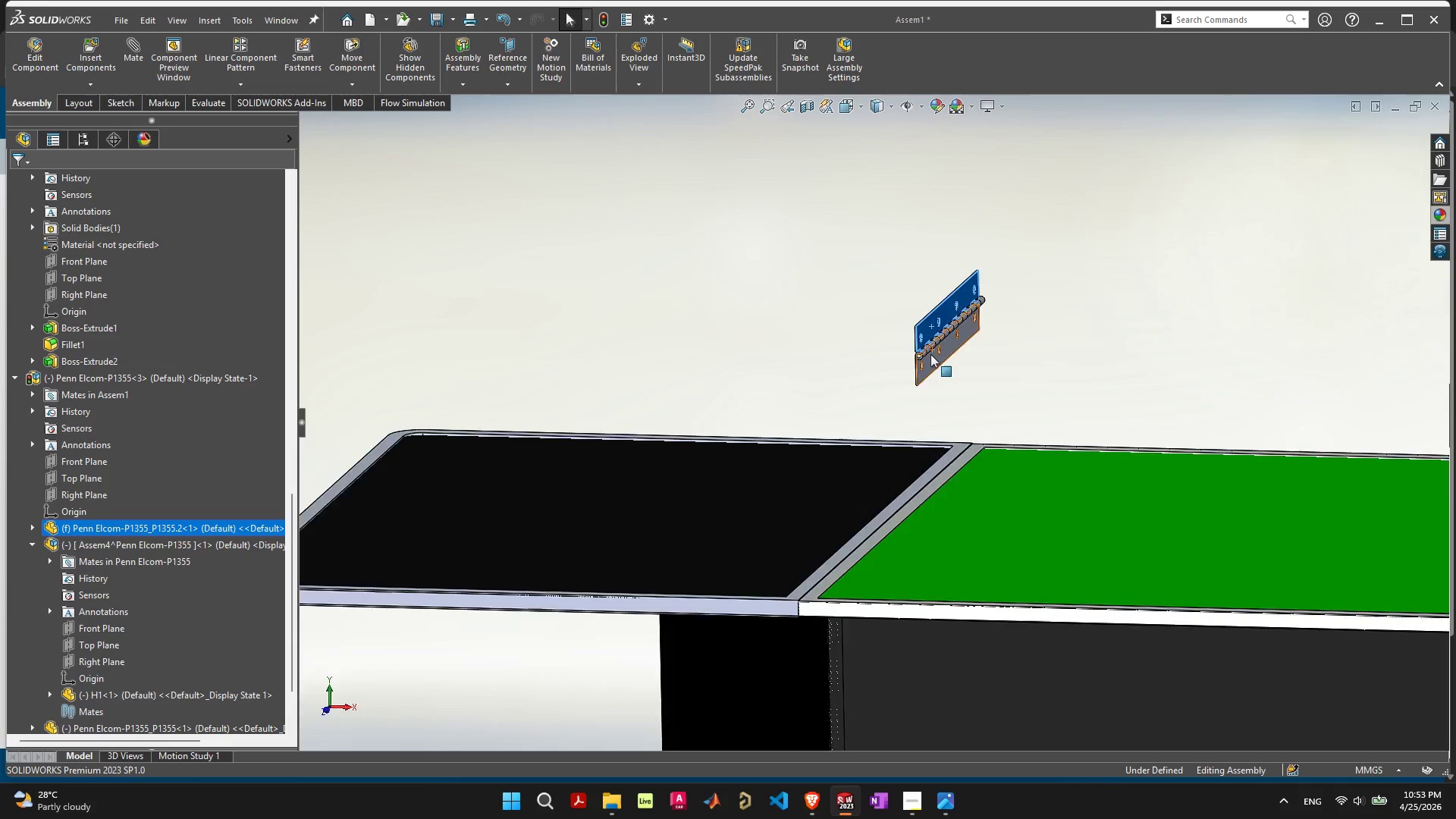 
scroll: coordinate [930, 356], scroll_direction: up, amount: 7.0
 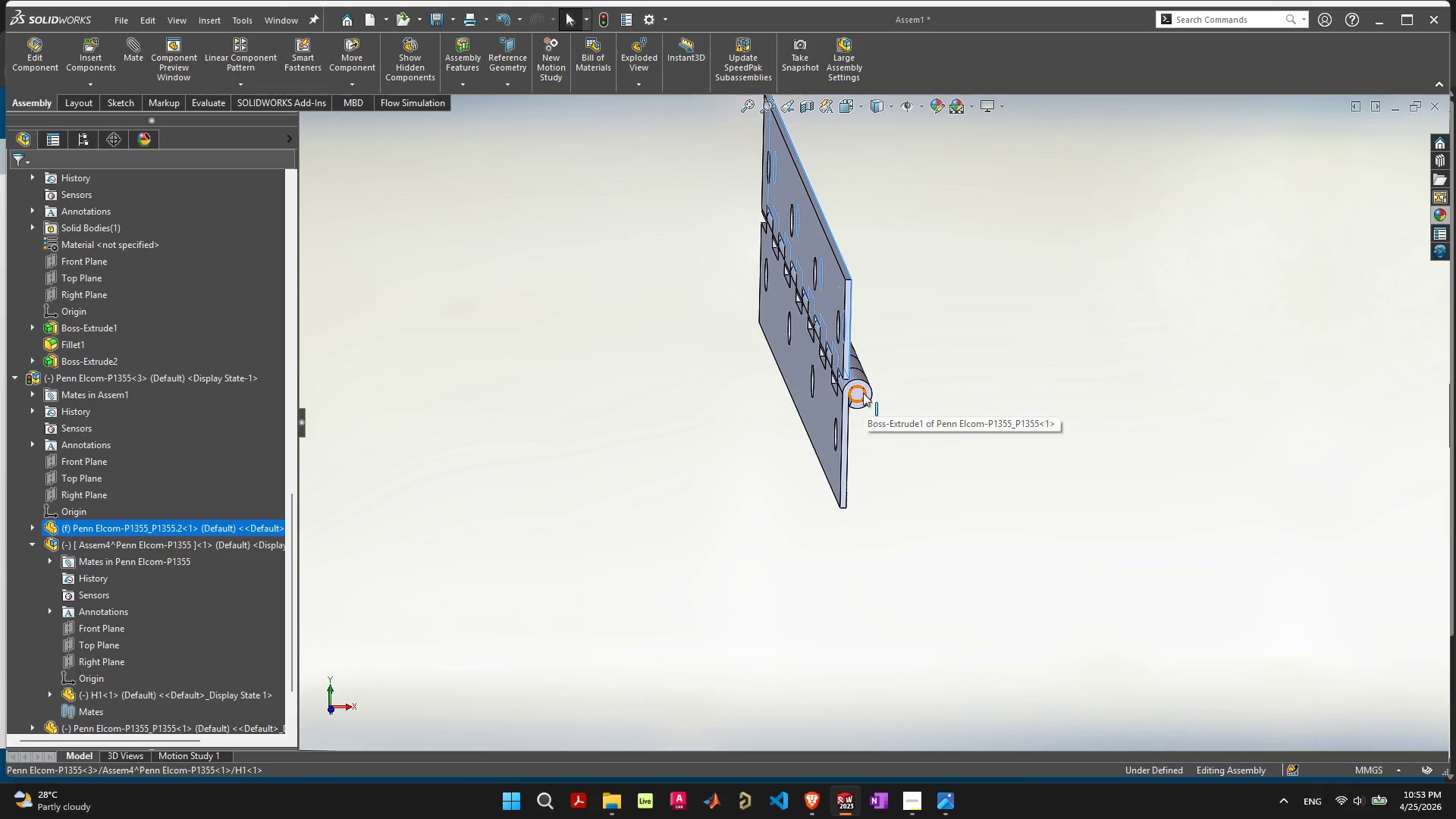 
scroll: coordinate [891, 433], scroll_direction: down, amount: 11.0
 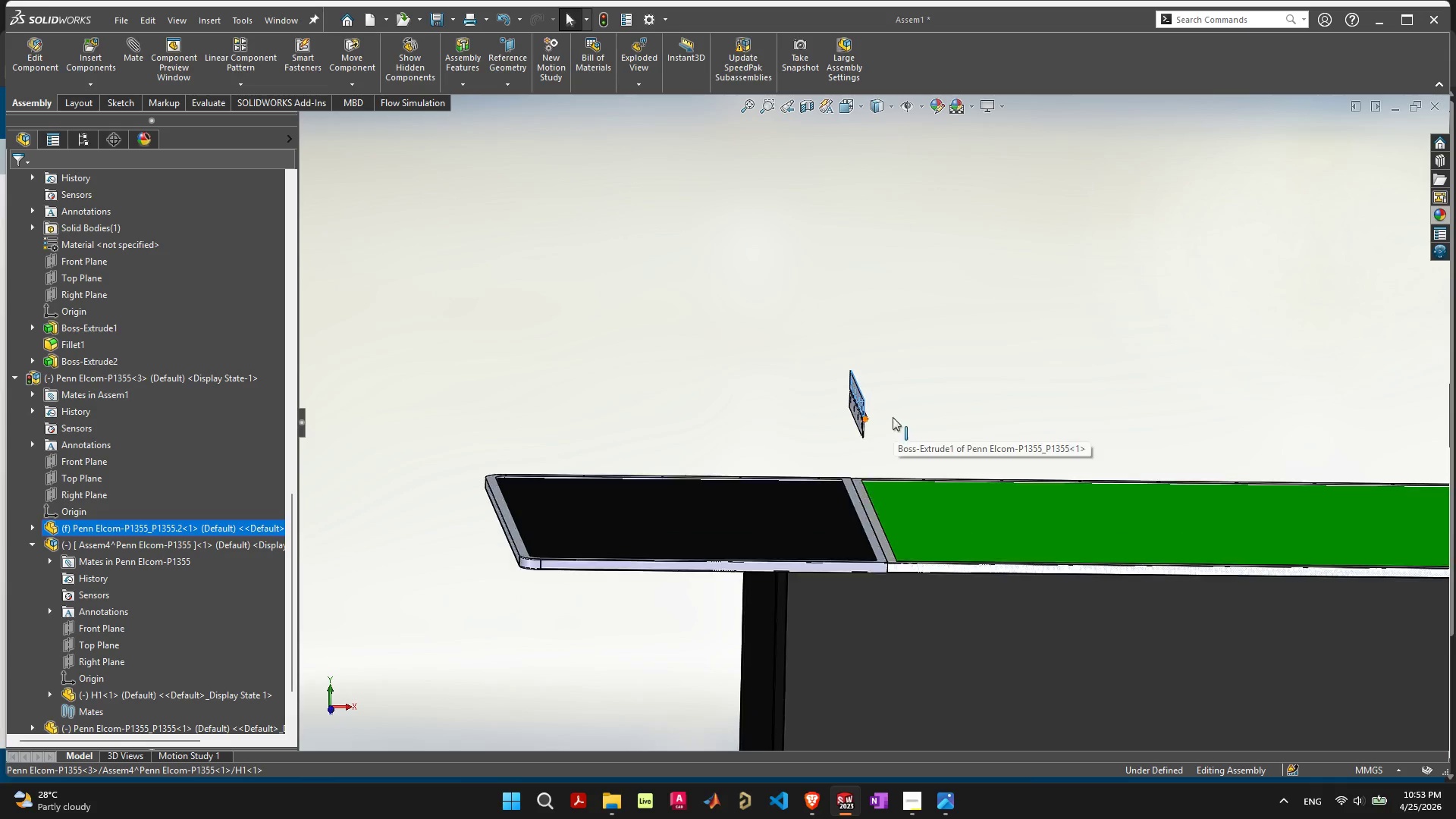 
scroll: coordinate [840, 422], scroll_direction: up, amount: 12.0
 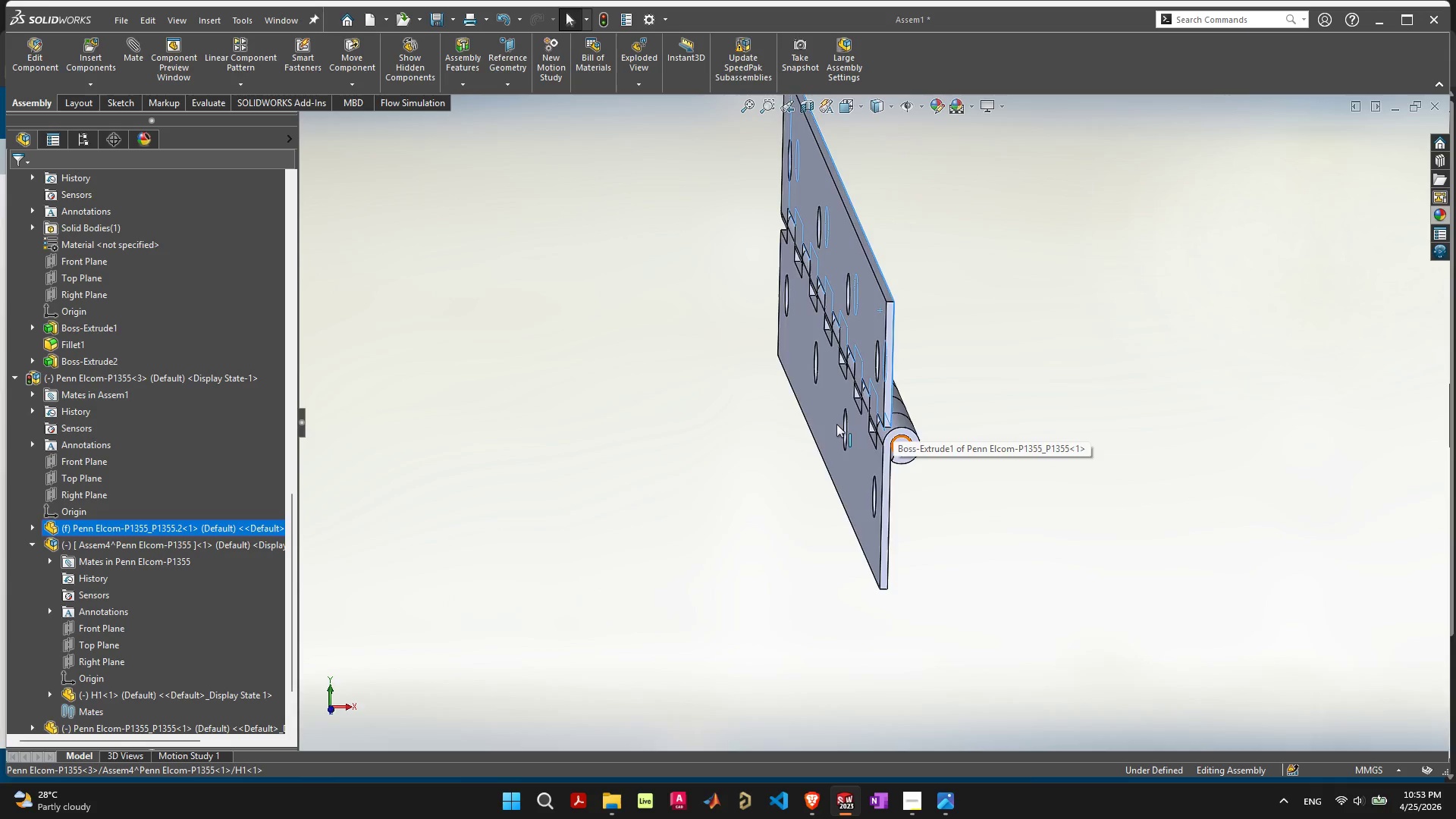 
scroll: coordinate [947, 526], scroll_direction: down, amount: 5.0
 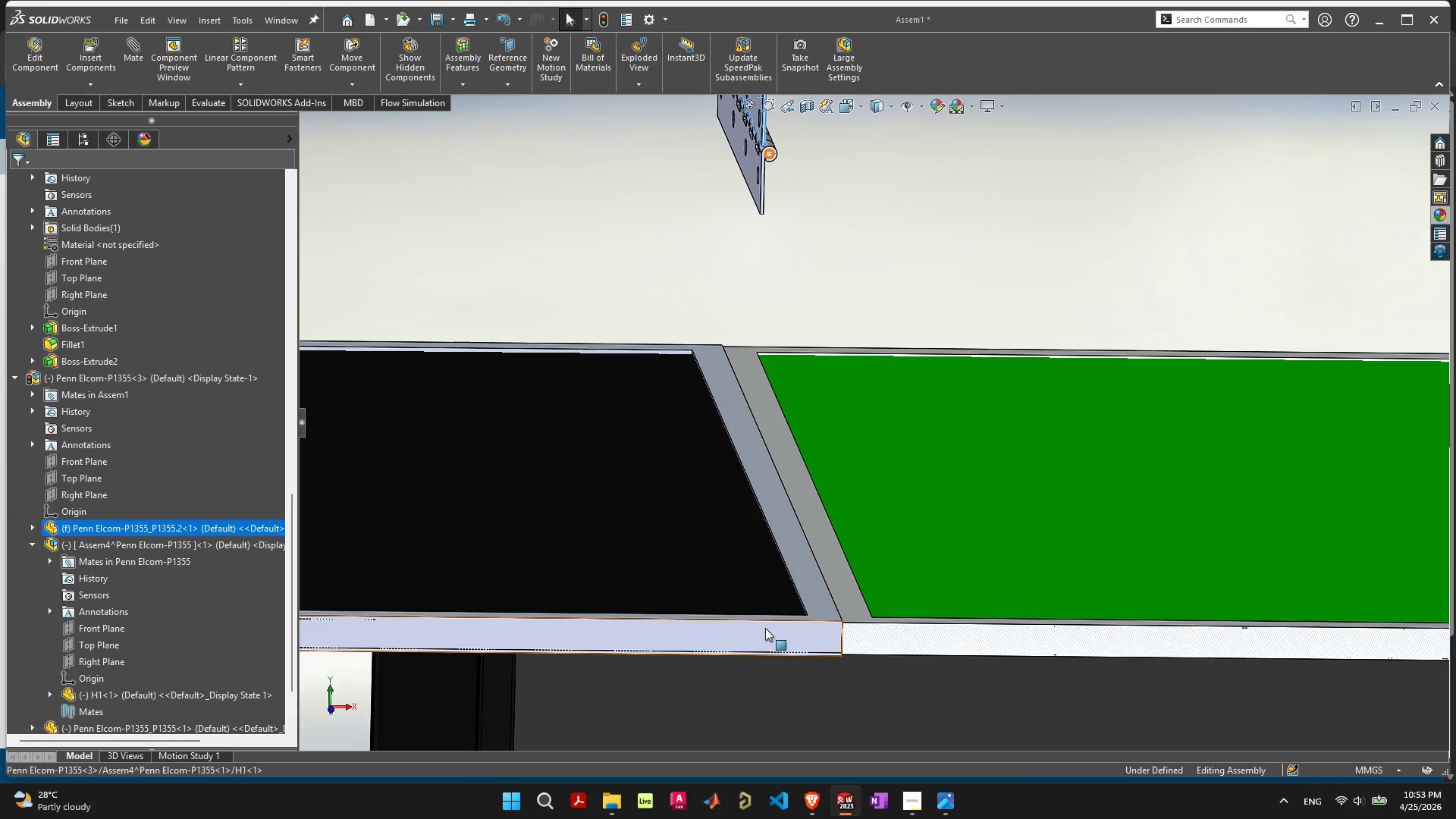 
left_click_drag(start_coordinate=[765, 628], to_coordinate=[723, 622])
 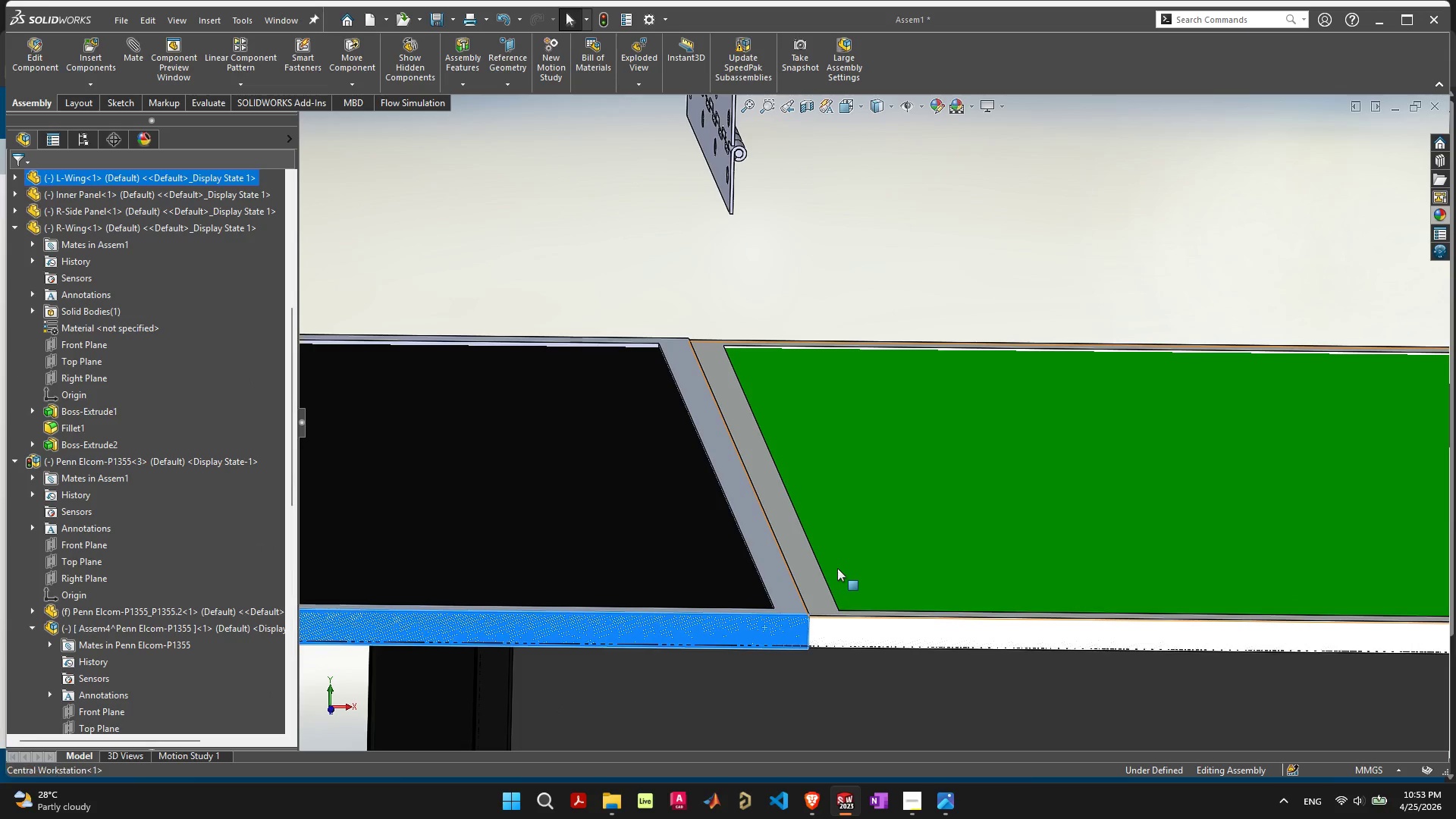 
left_click_drag(start_coordinate=[836, 568], to_coordinate=[876, 564])
 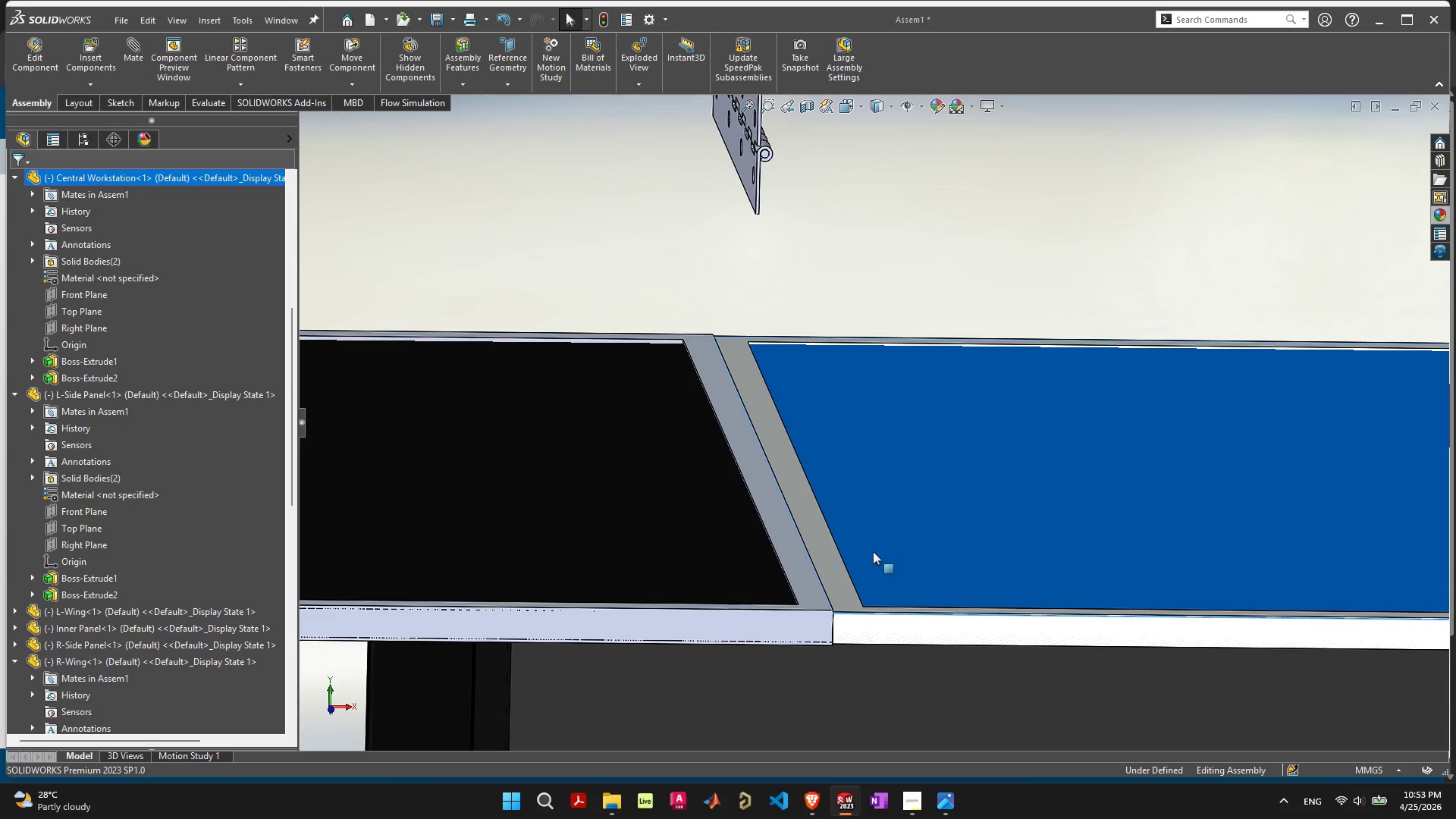 
wait(8.22)
 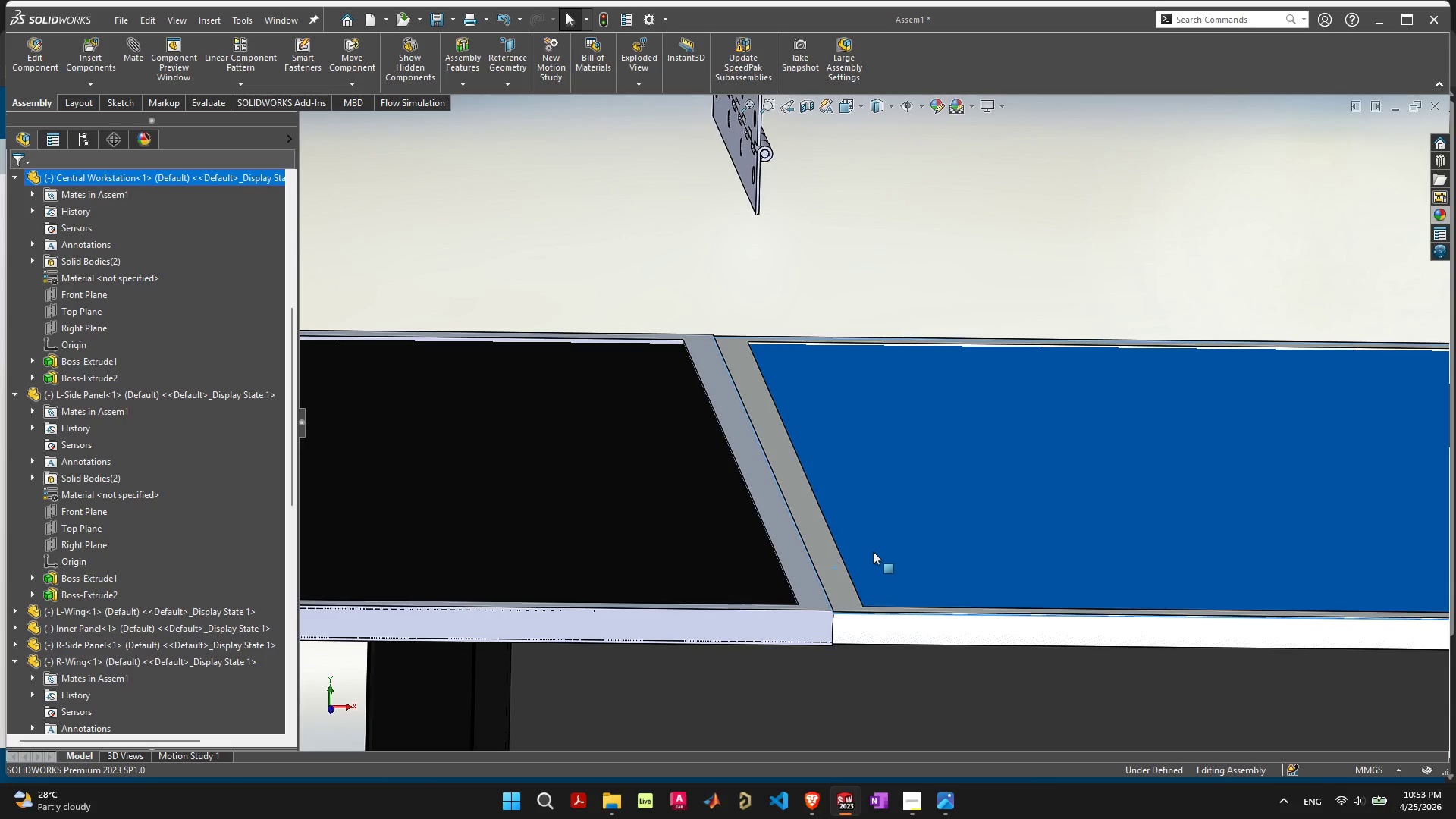 
hold_key(key=ControlLeft, duration=0.88)
 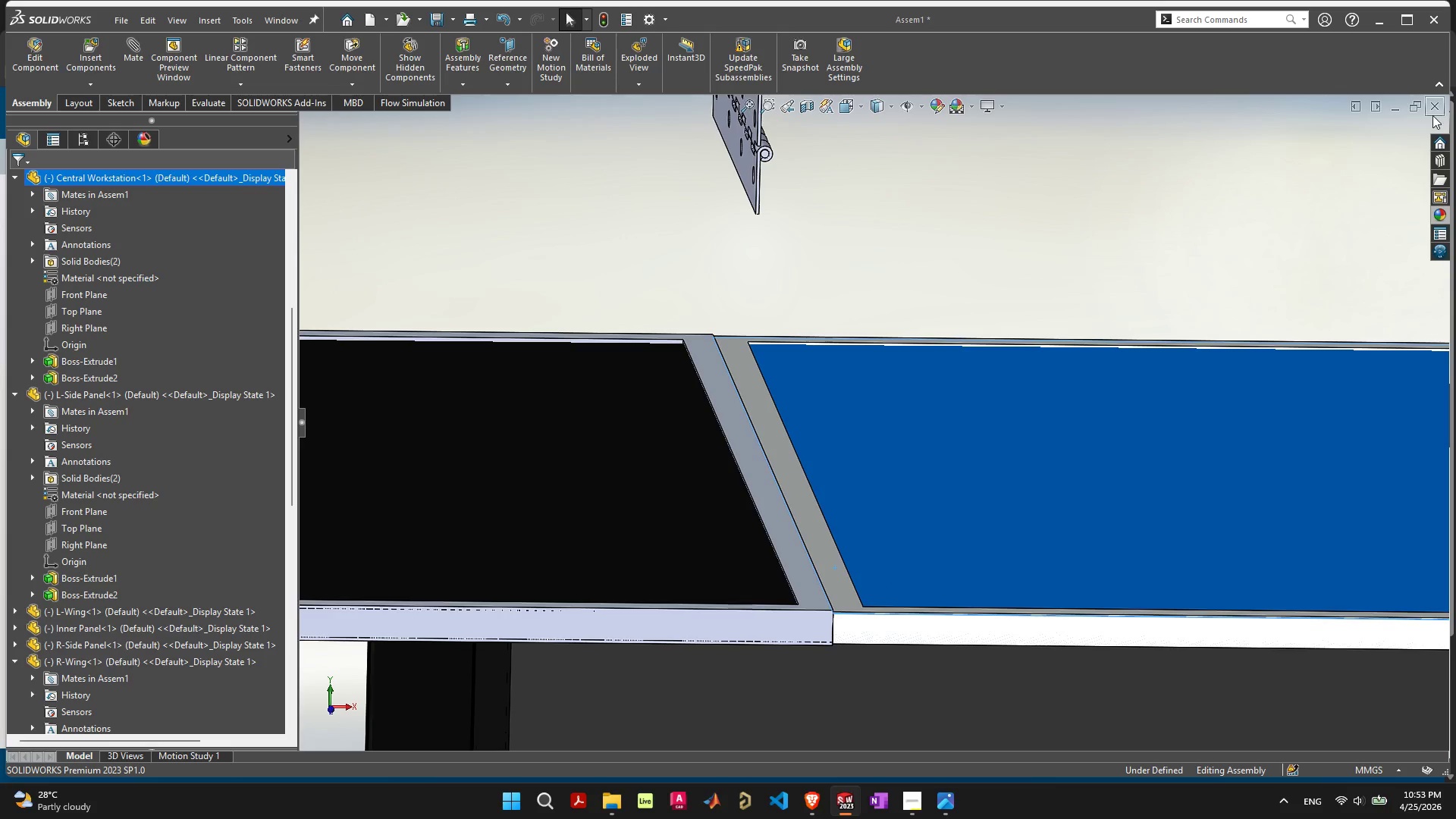 
left_click([1436, 108])
 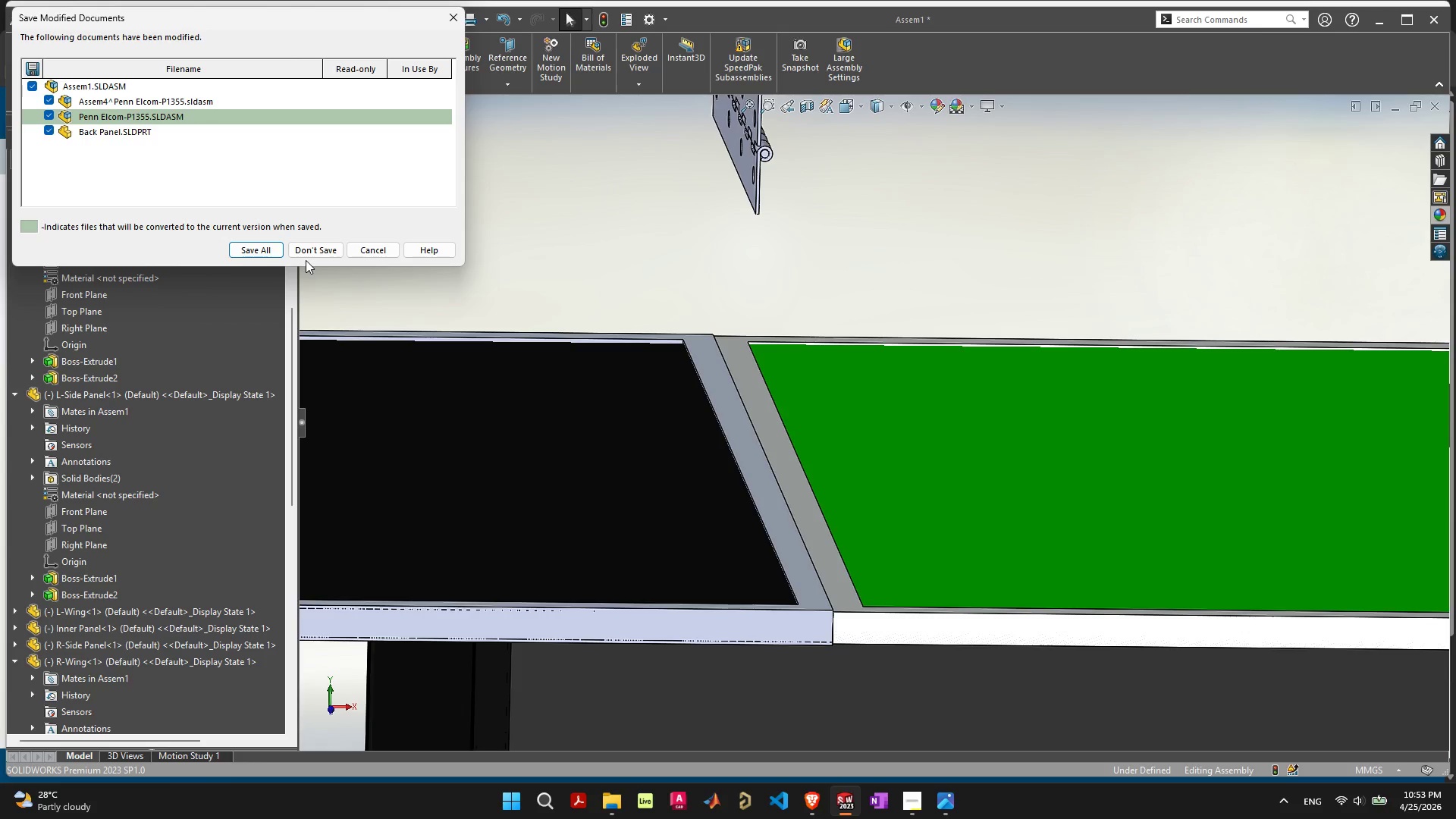 
double_click([314, 251])
 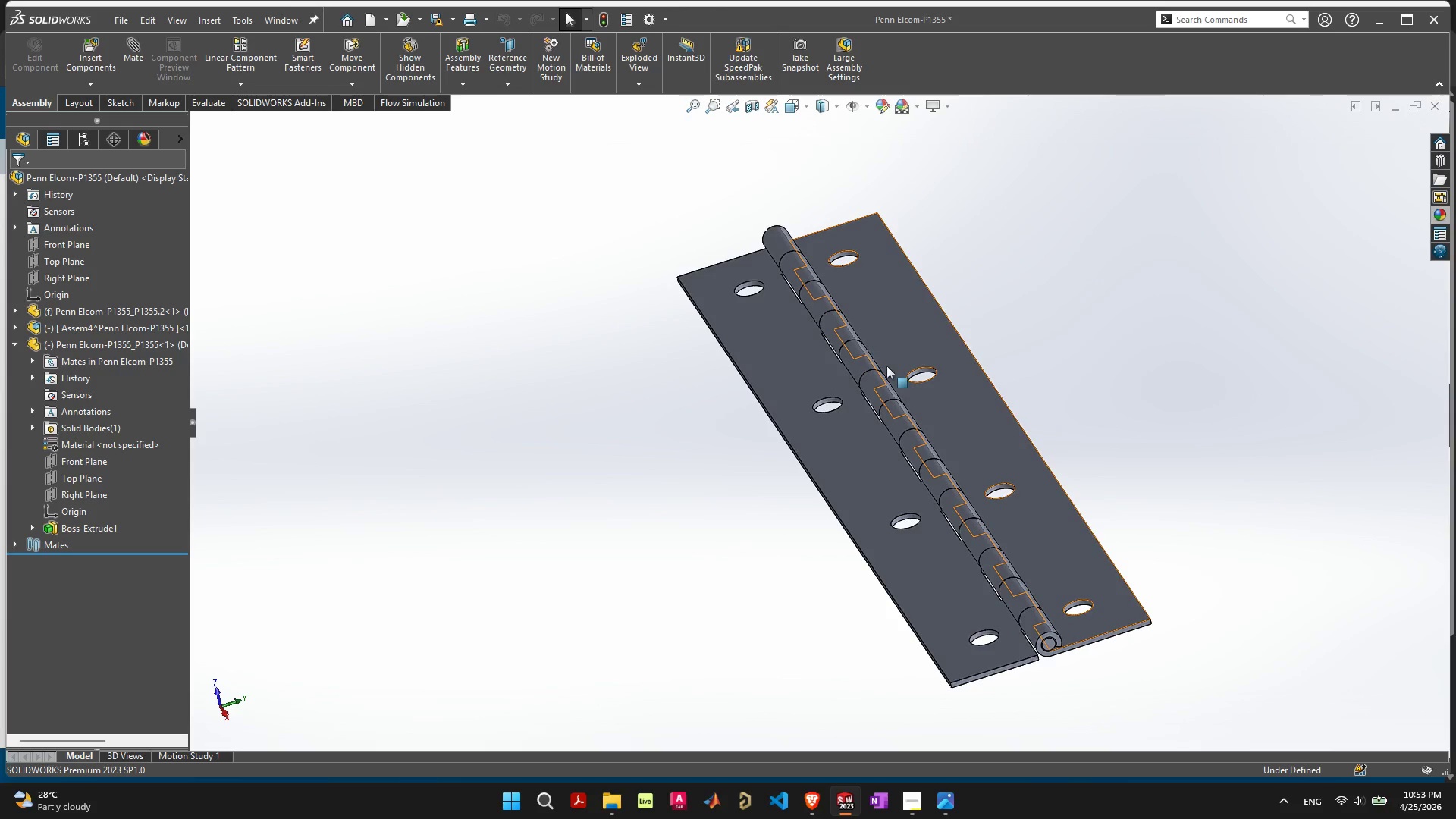 
left_click_drag(start_coordinate=[836, 463], to_coordinate=[799, 391])
 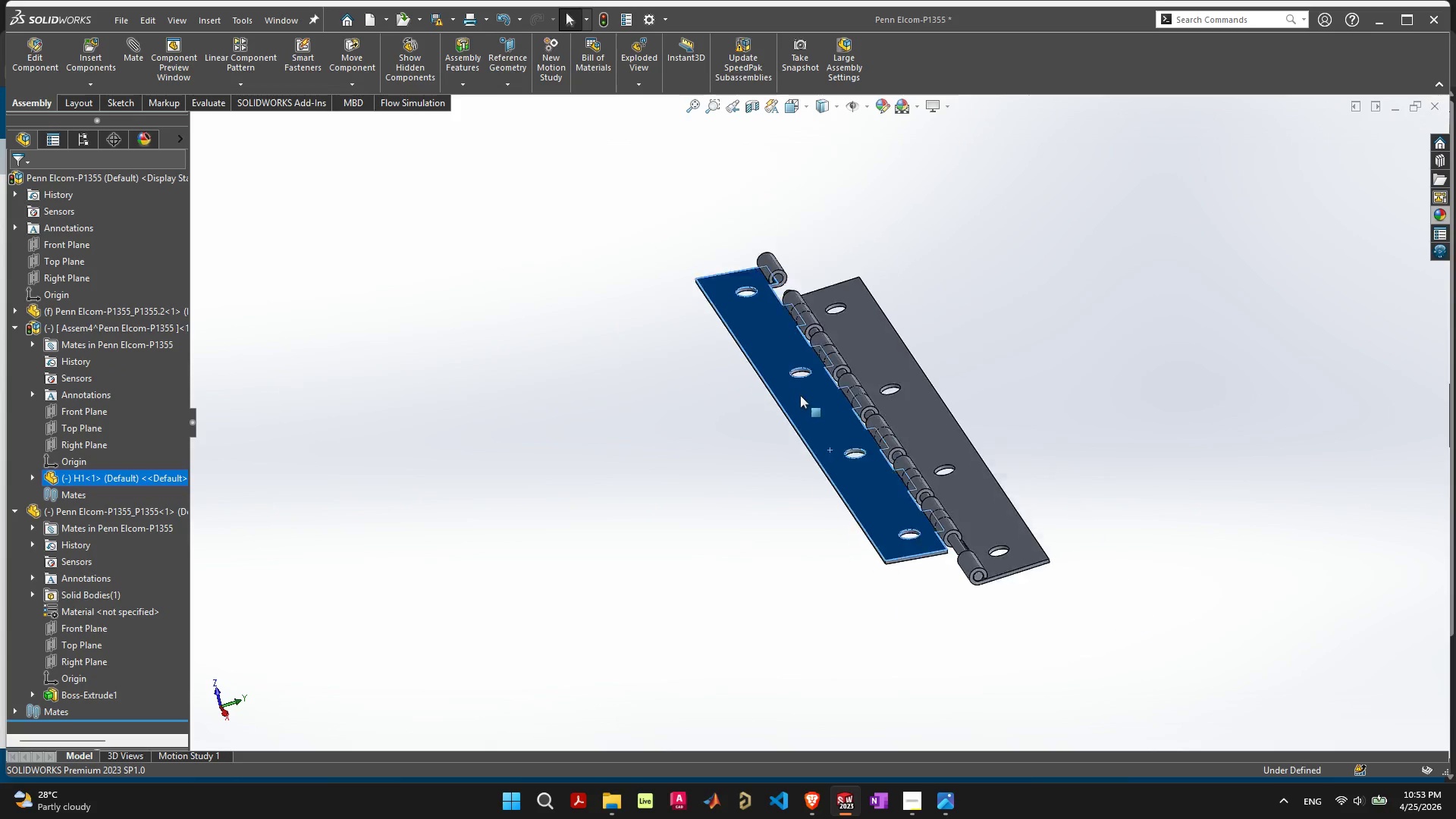 
scroll: coordinate [876, 507], scroll_direction: down, amount: 15.0
 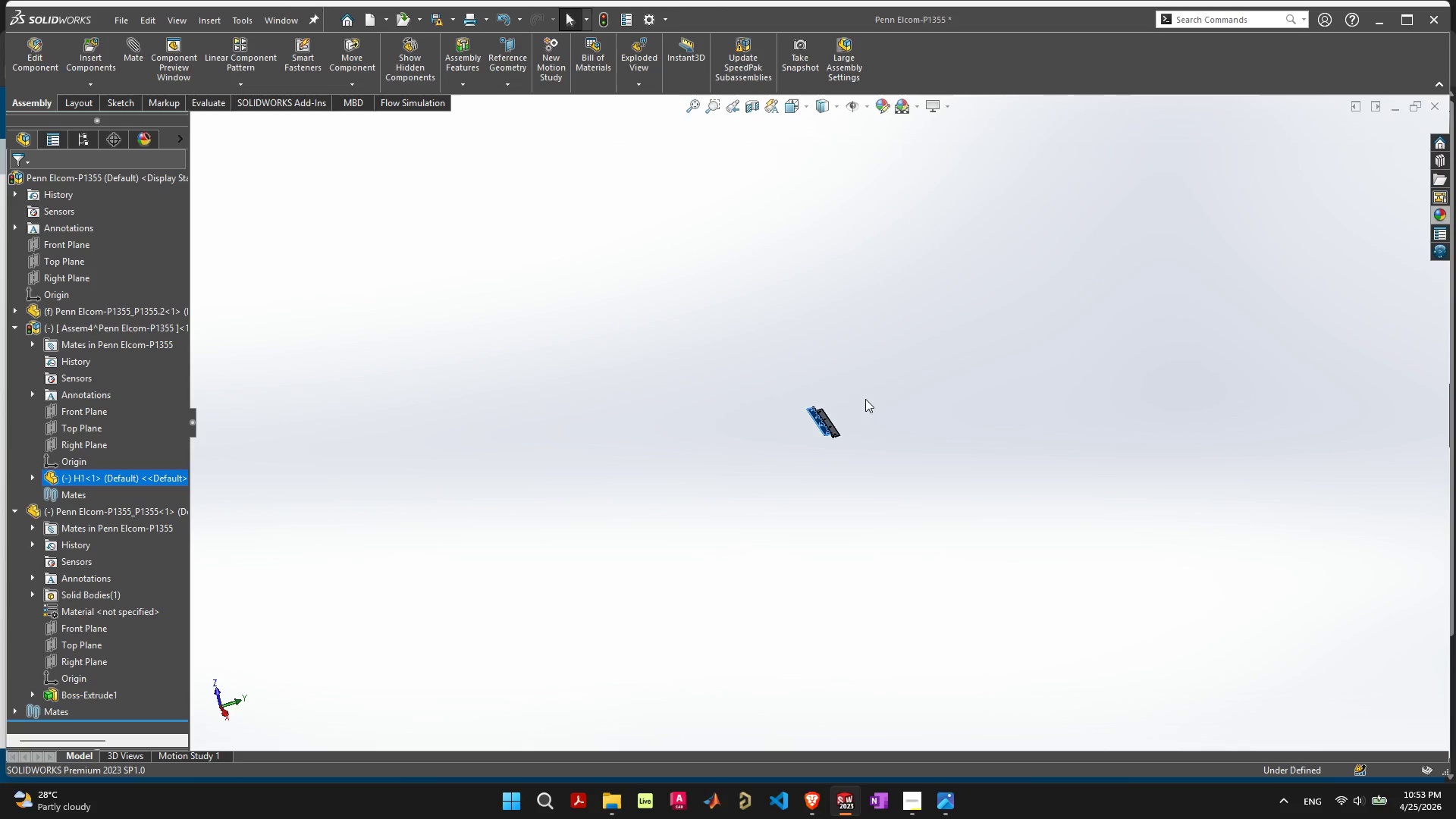 
scroll: coordinate [113, 484], scroll_direction: up, amount: 18.0
 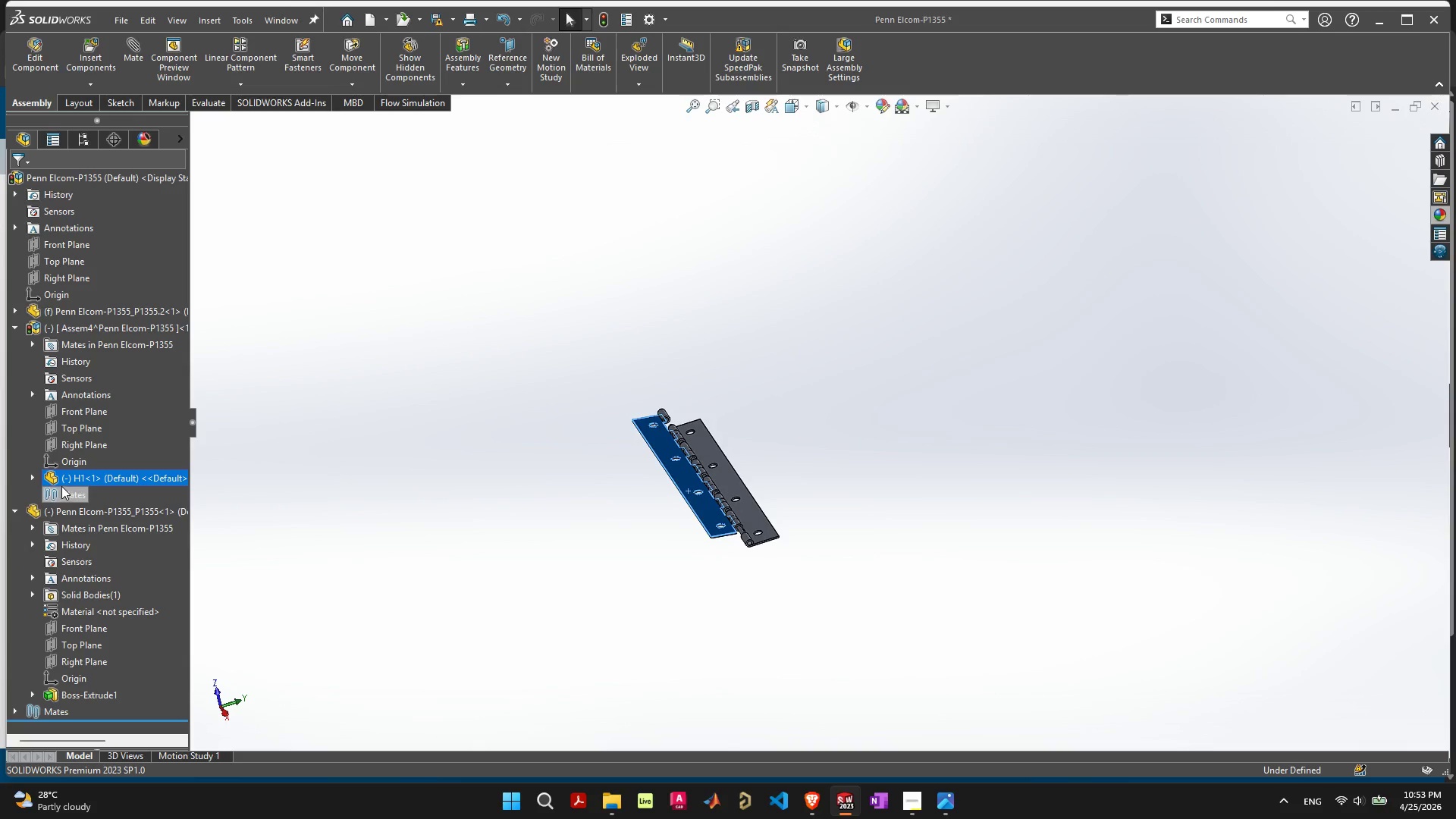 
mouse_move([64, 462])
 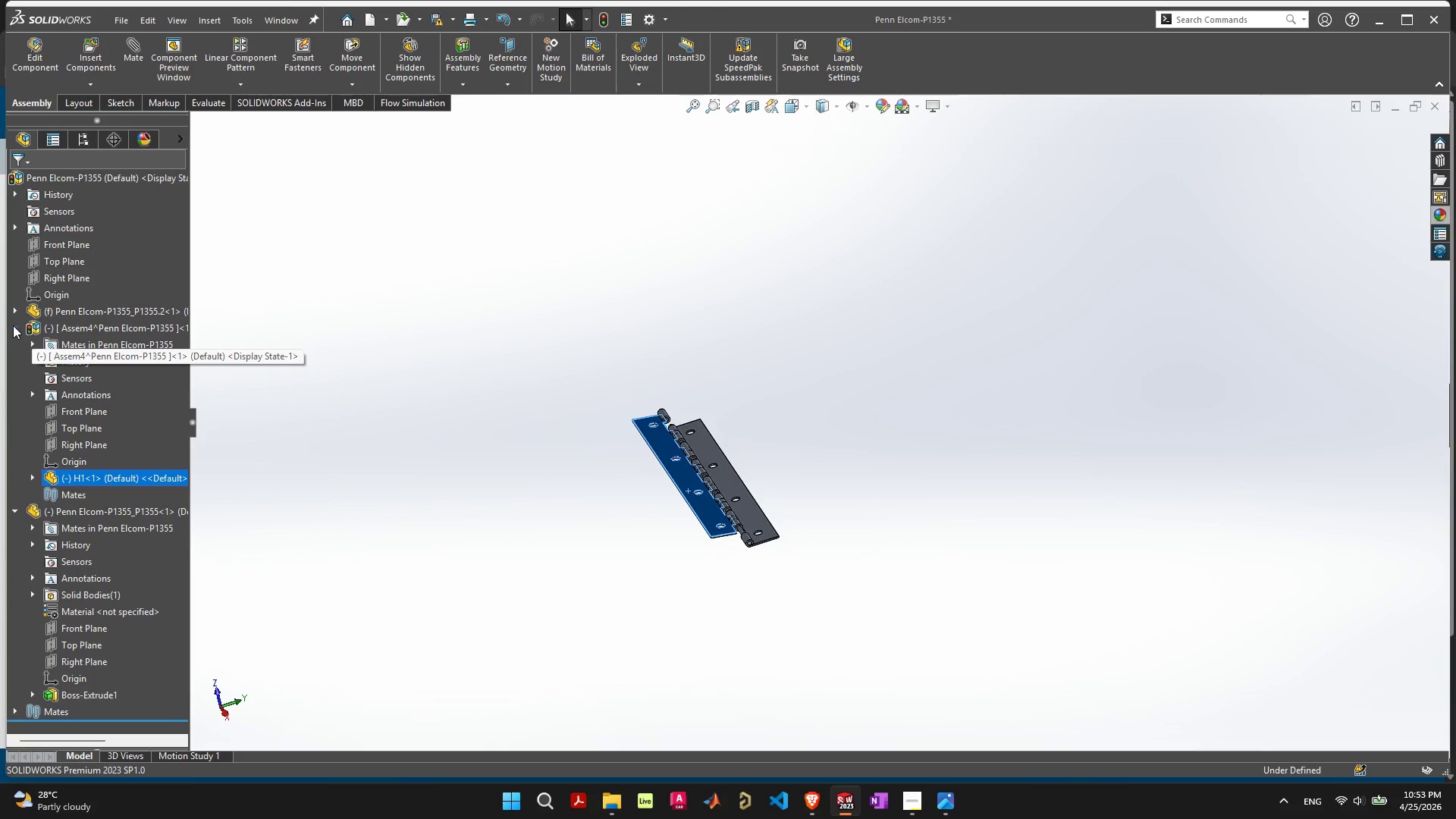 
left_click([12, 324])
 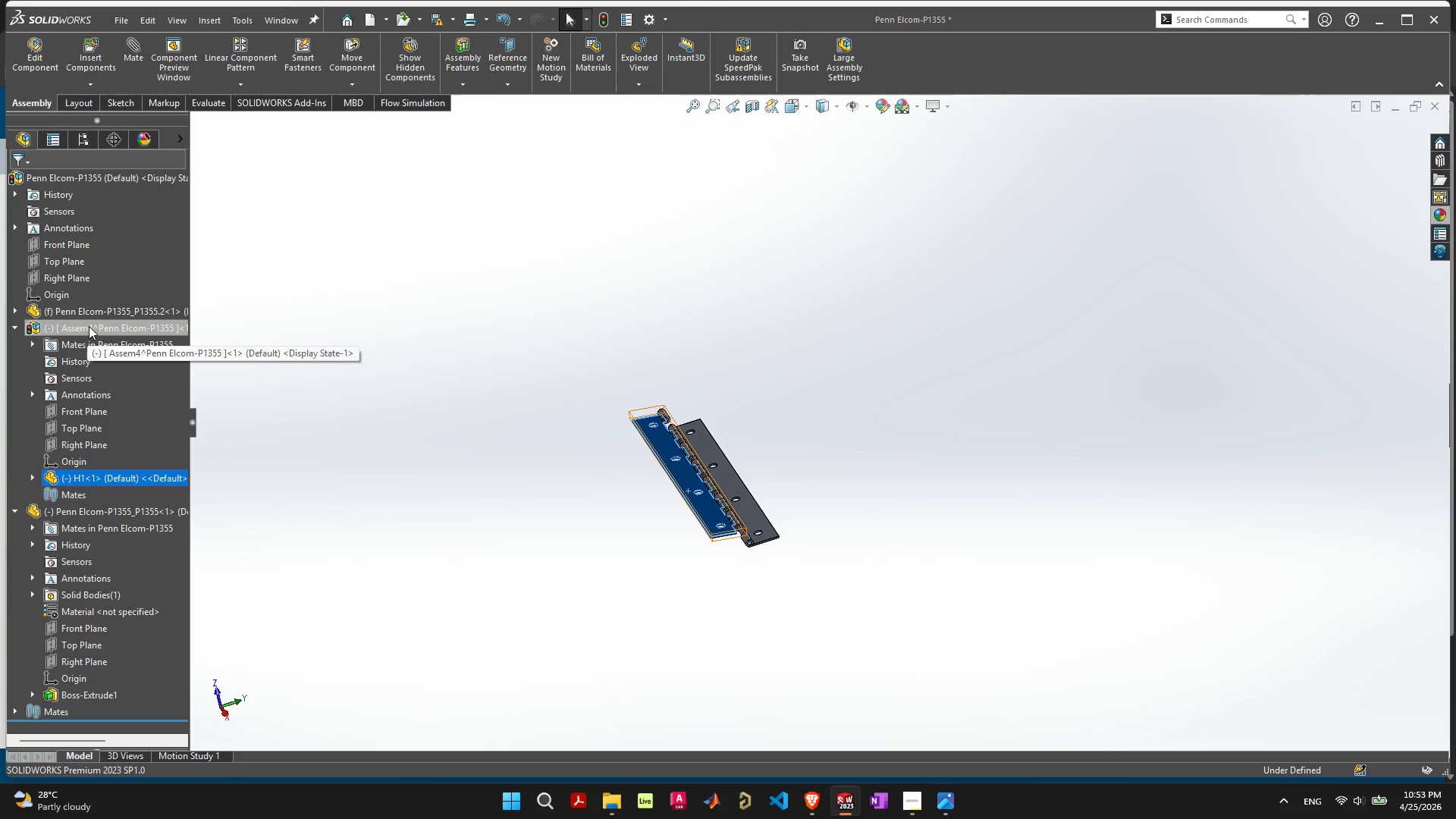 
left_click([92, 315])
 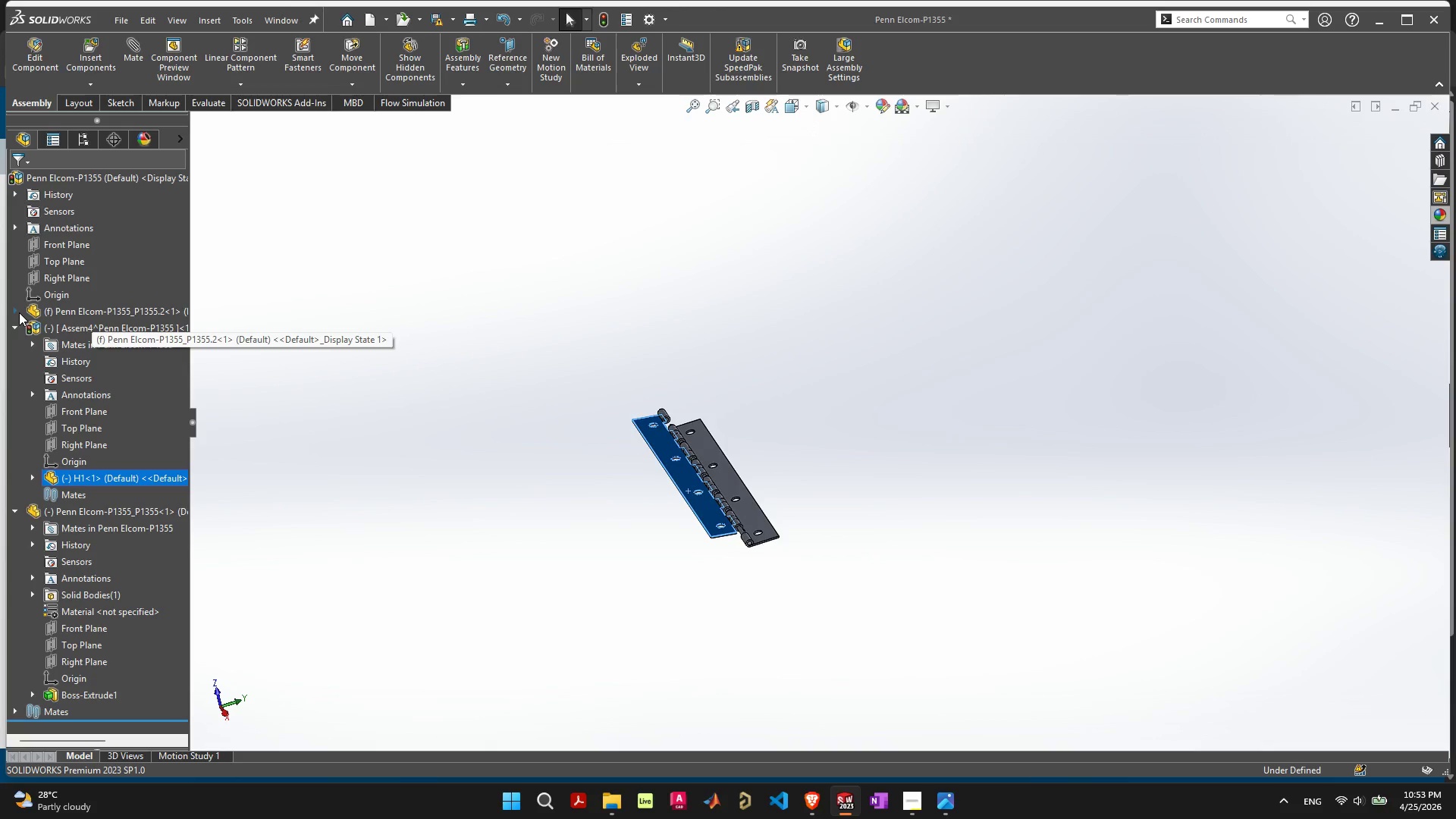 
left_click([18, 312])
 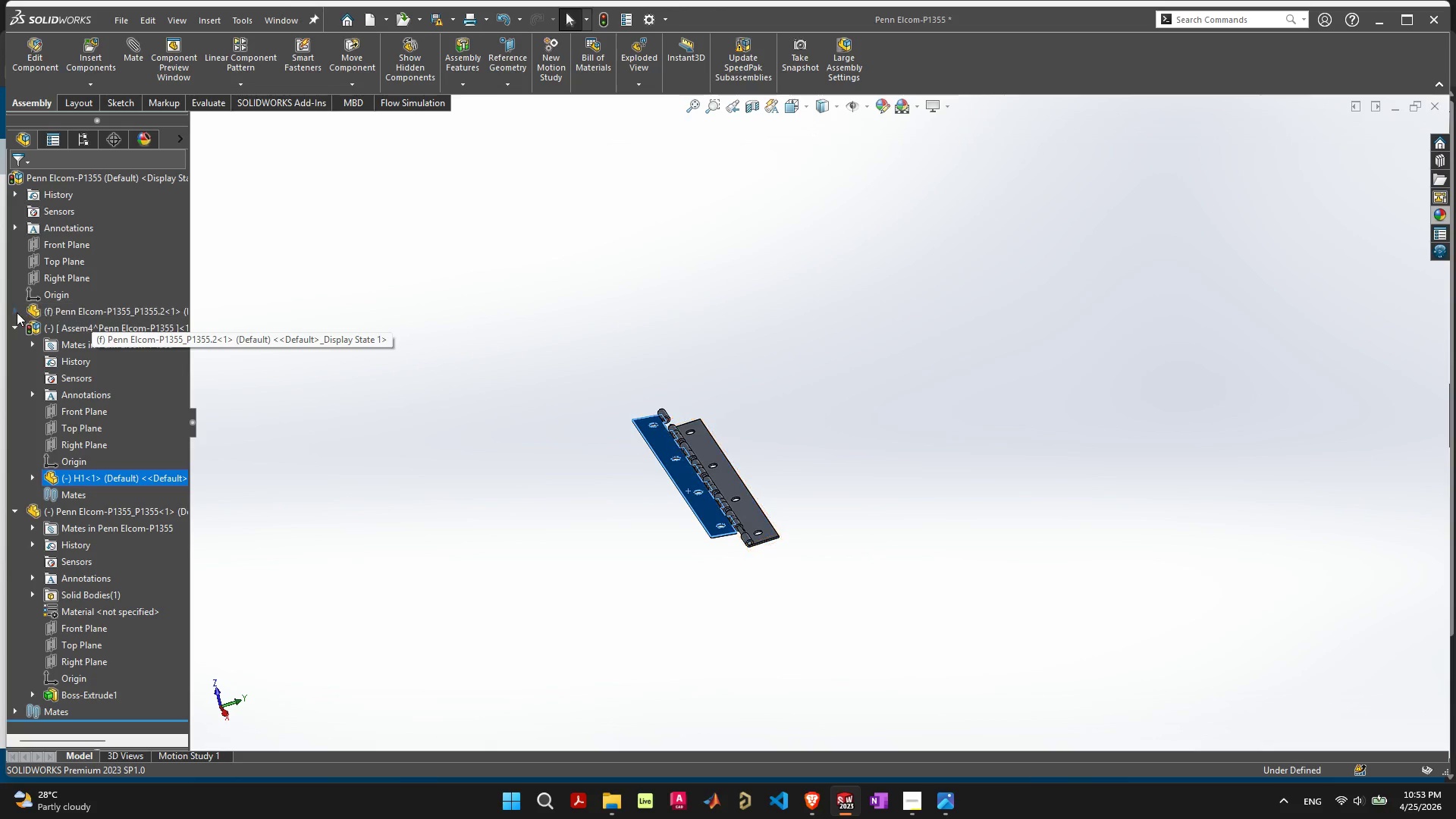 
left_click([17, 309])
 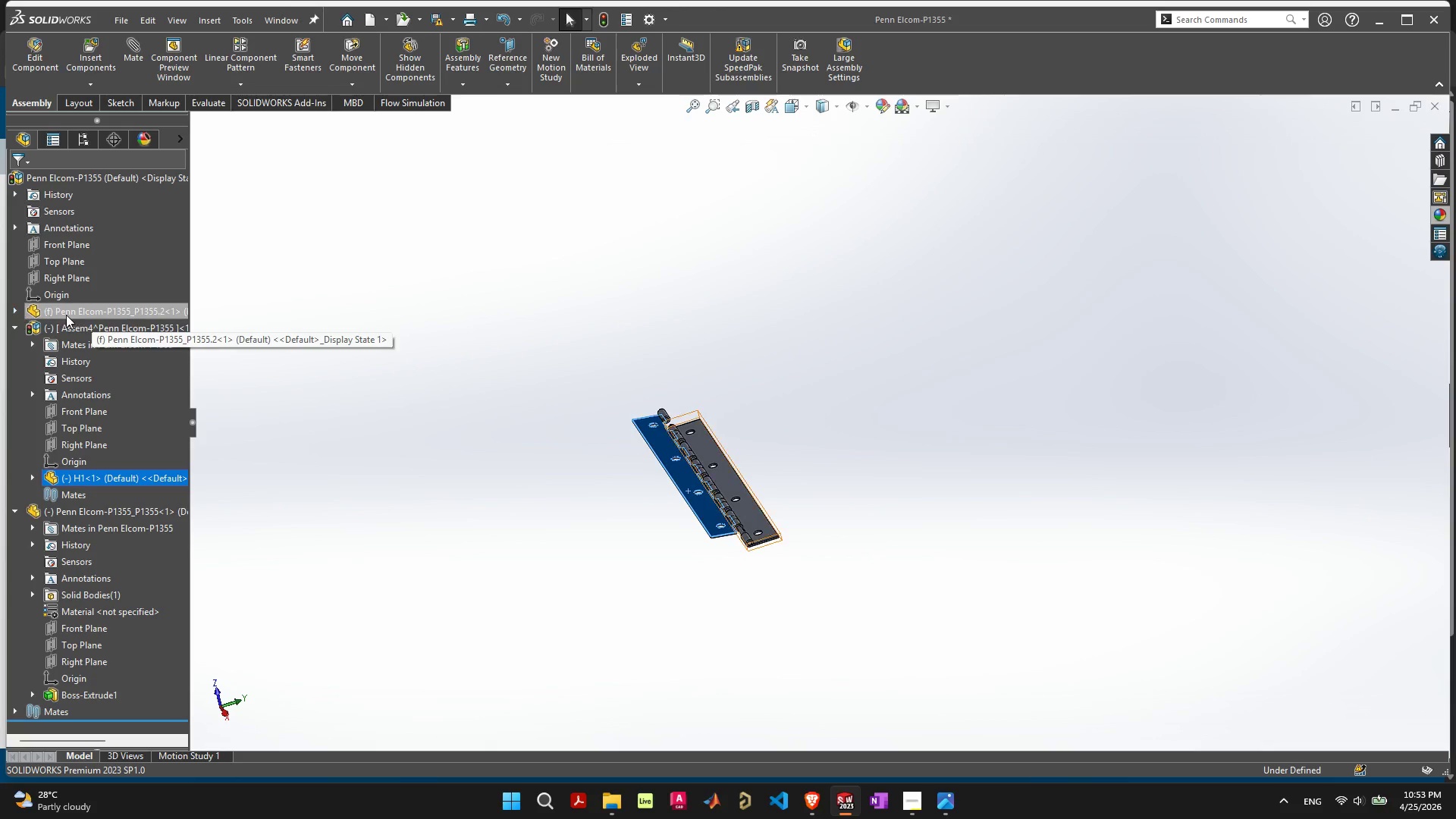 
left_click([77, 315])
 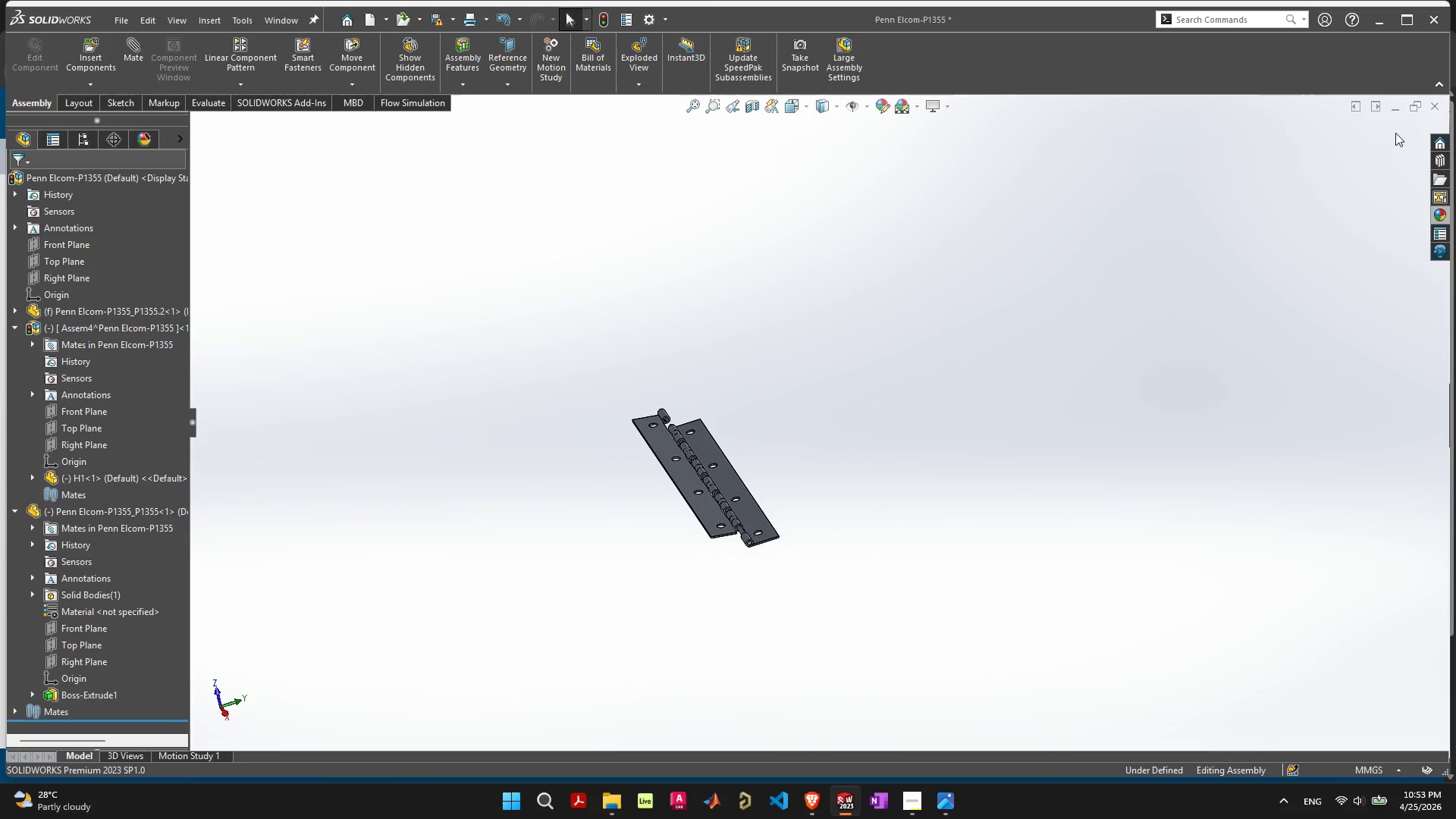 
left_click([1440, 97])
 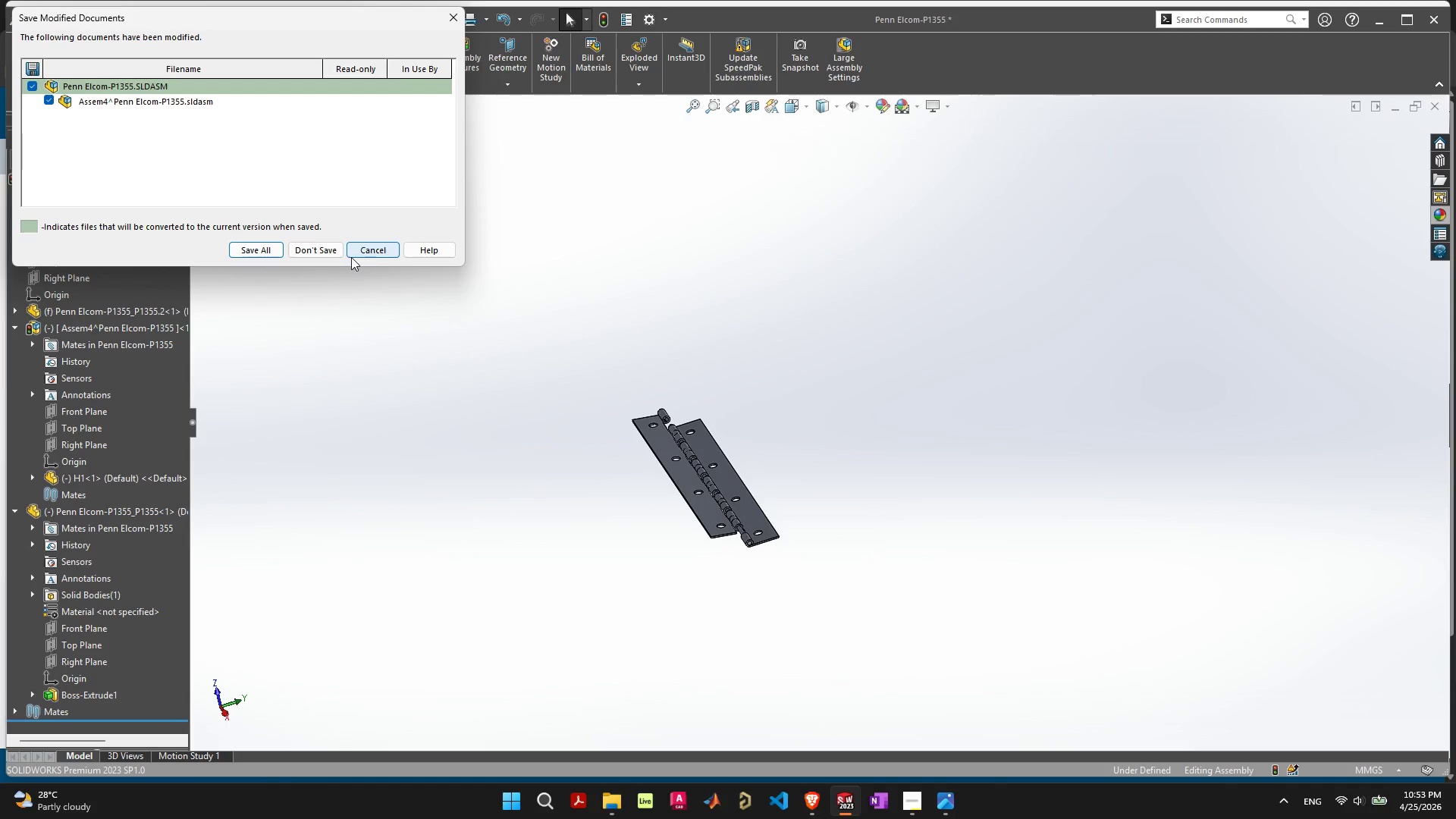 
left_click([318, 247])
 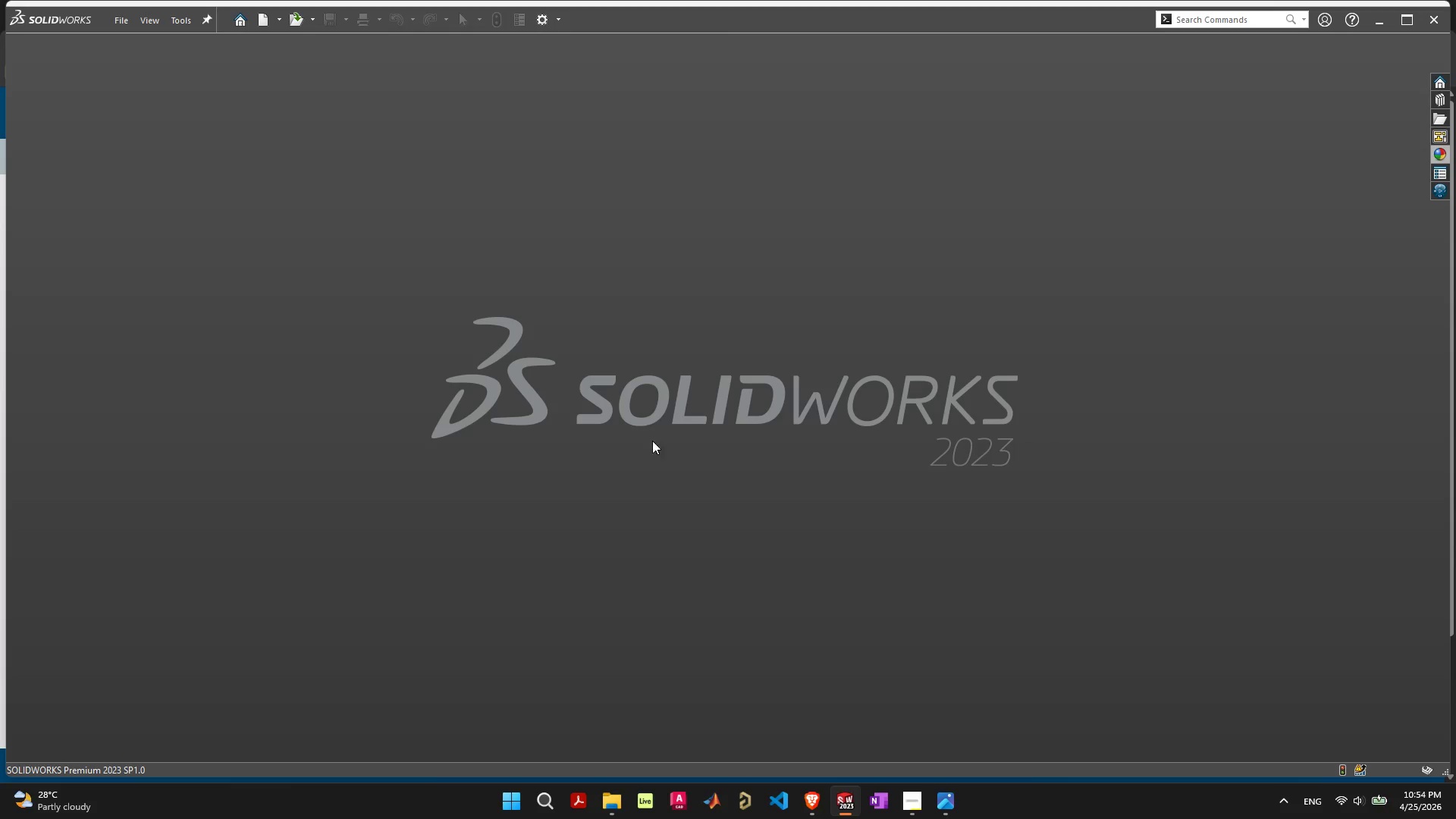 
left_click_drag(start_coordinate=[364, 231], to_coordinate=[364, 236])
 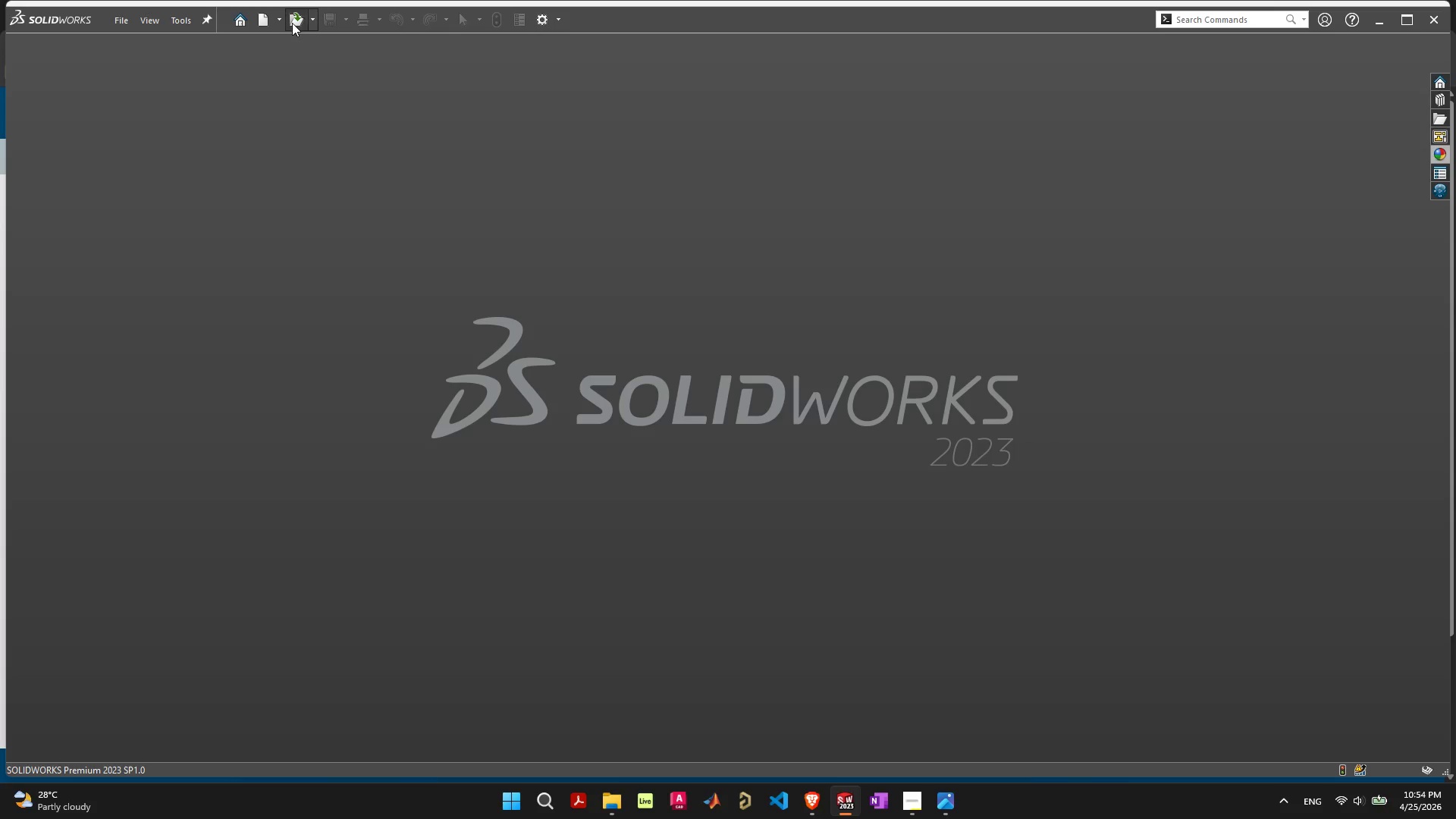 
left_click([292, 23])
 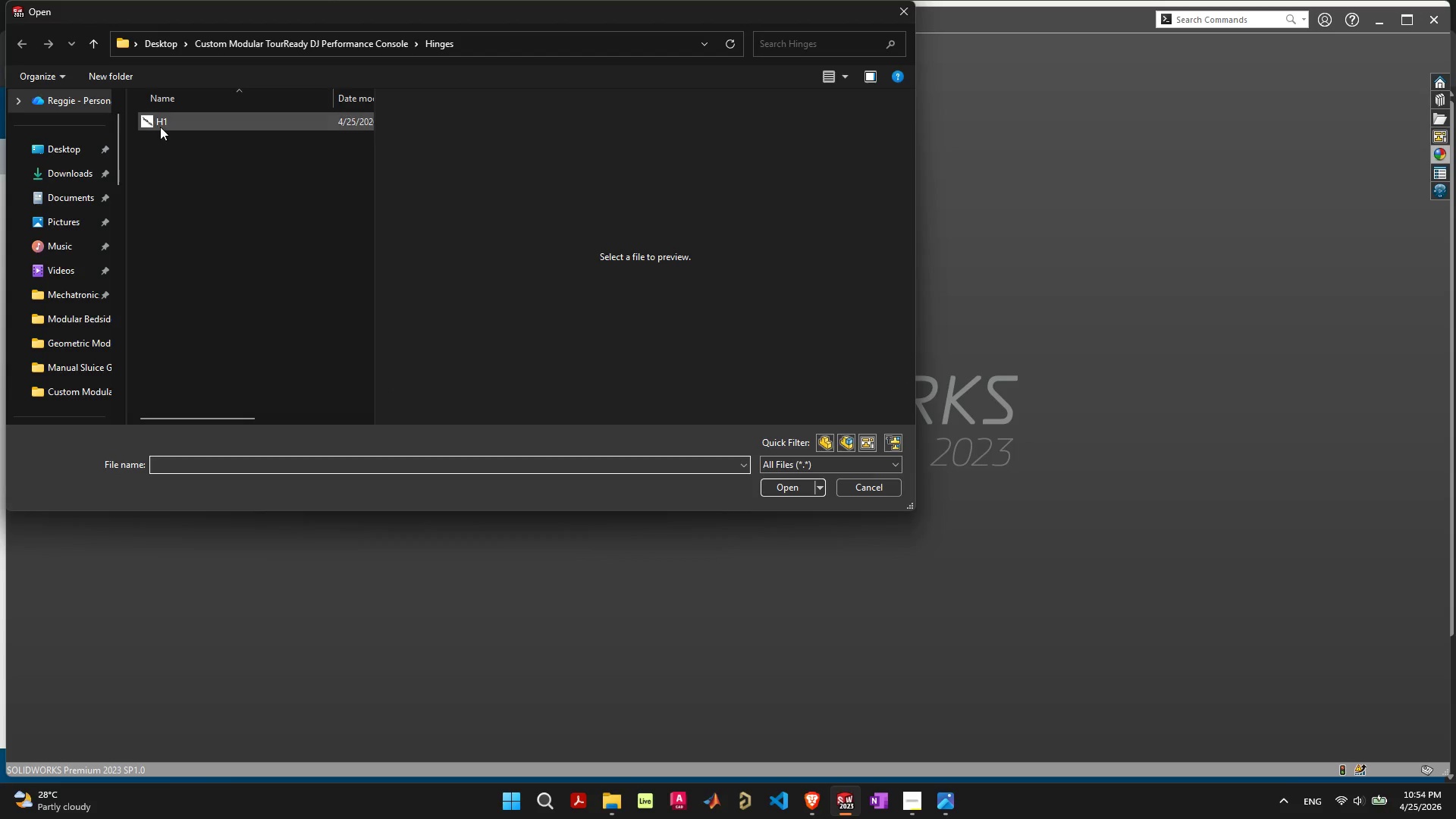 
double_click([161, 127])
 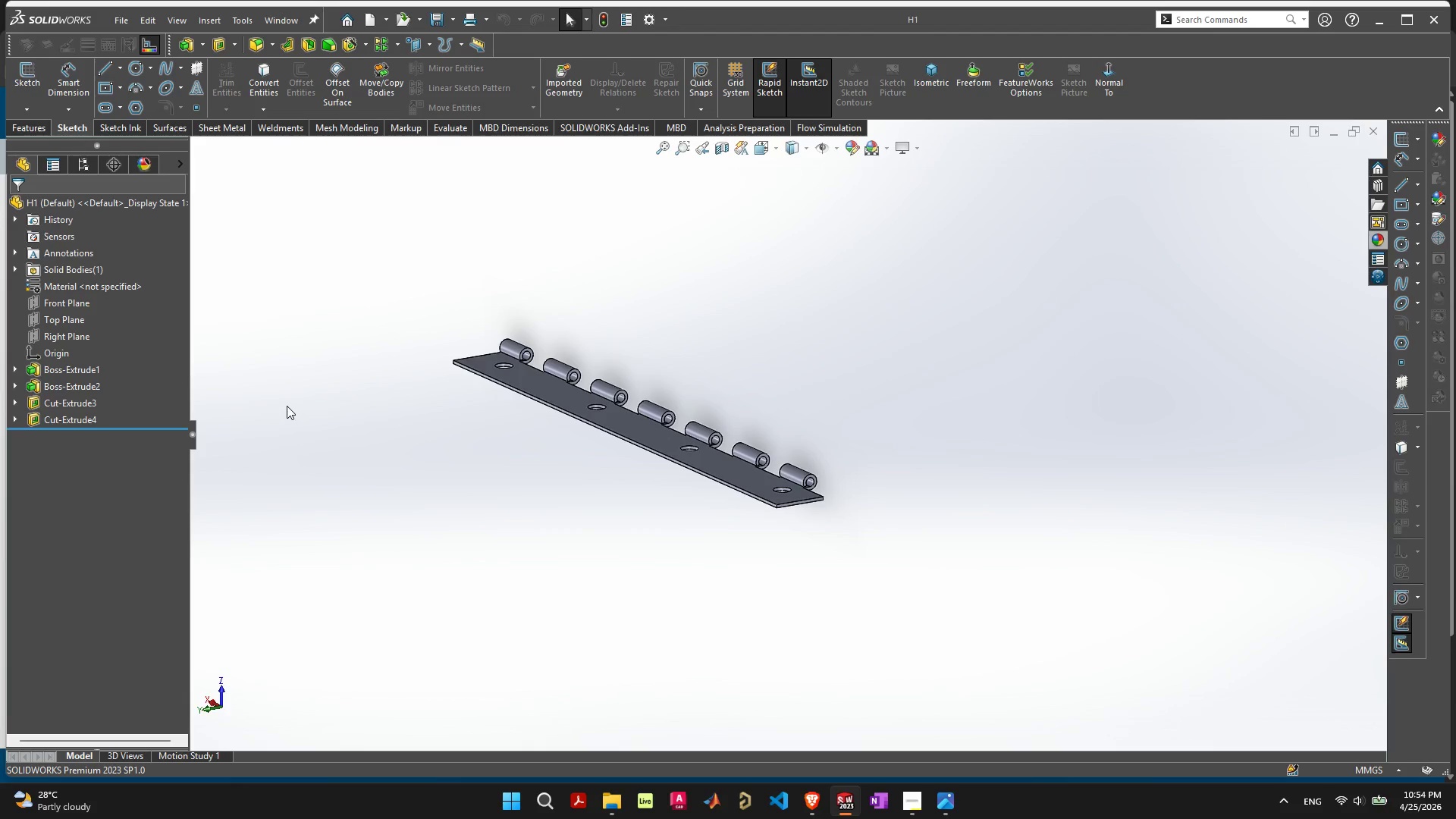 
left_click_drag(start_coordinate=[632, 423], to_coordinate=[666, 457])
 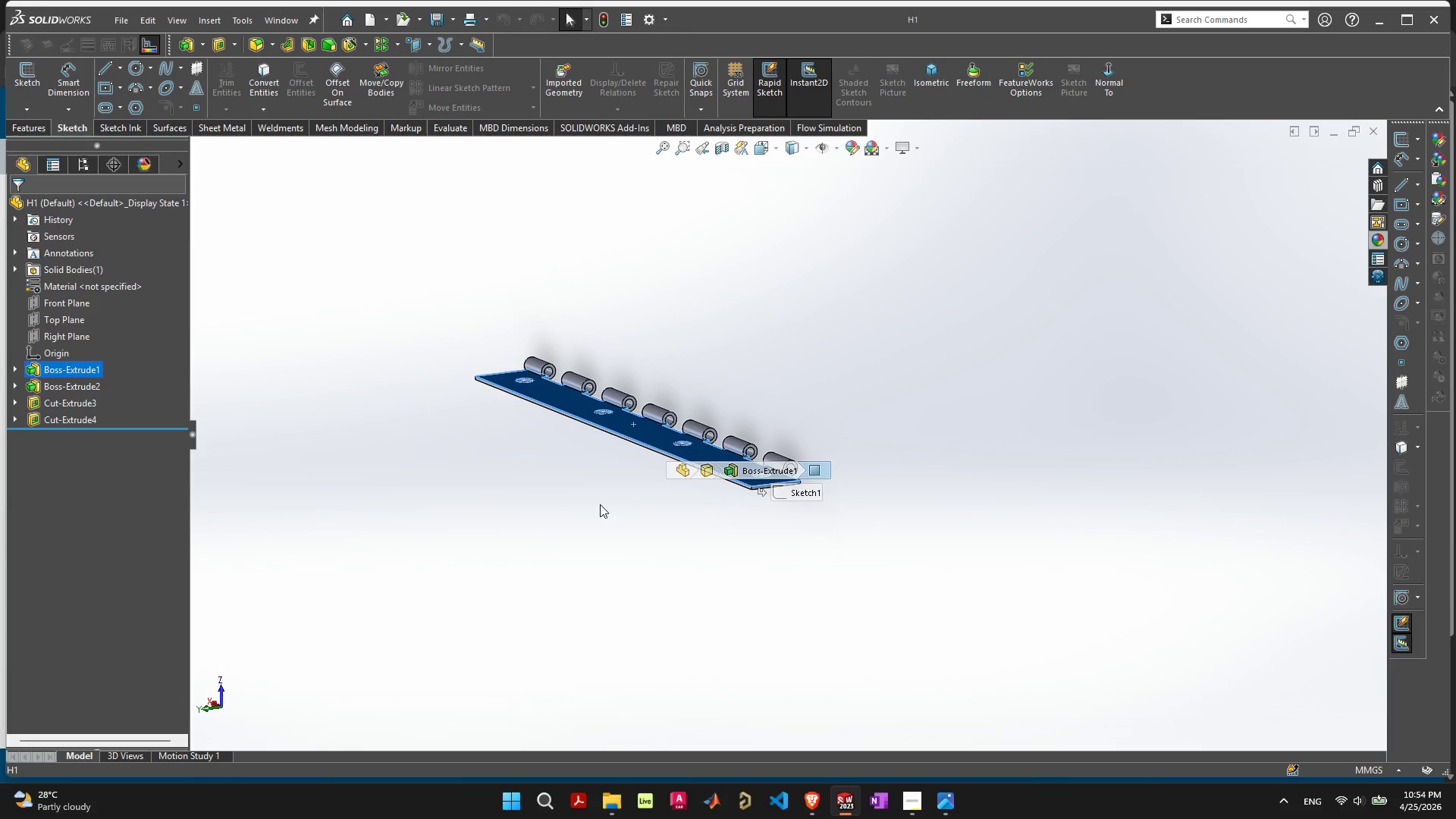 
left_click([587, 503])
 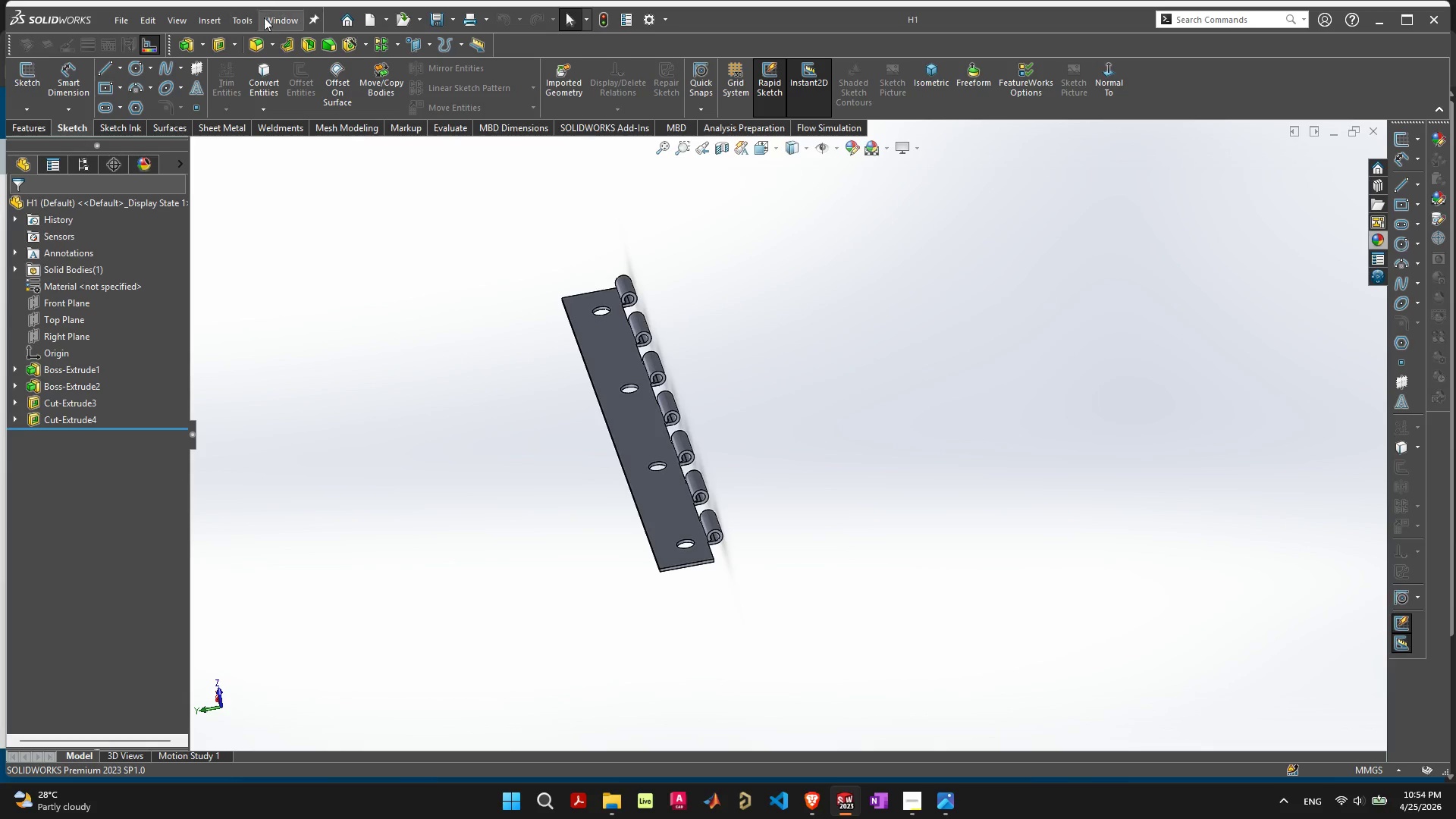 
left_click([396, 16])
 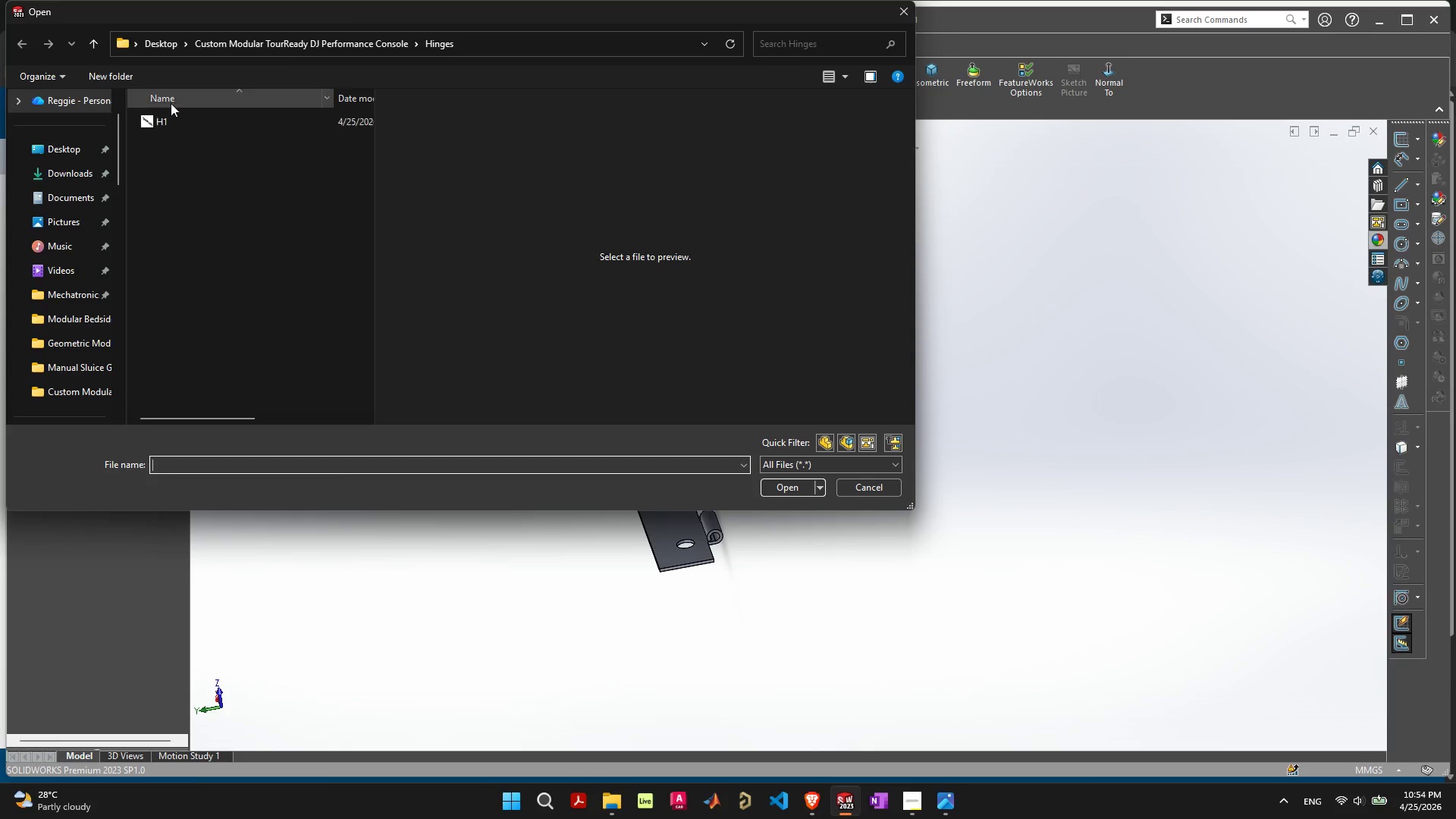 
left_click([287, 41])
 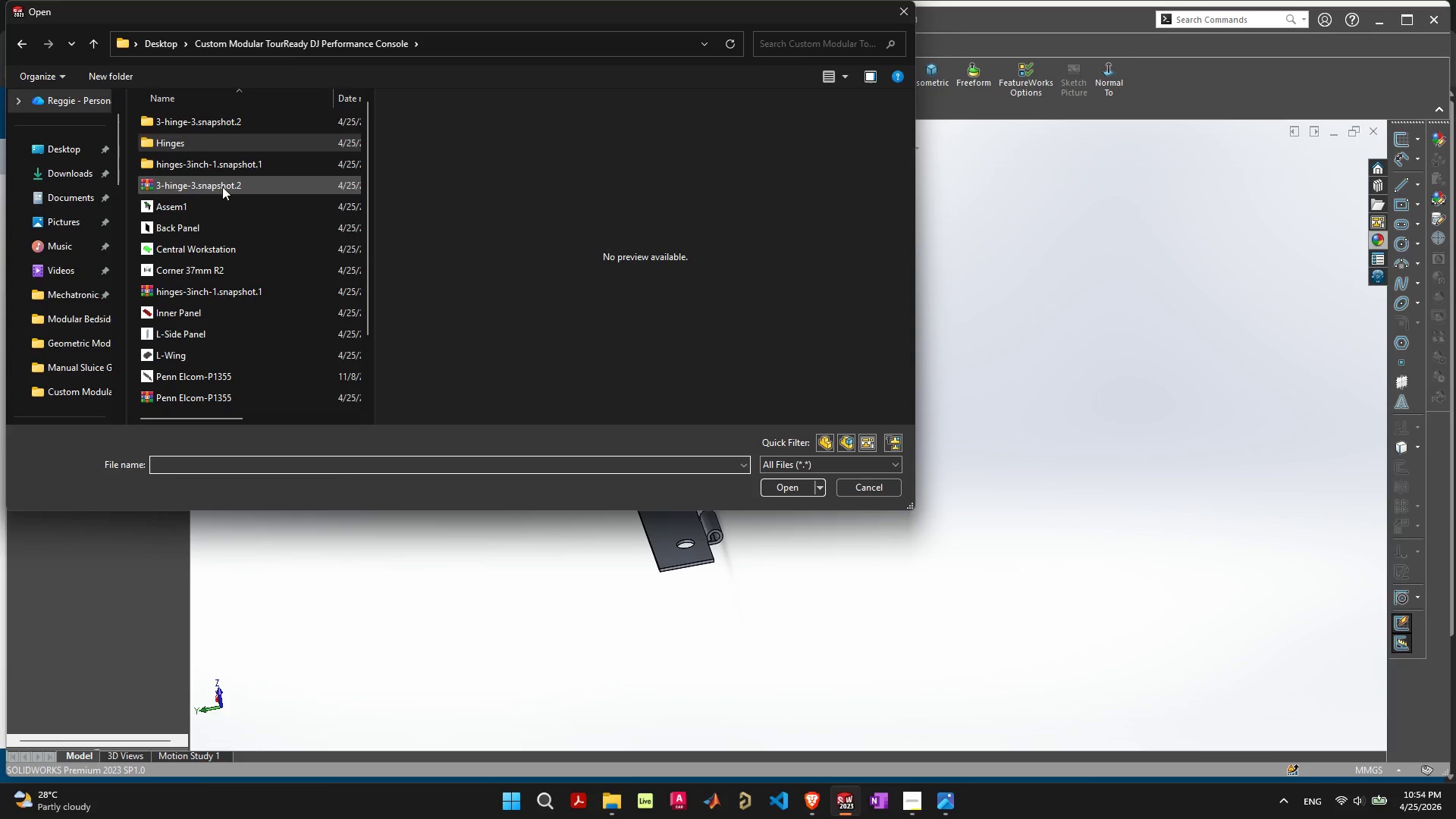 
double_click([212, 206])
 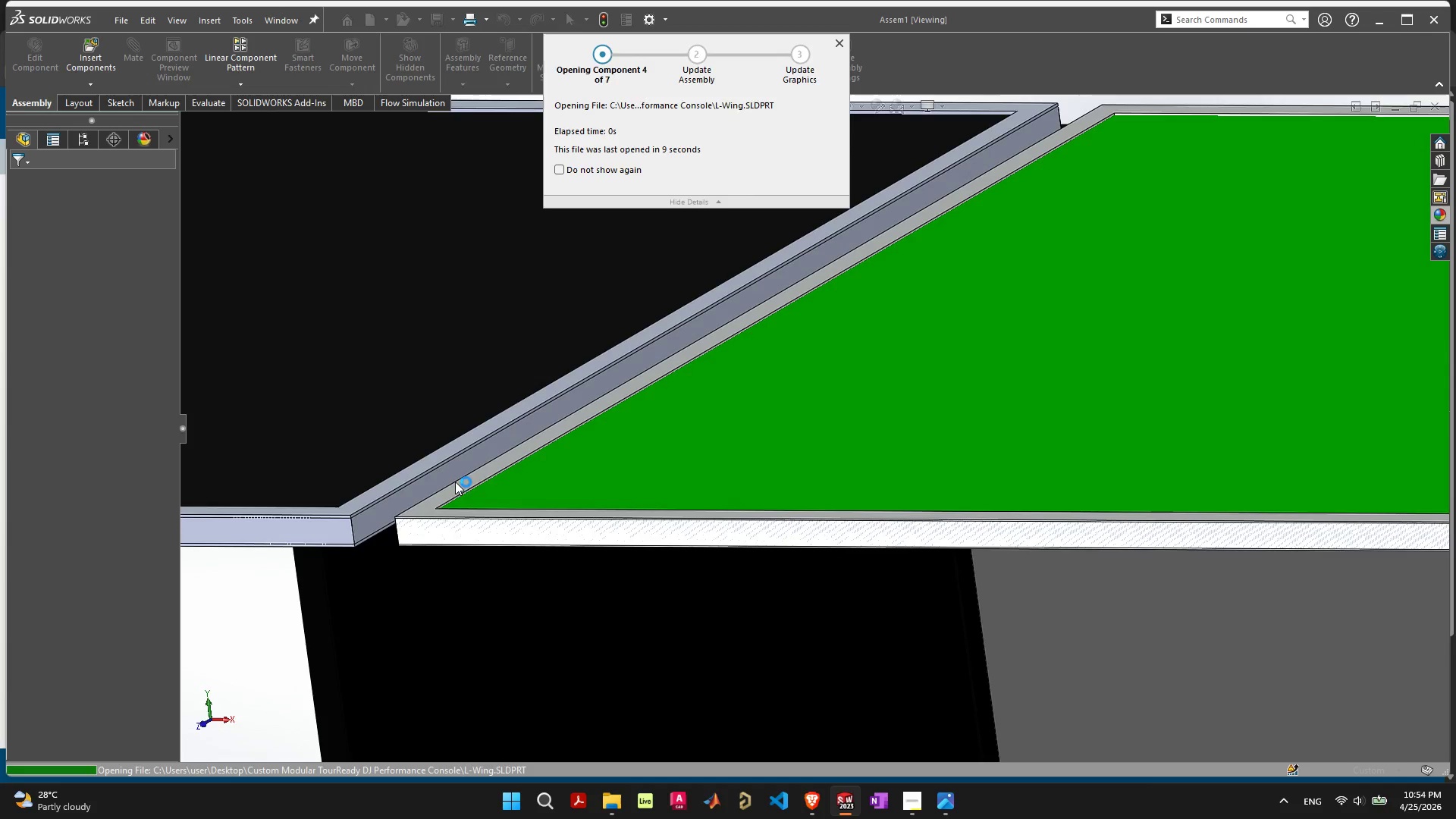 
scroll: coordinate [503, 442], scroll_direction: down, amount: 5.0
 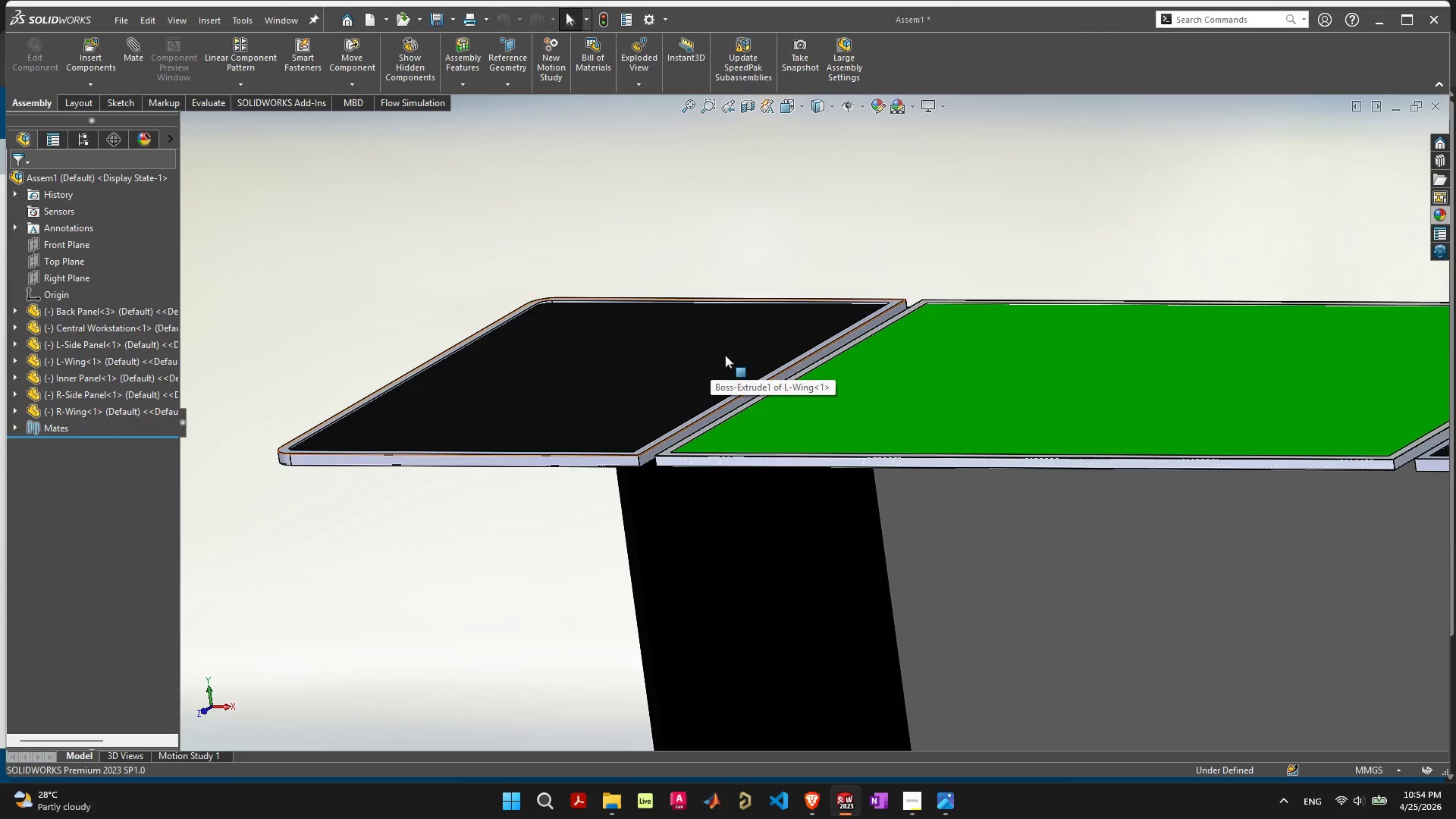 
scroll: coordinate [889, 399], scroll_direction: up, amount: 7.0
 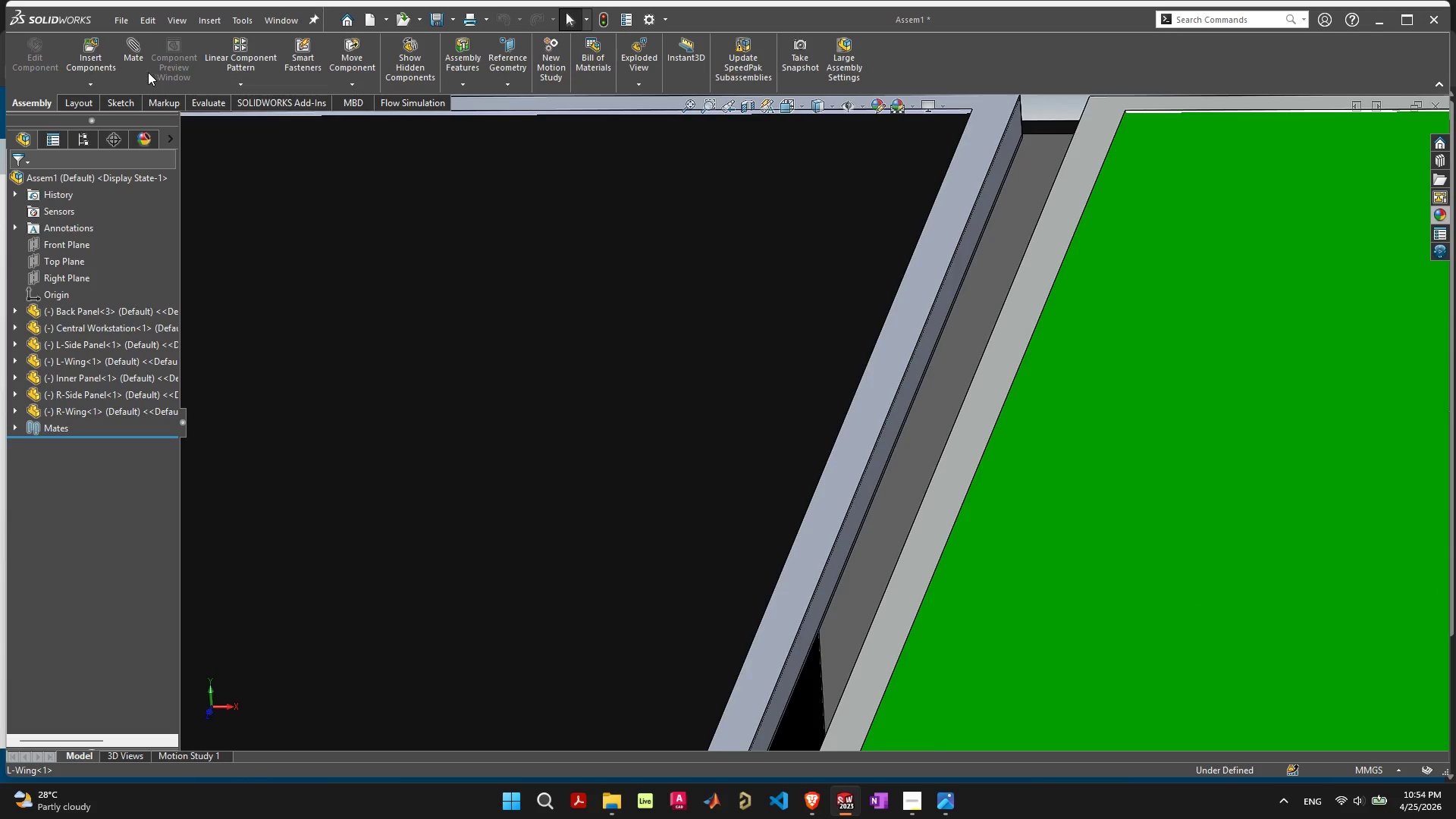 
left_click([101, 59])
 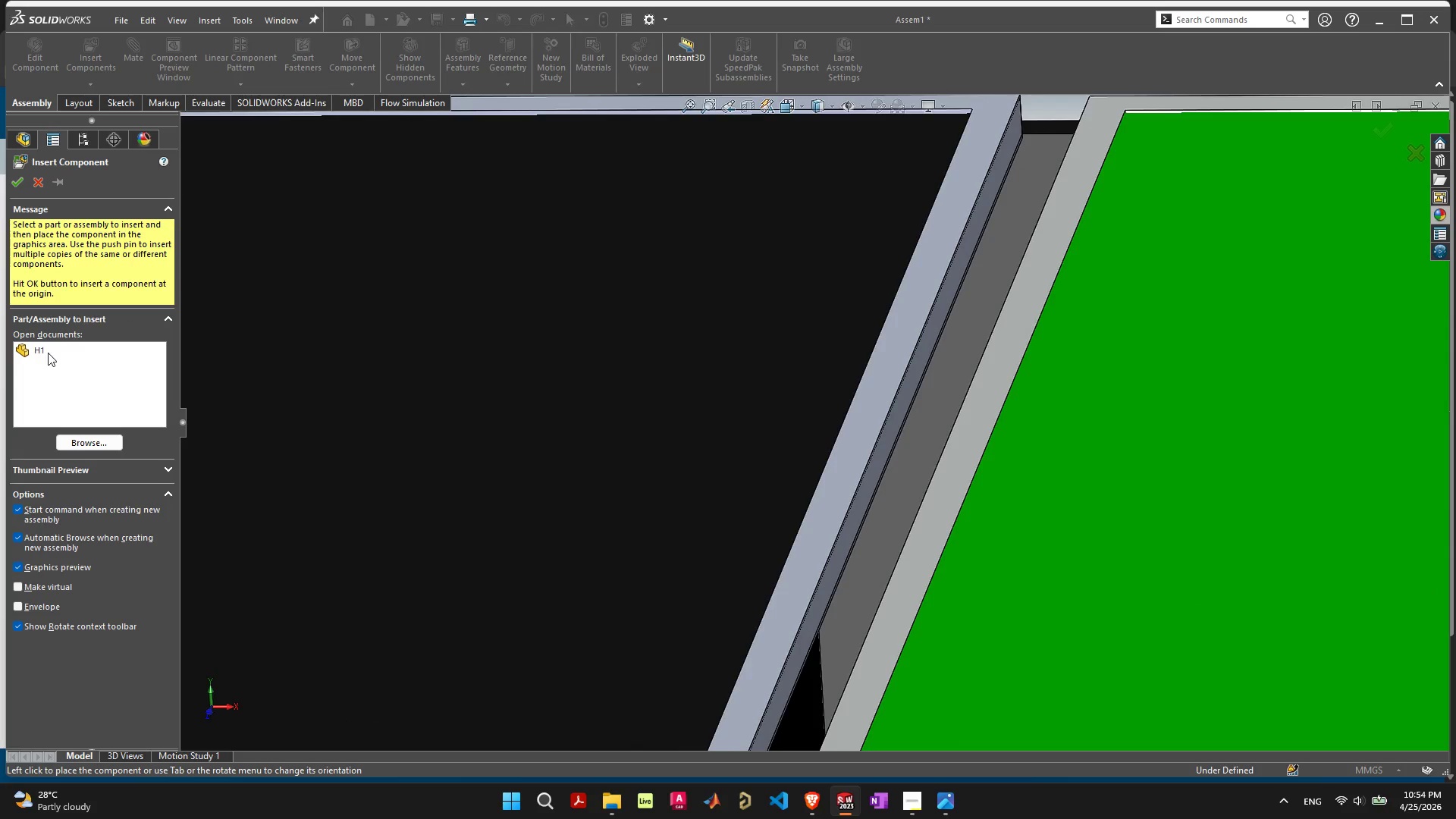 
left_click([47, 351])
 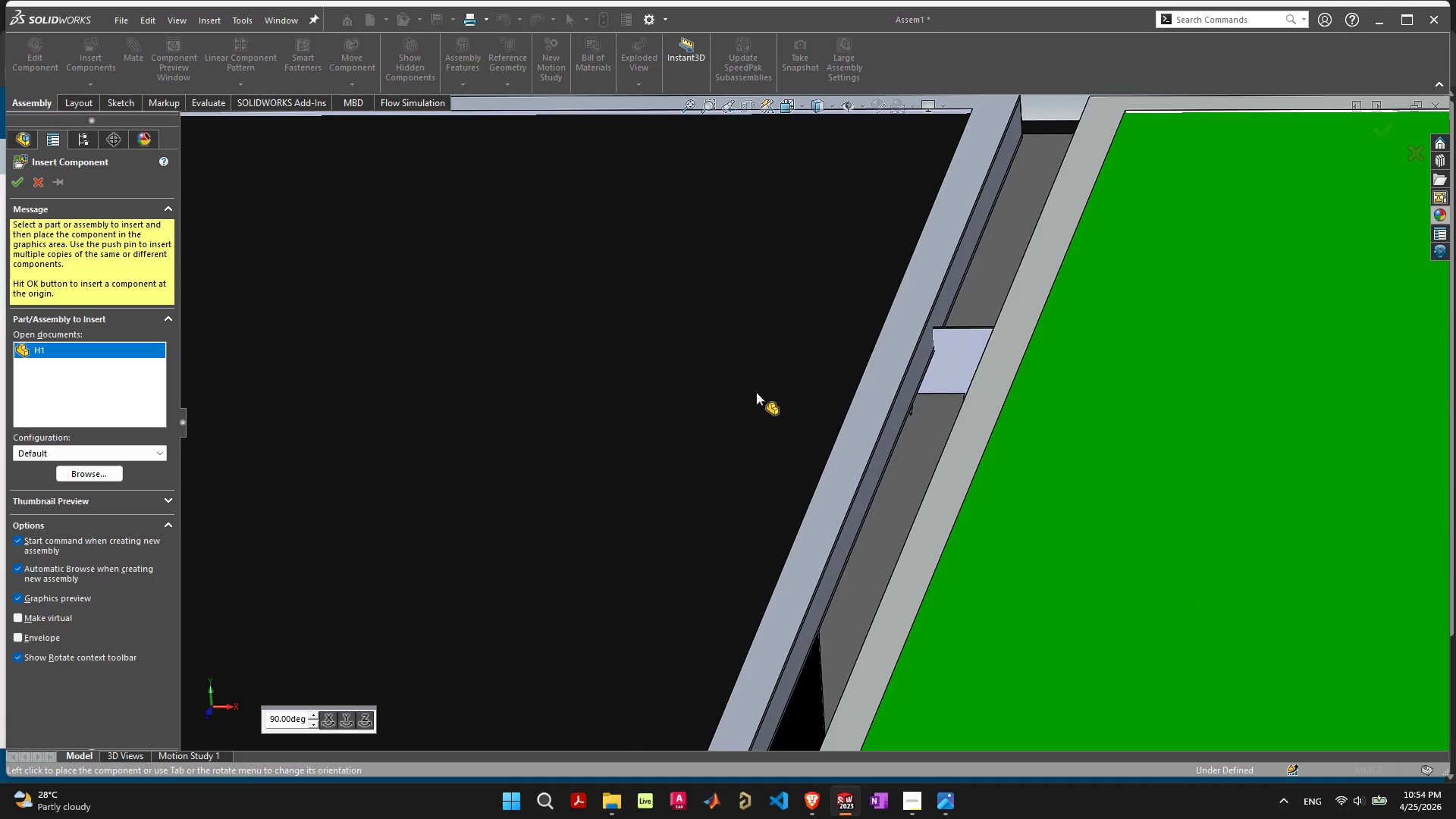 
scroll: coordinate [752, 267], scroll_direction: down, amount: 5.0
 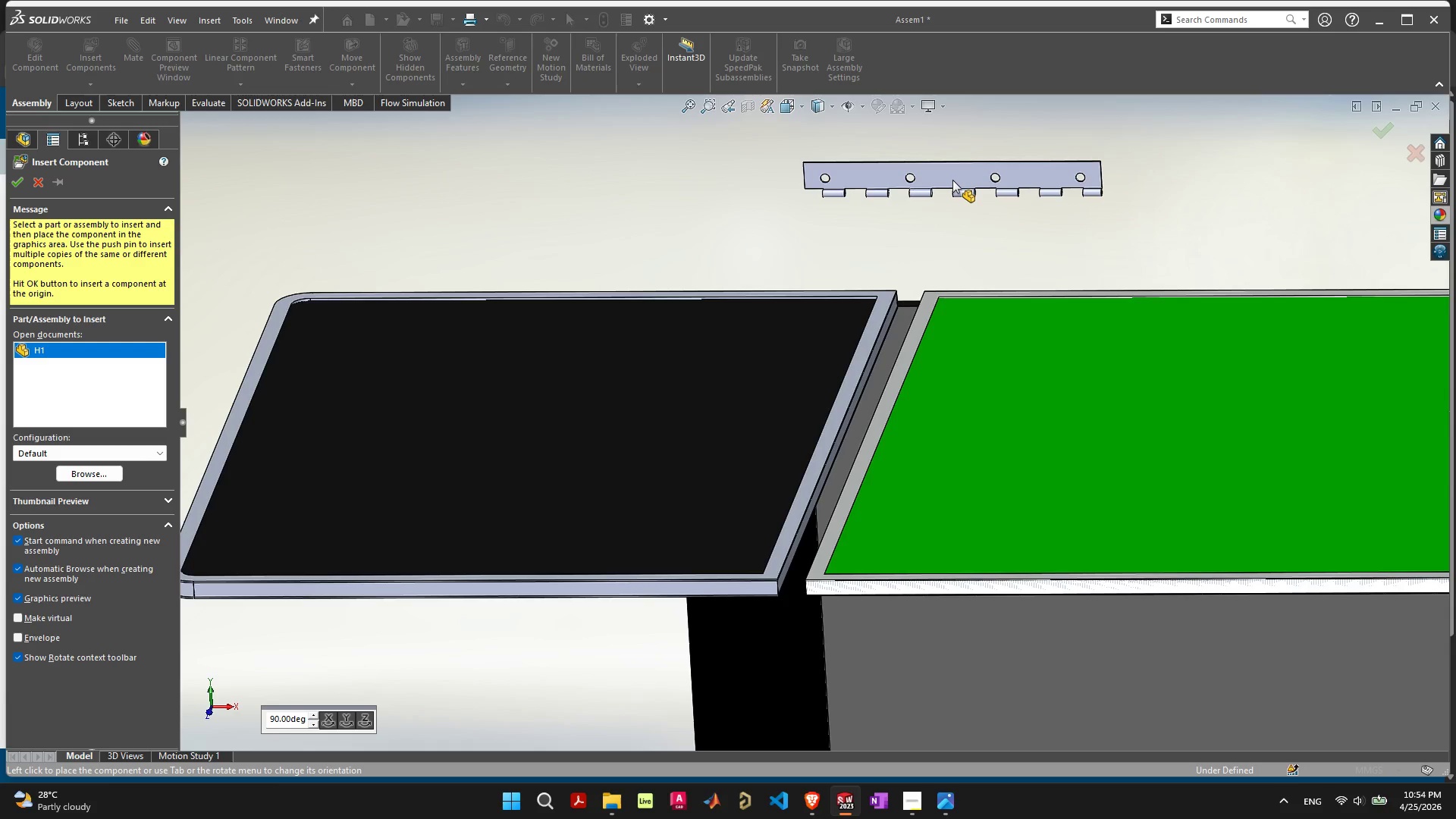 
left_click([952, 180])
 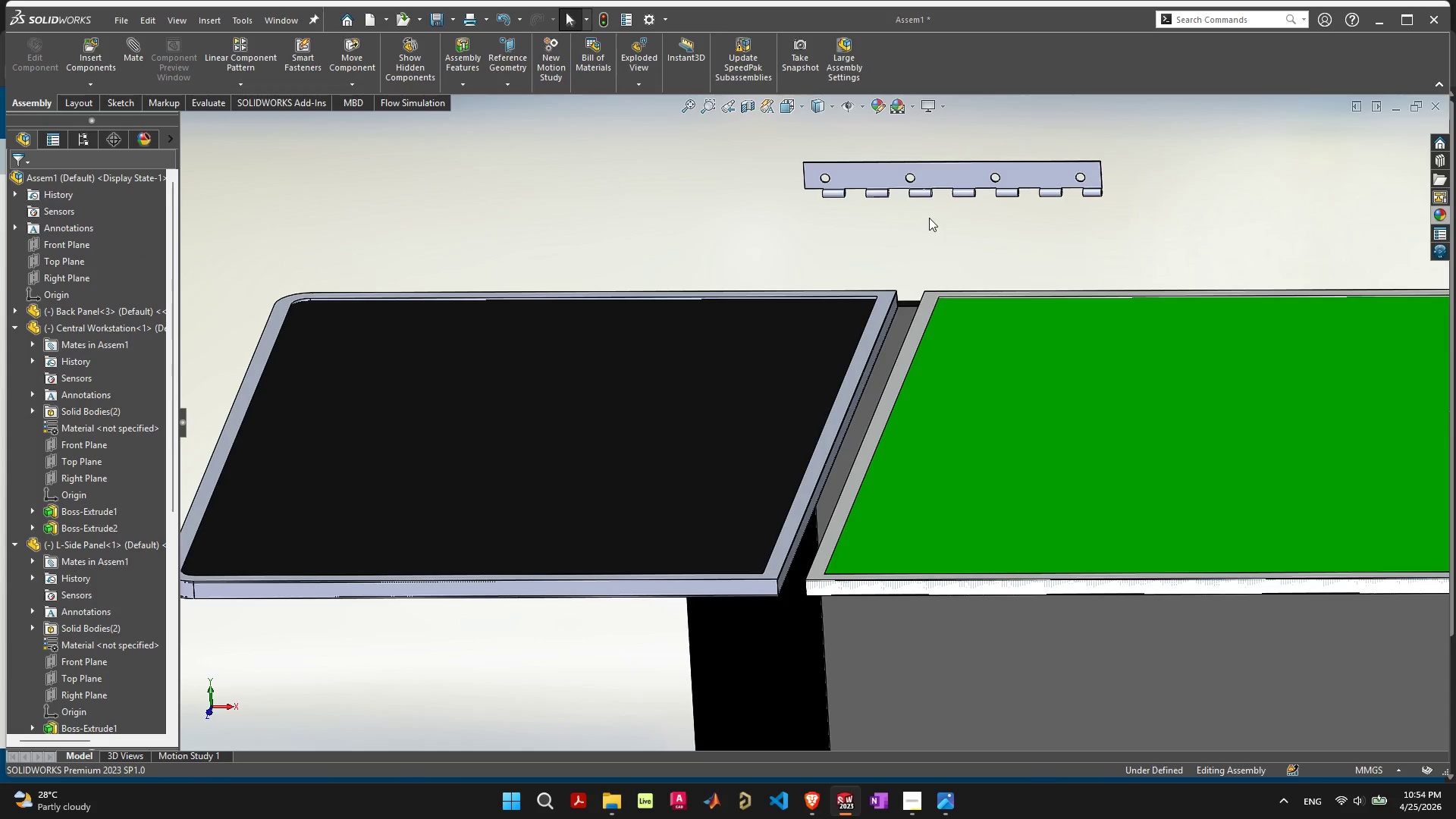 
scroll: coordinate [929, 222], scroll_direction: up, amount: 3.0
 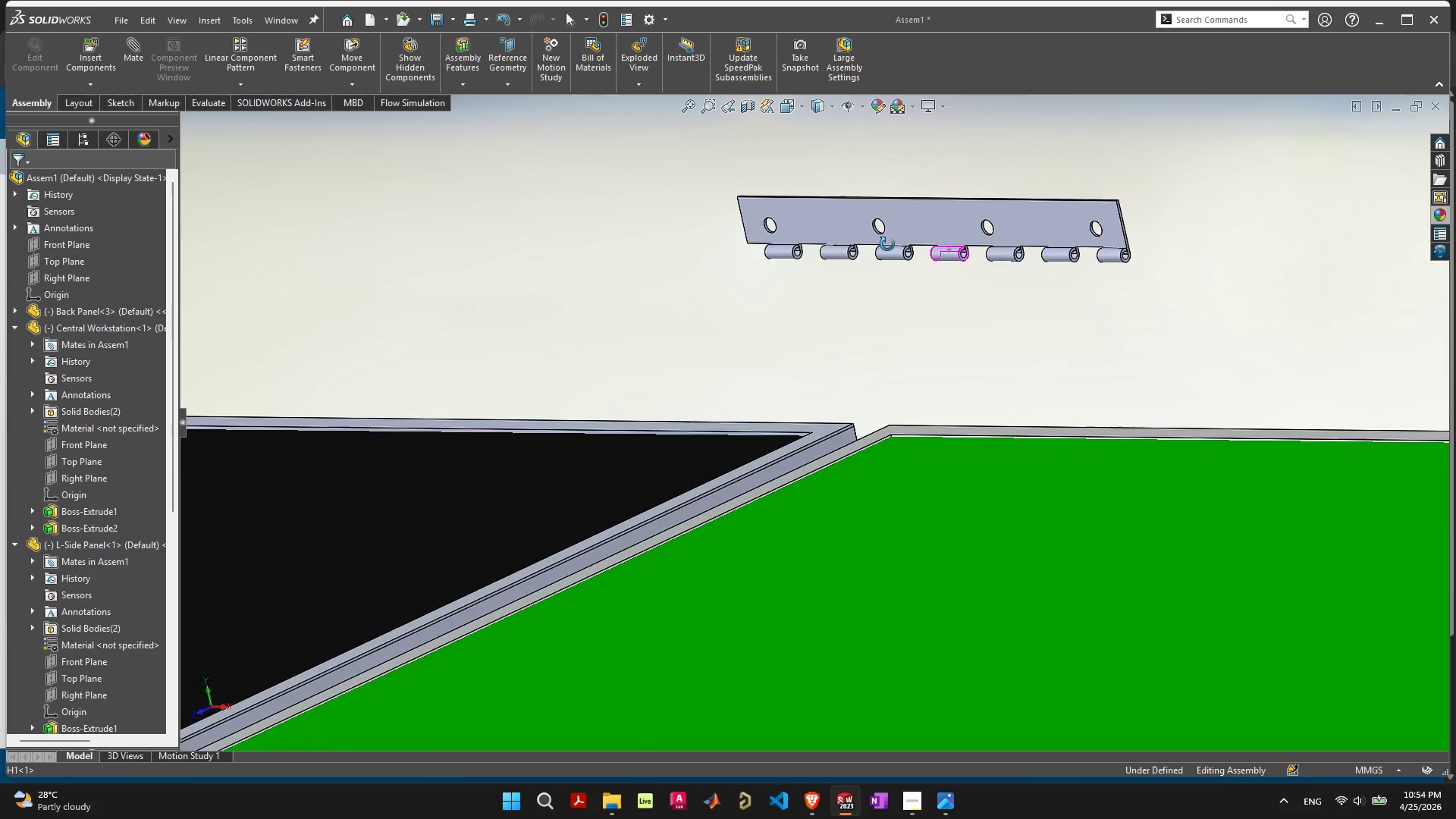 
wait(9.78)
 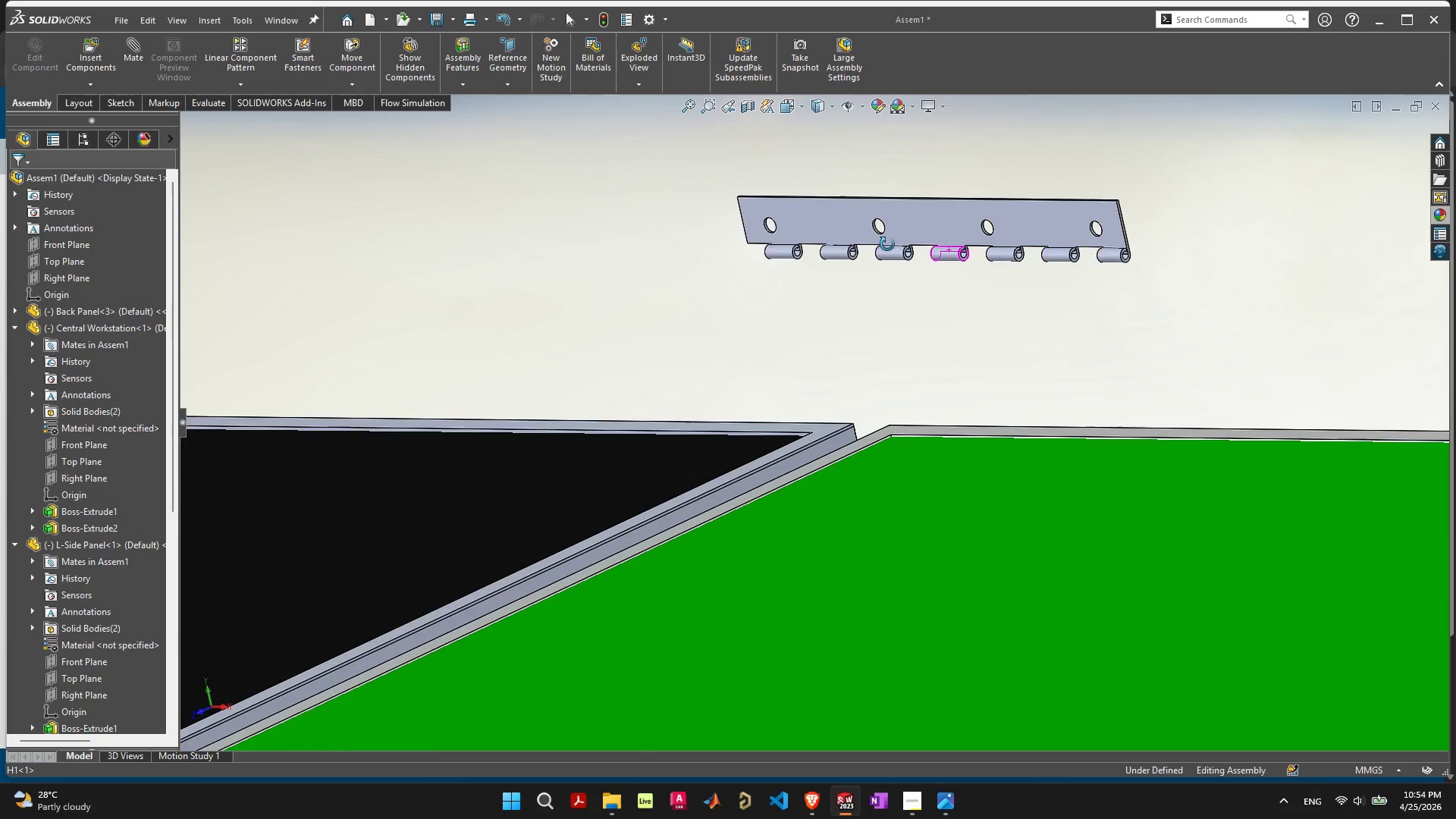 
left_click([952, 206])
 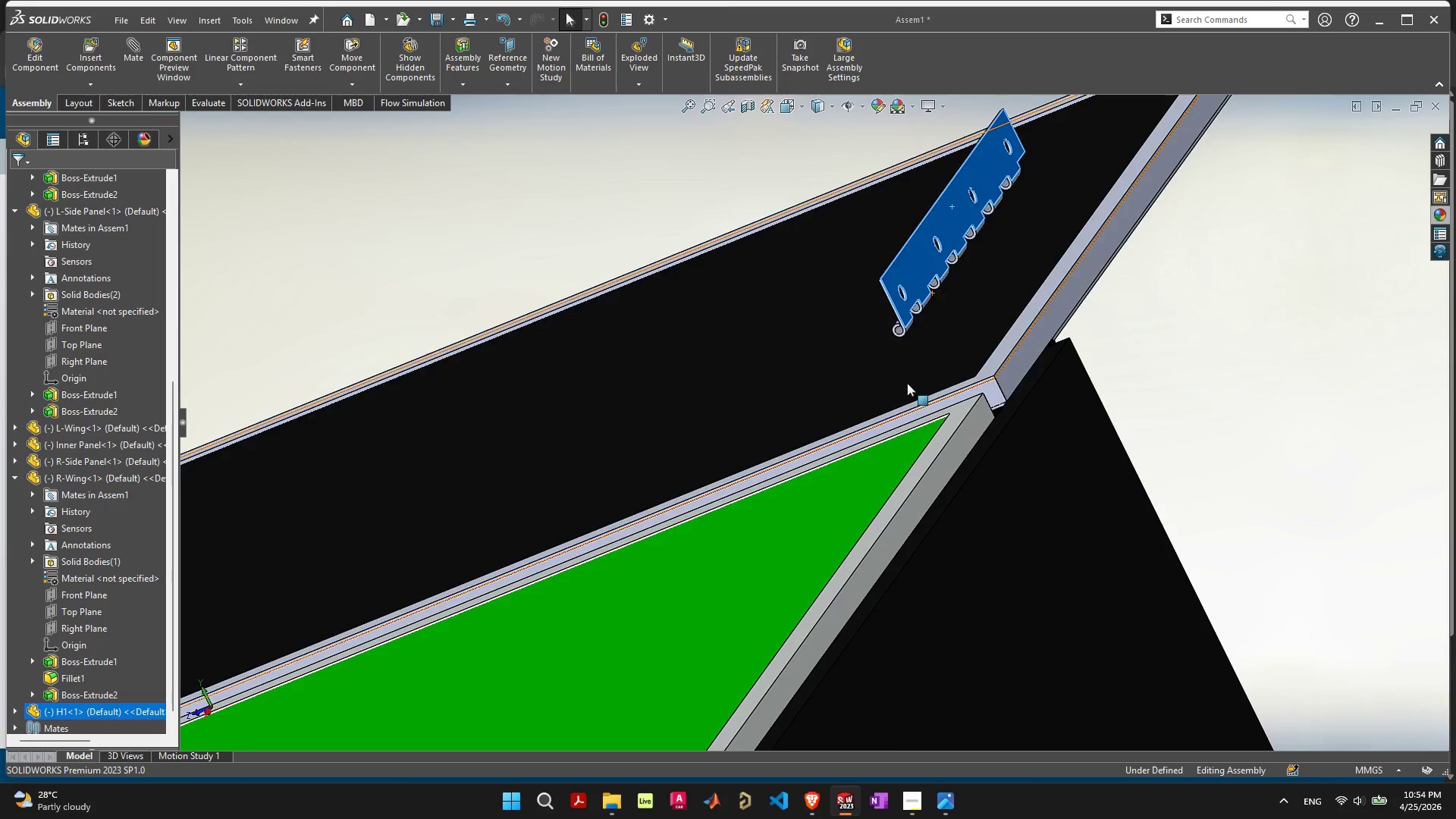 
hold_key(key=ShiftLeft, duration=0.47)
 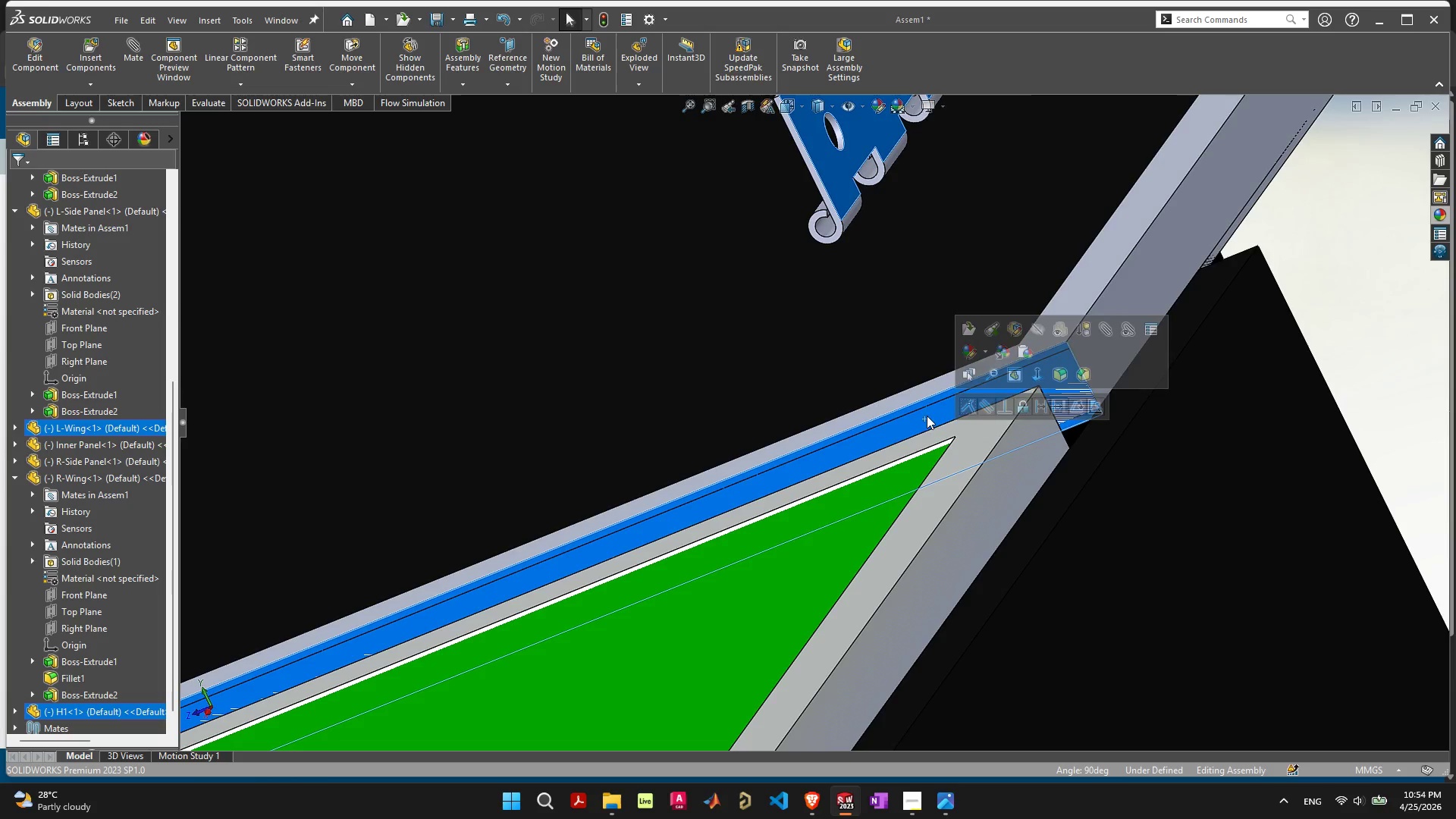 
scroll: coordinate [921, 403], scroll_direction: up, amount: 5.0
 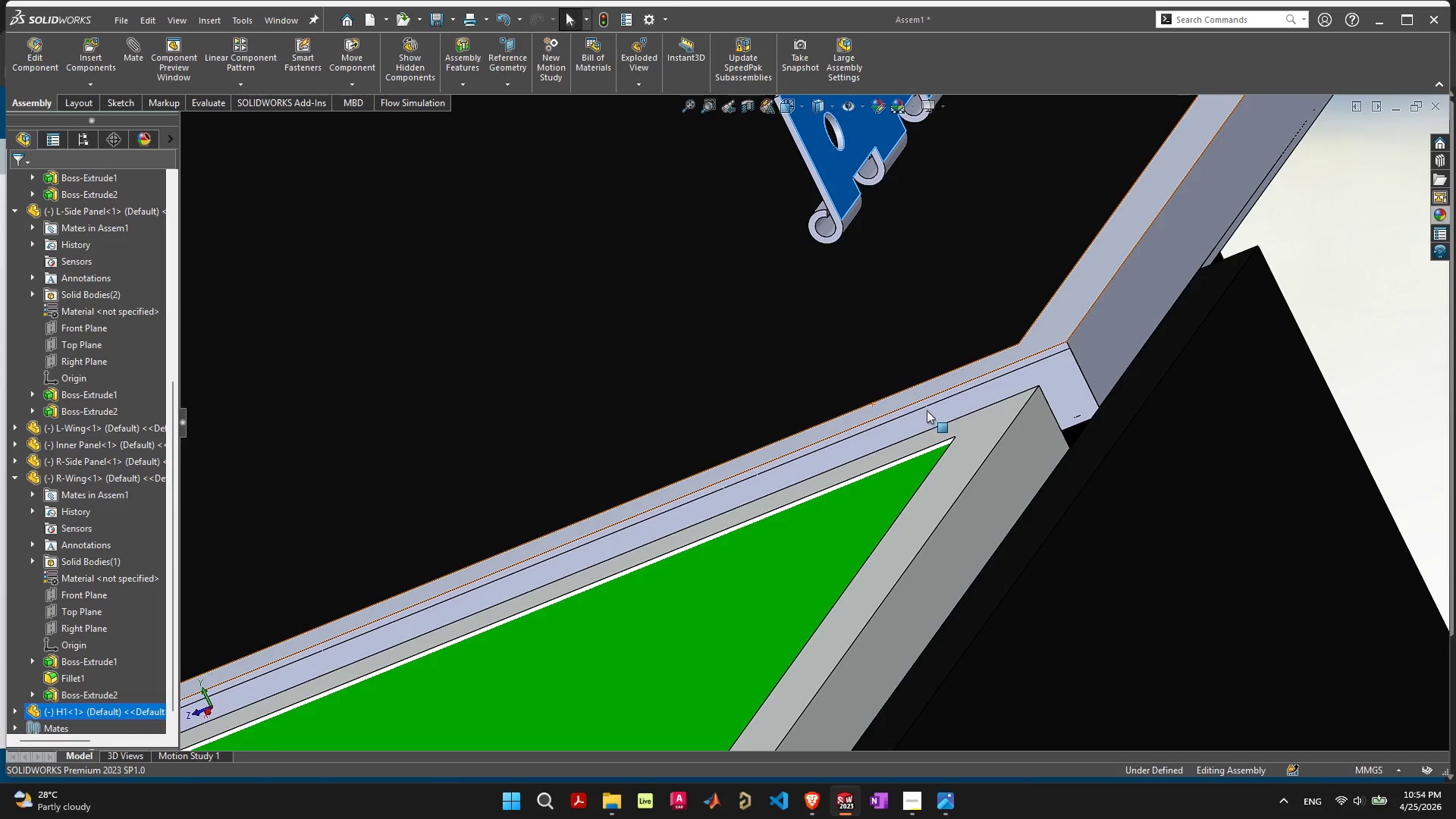 
left_click([924, 419])
 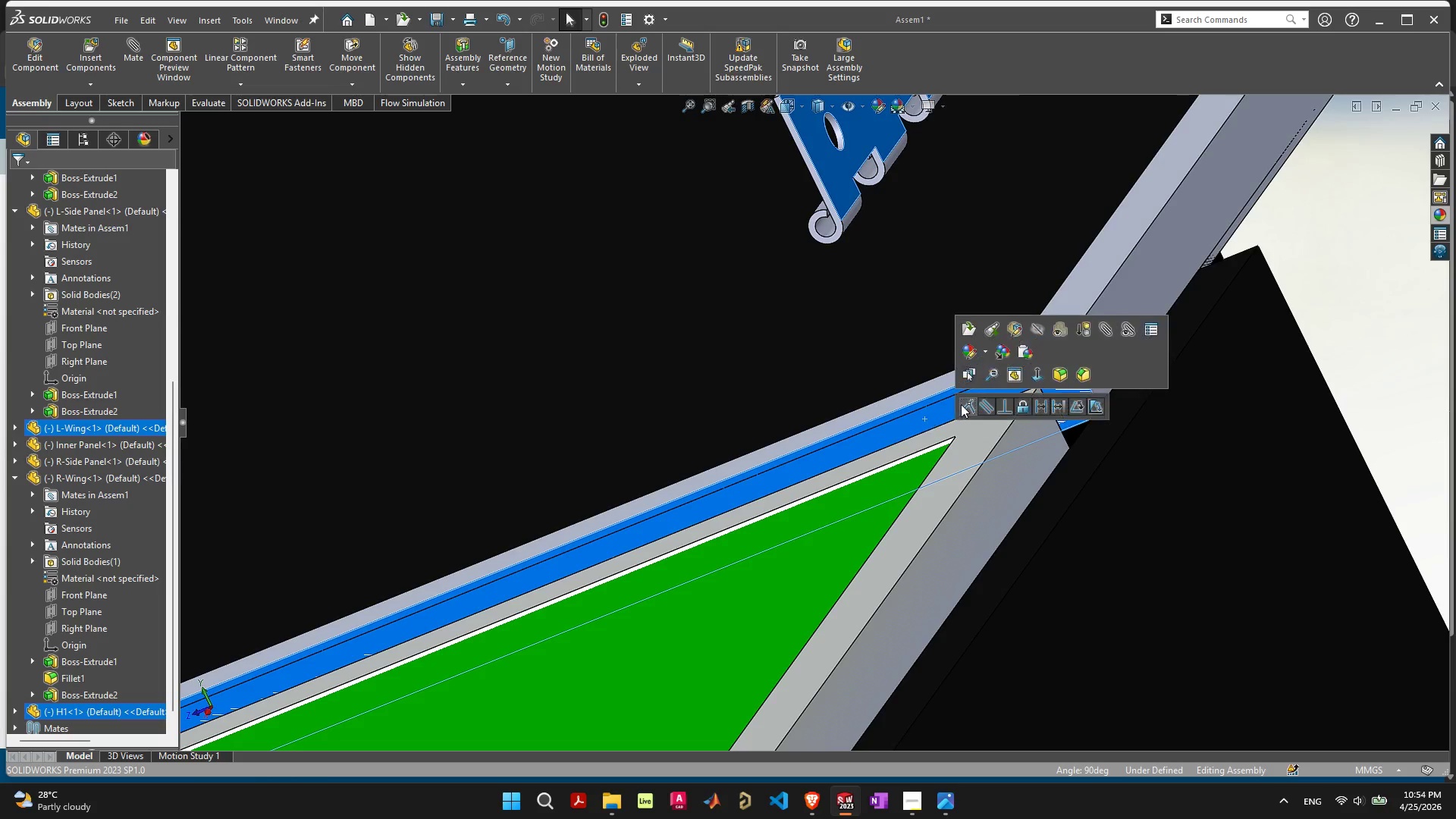 
left_click([964, 403])
 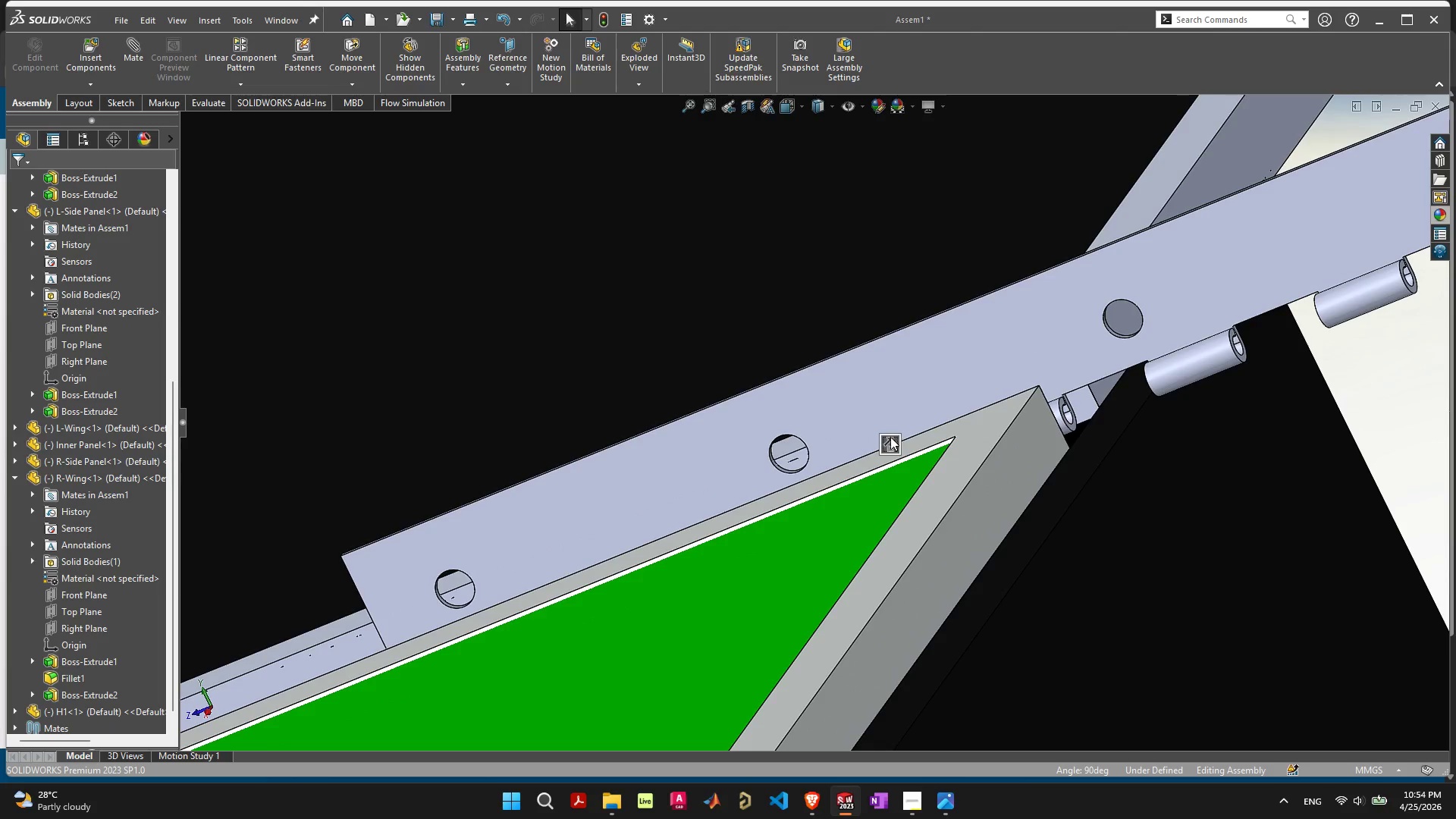 
scroll: coordinate [842, 403], scroll_direction: down, amount: 4.0
 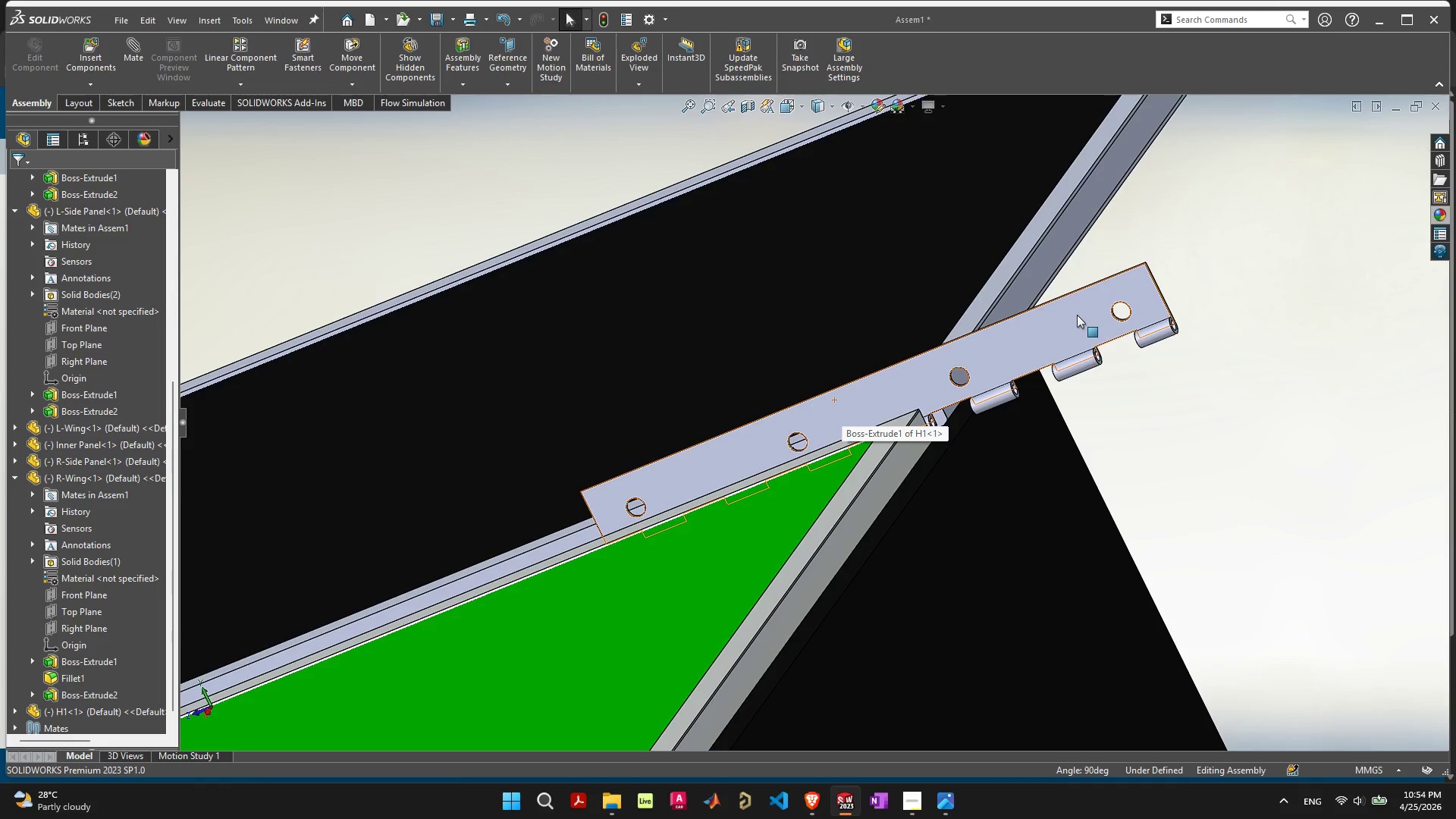 
left_click([1077, 315])
 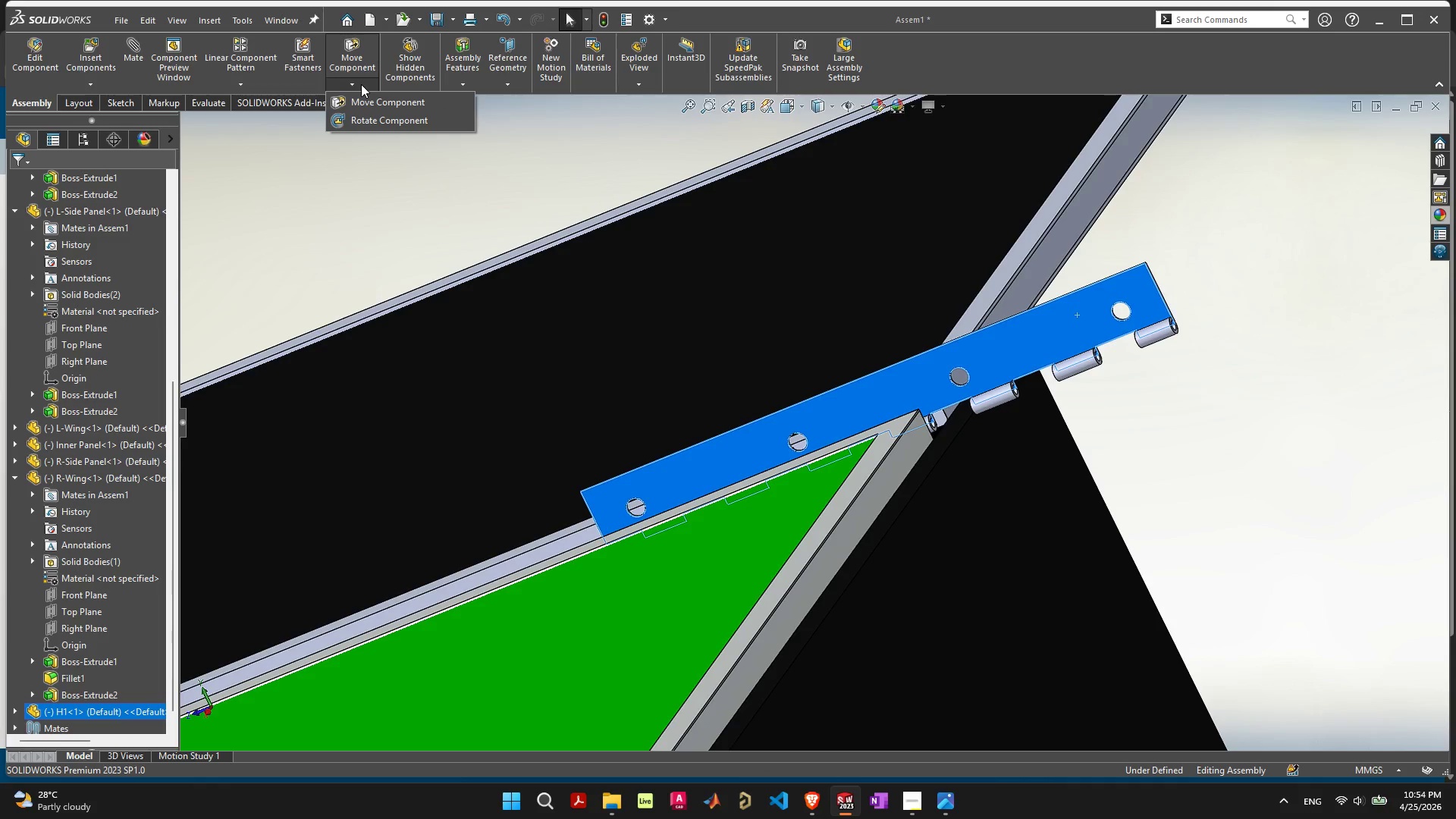 
left_click([407, 118])
 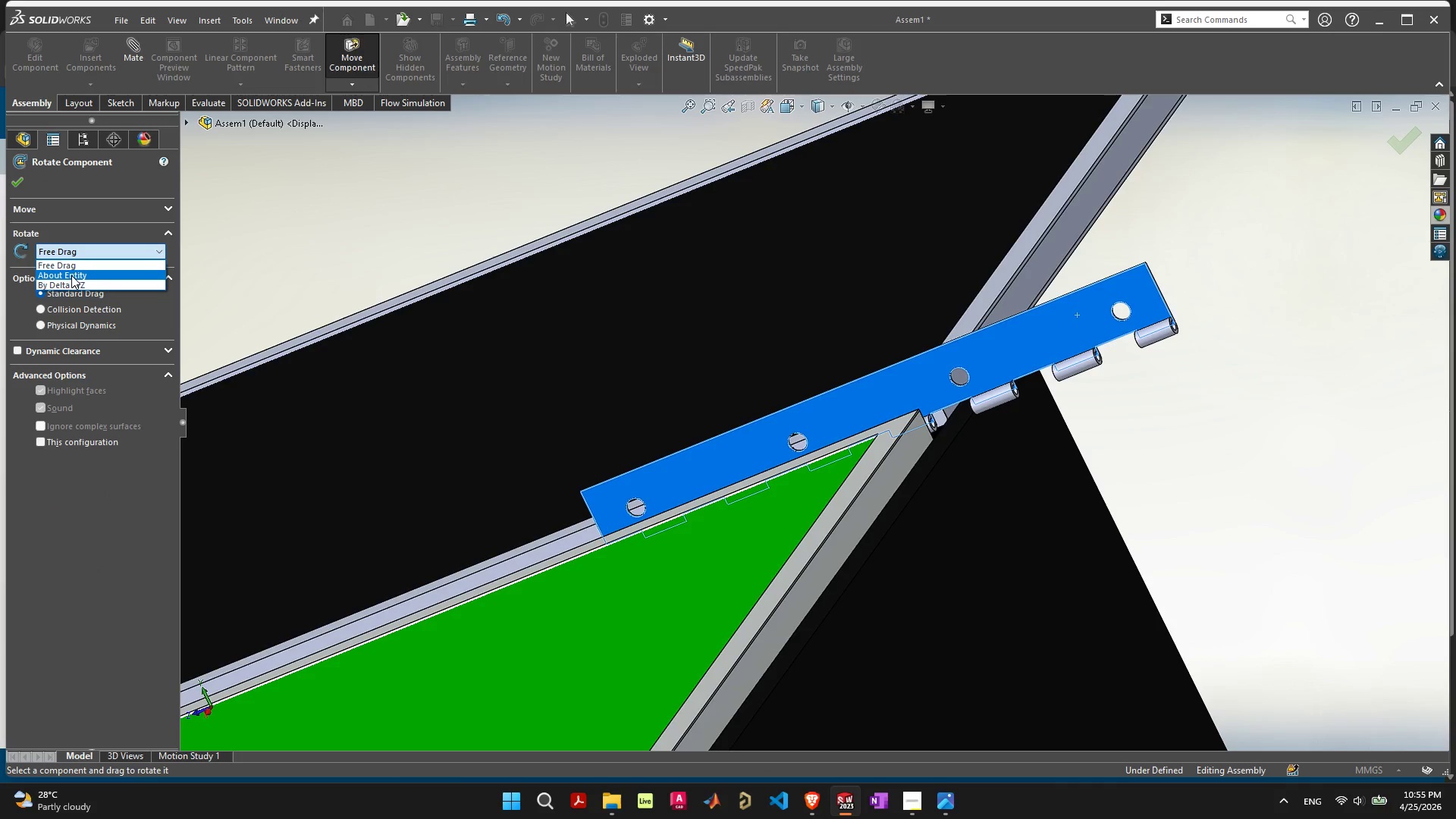 
left_click([71, 281])
 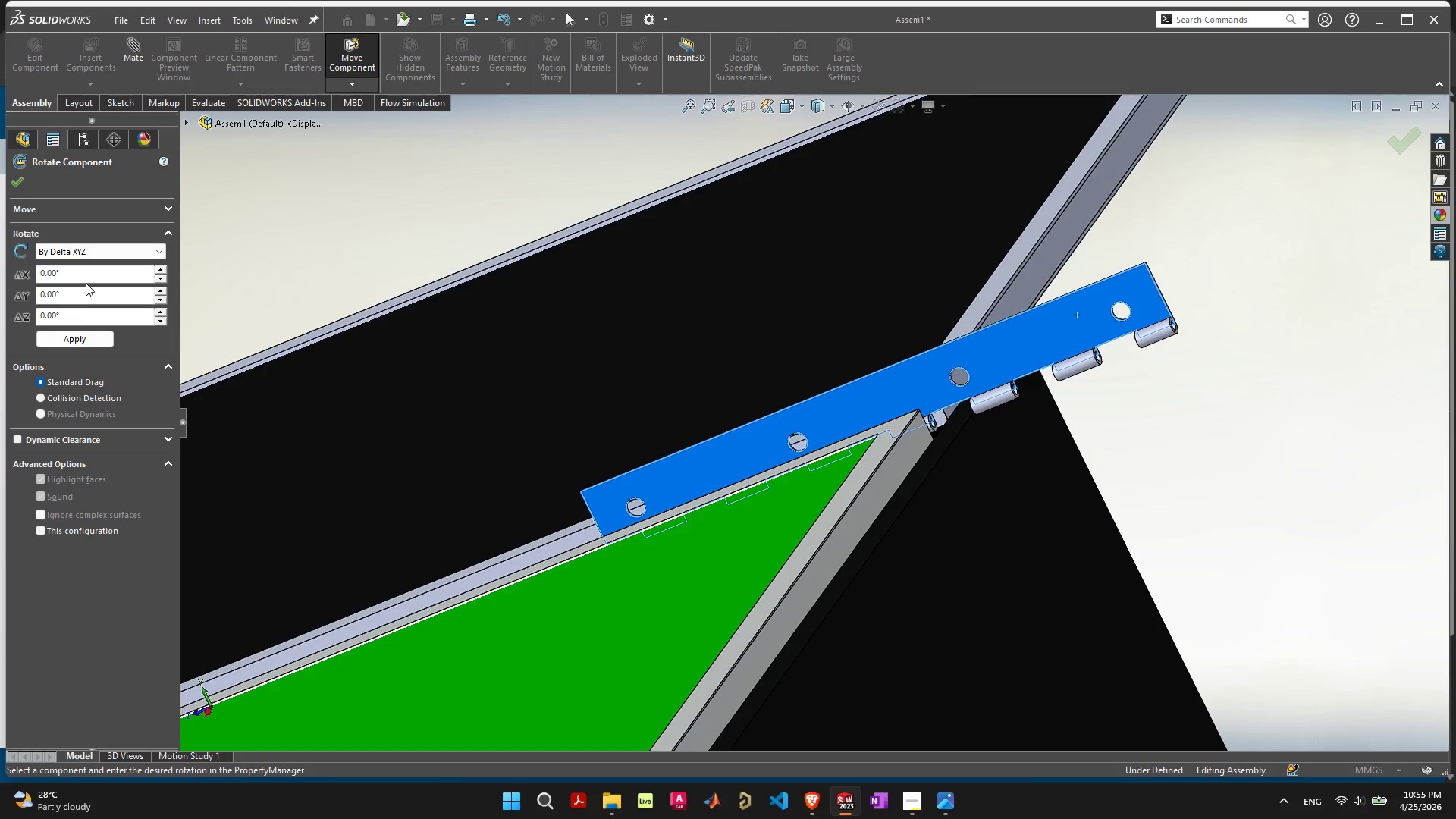 
left_click_drag(start_coordinate=[93, 277], to_coordinate=[0, 268])
 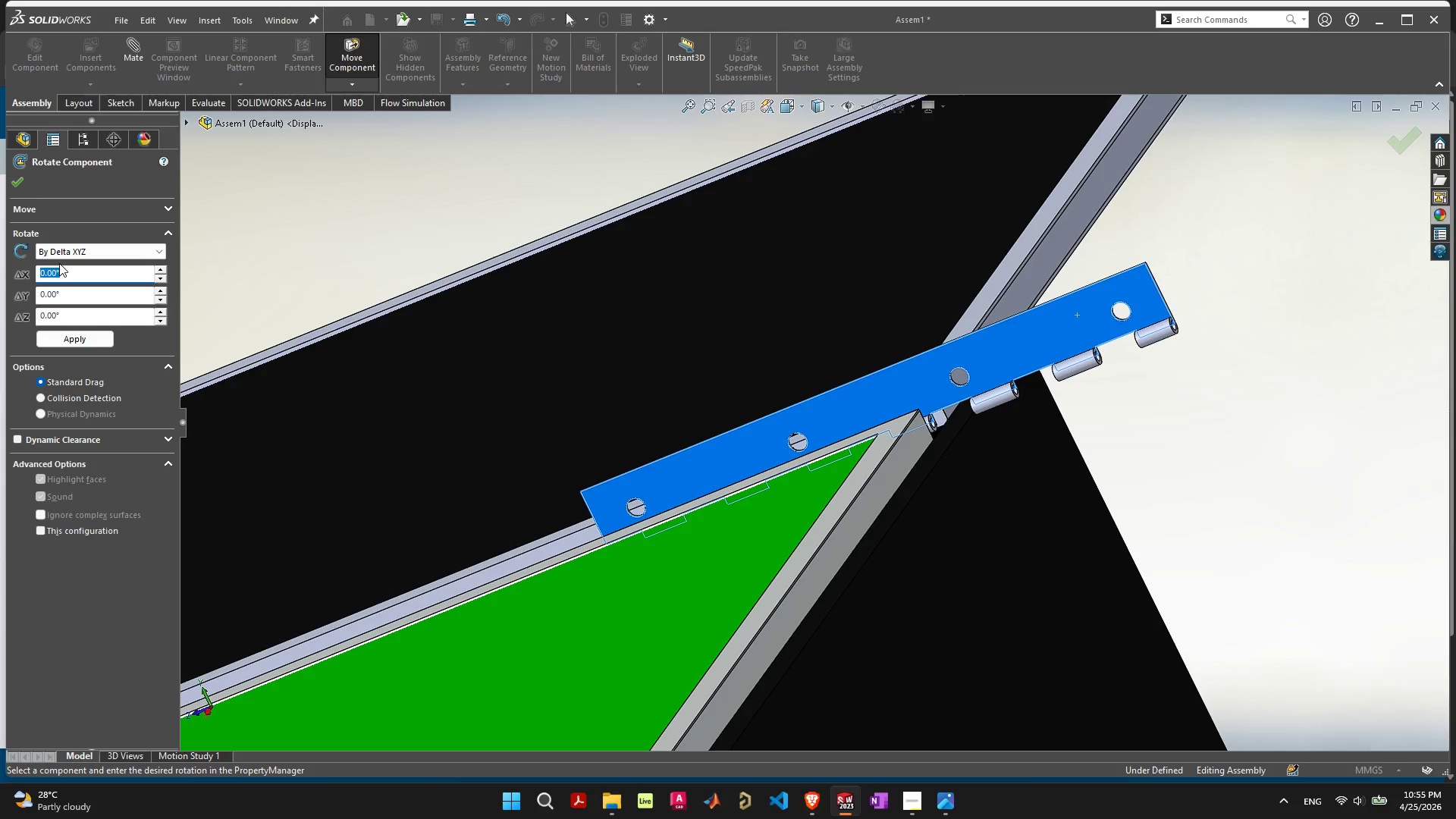 
wait(6.19)
 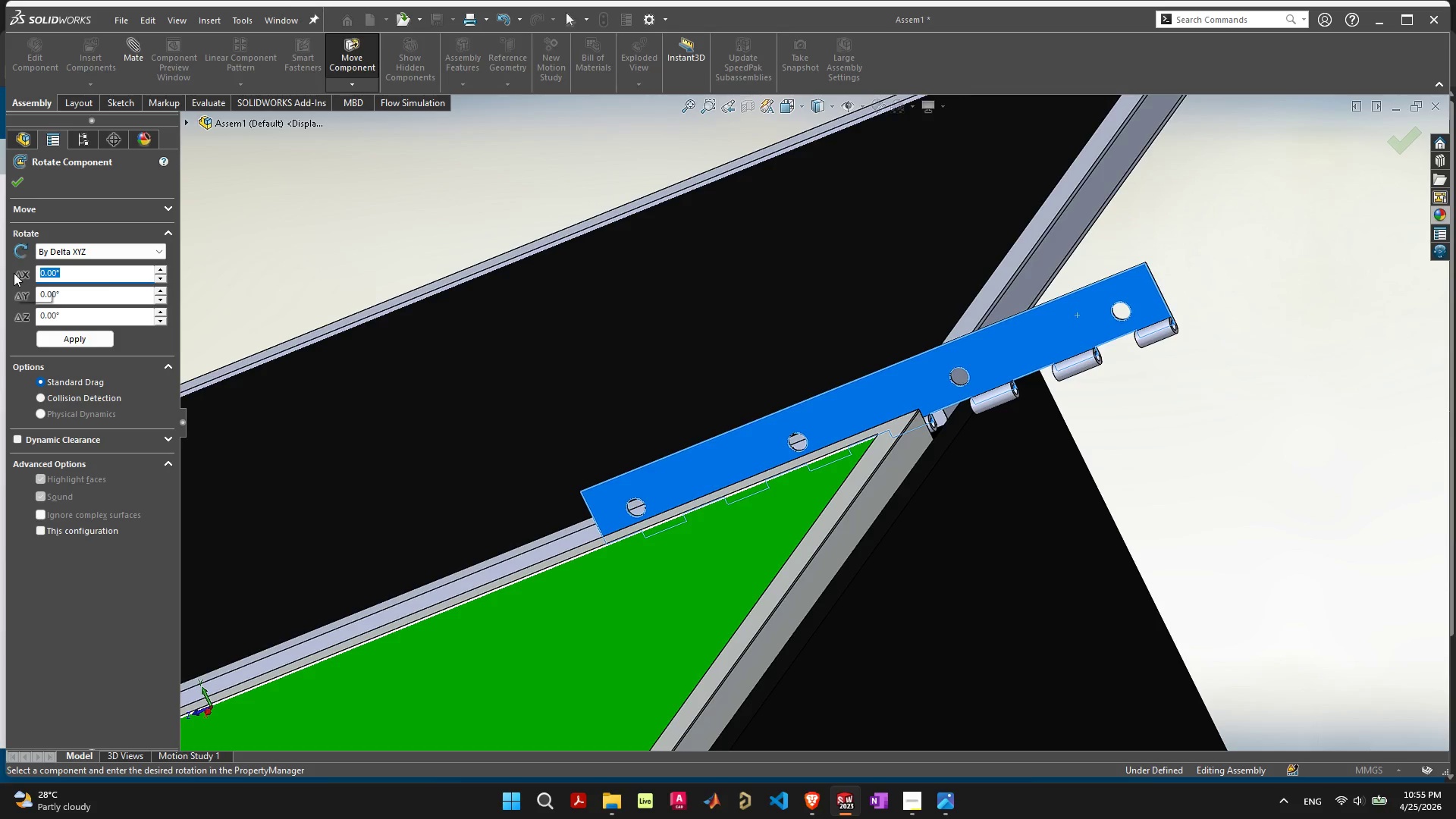 
type(180)
 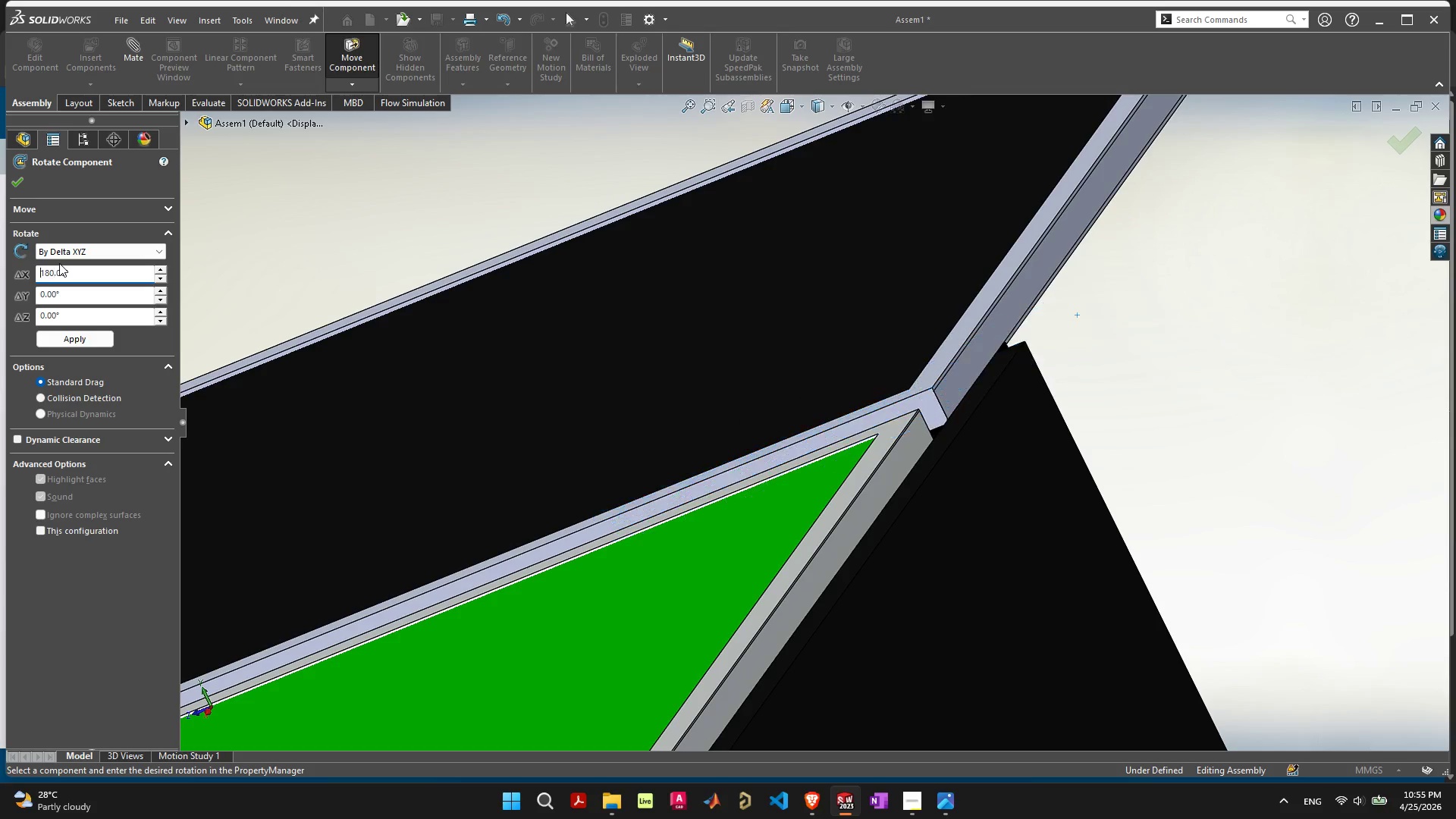 
key(Enter)
 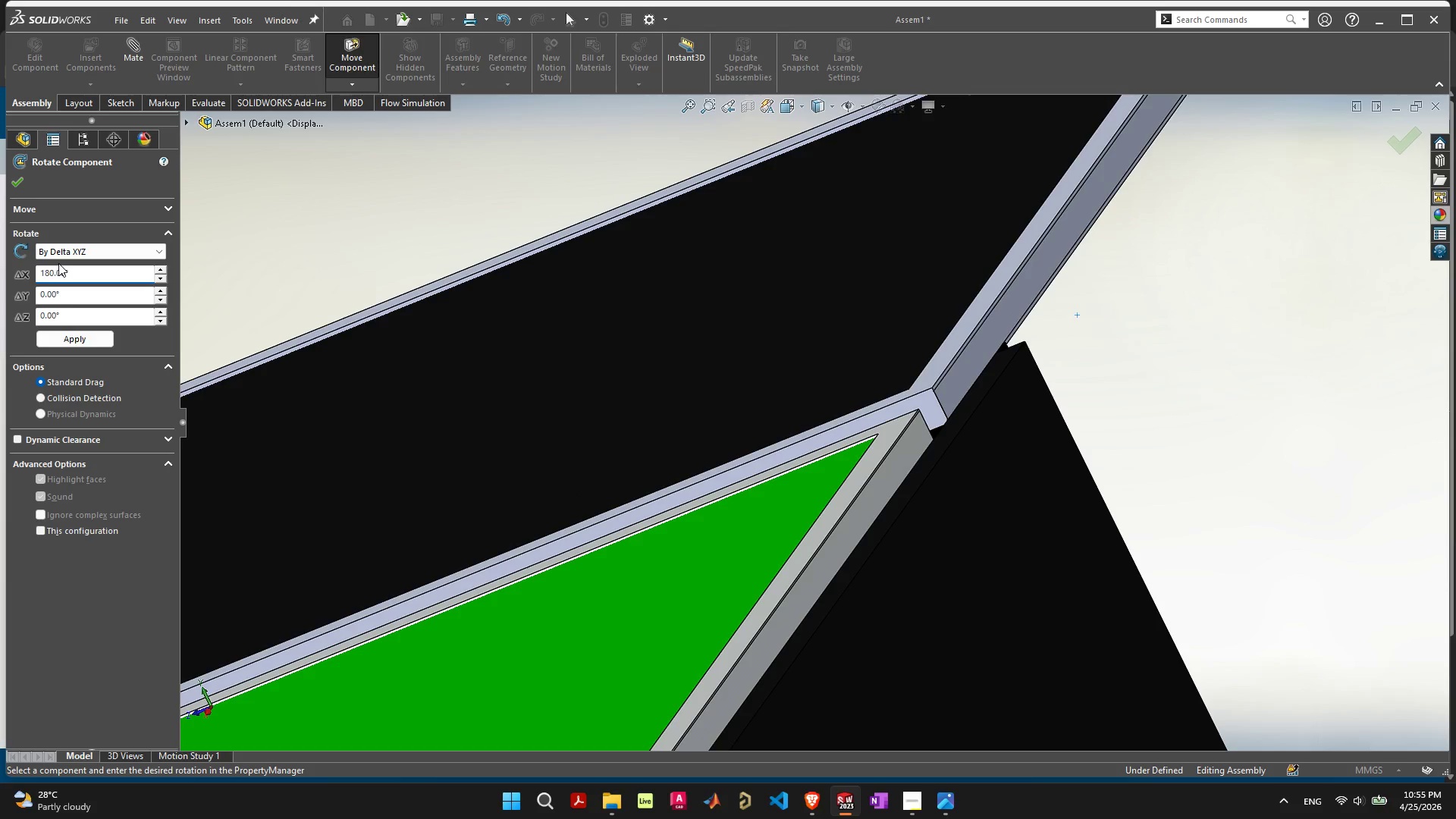 
scroll: coordinate [848, 441], scroll_direction: down, amount: 25.0
 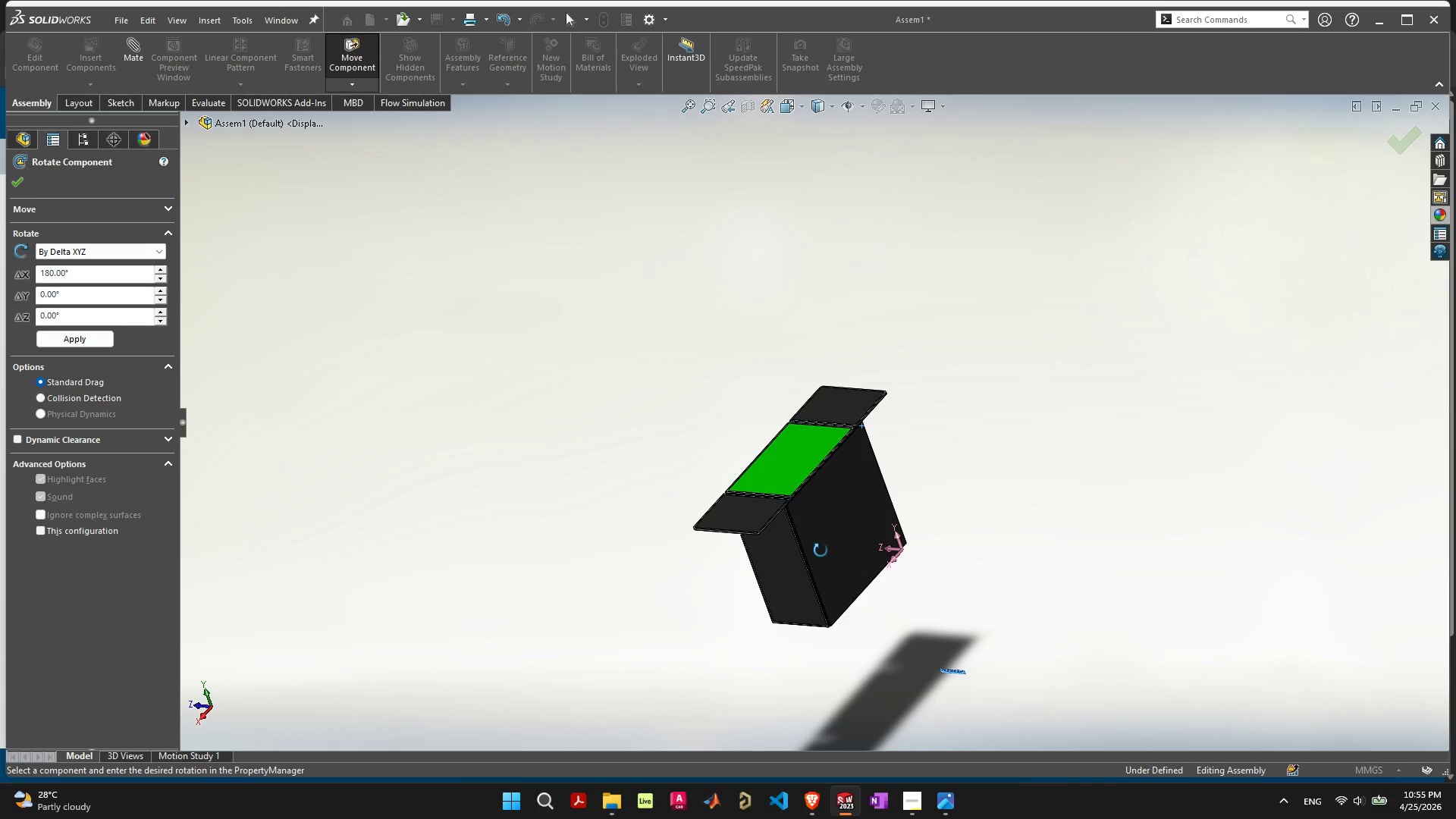 
scroll: coordinate [789, 403], scroll_direction: up, amount: 9.0
 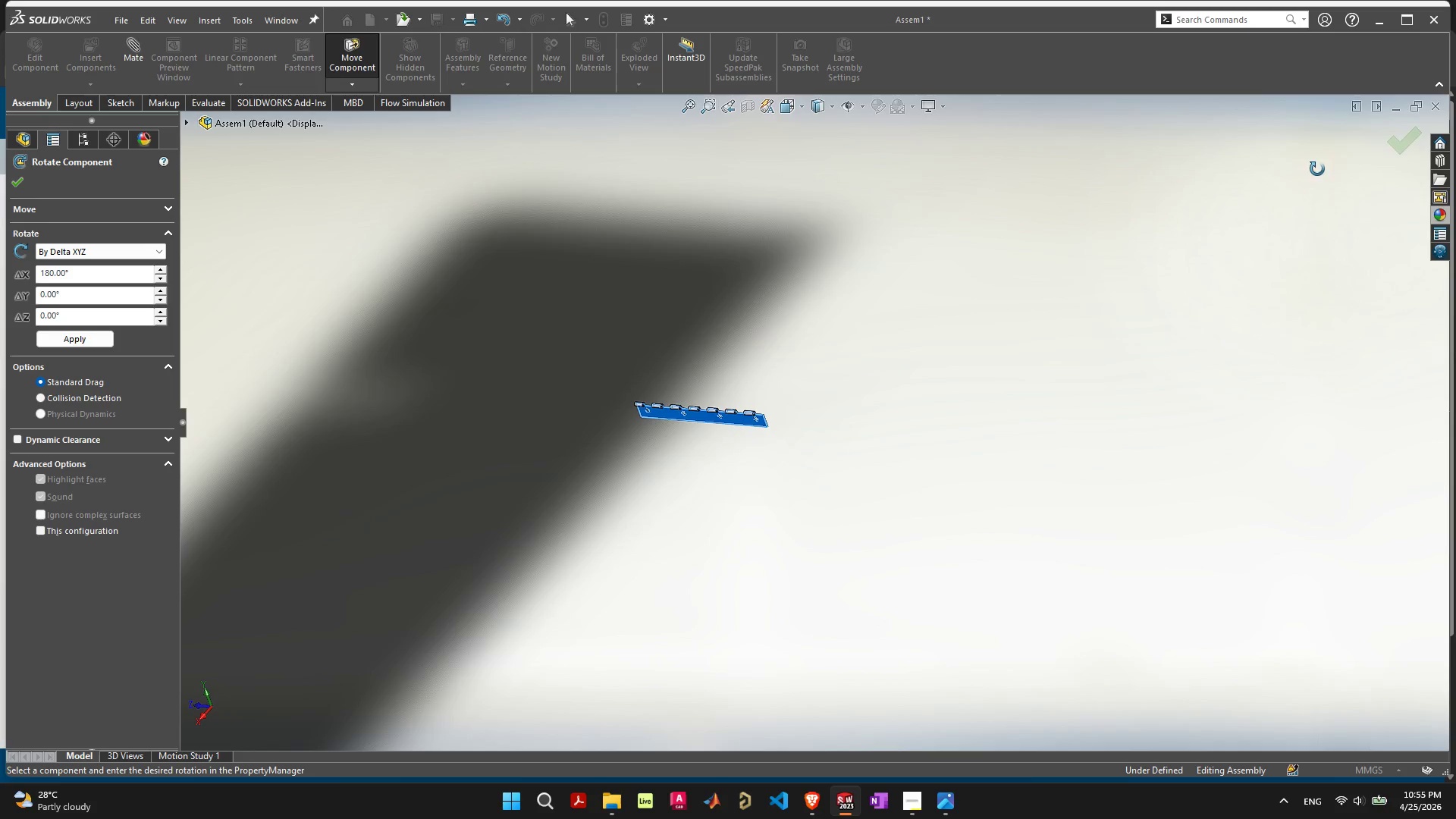 
left_click([1406, 148])
 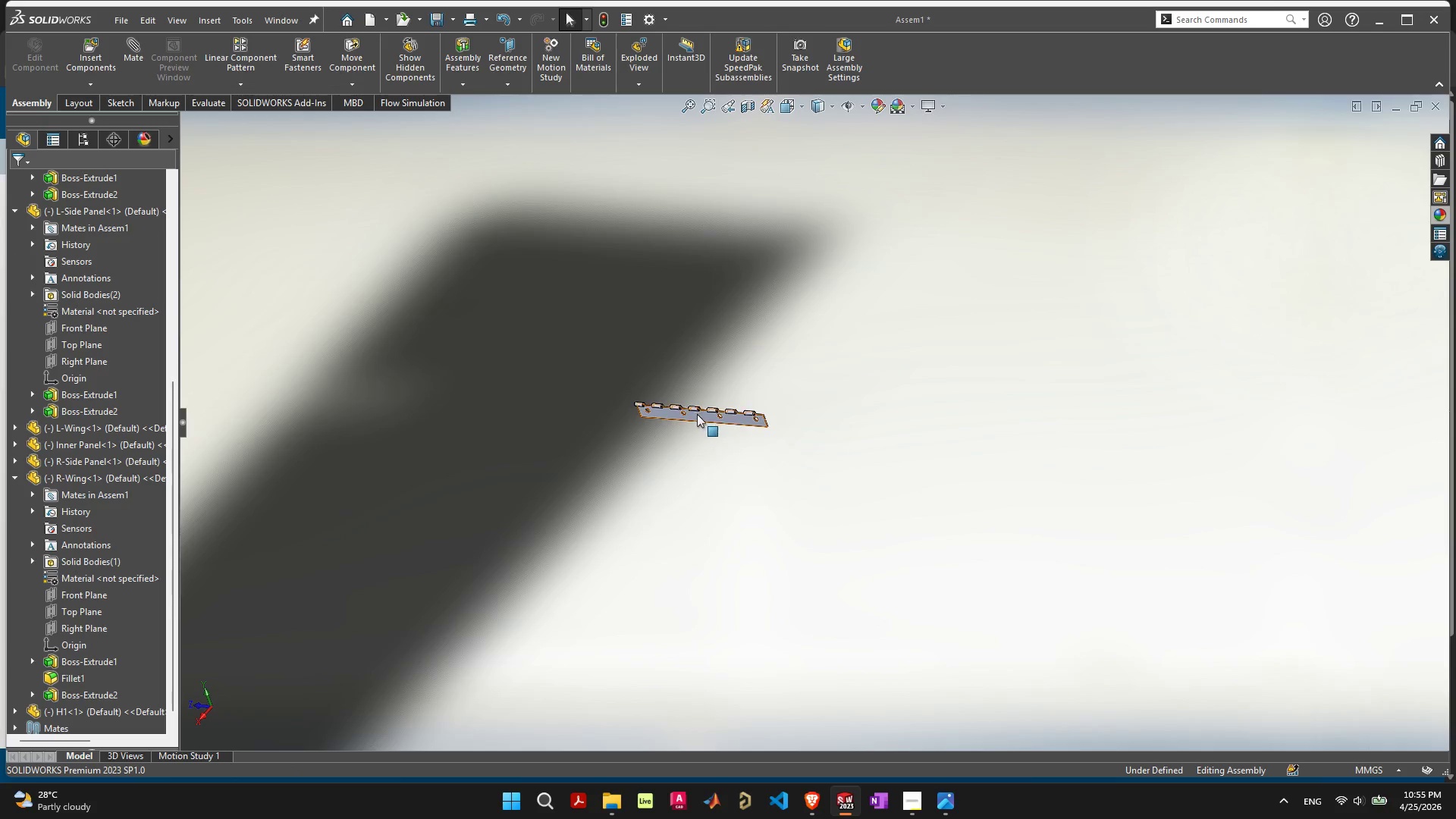 
left_click_drag(start_coordinate=[697, 416], to_coordinate=[573, 77])
 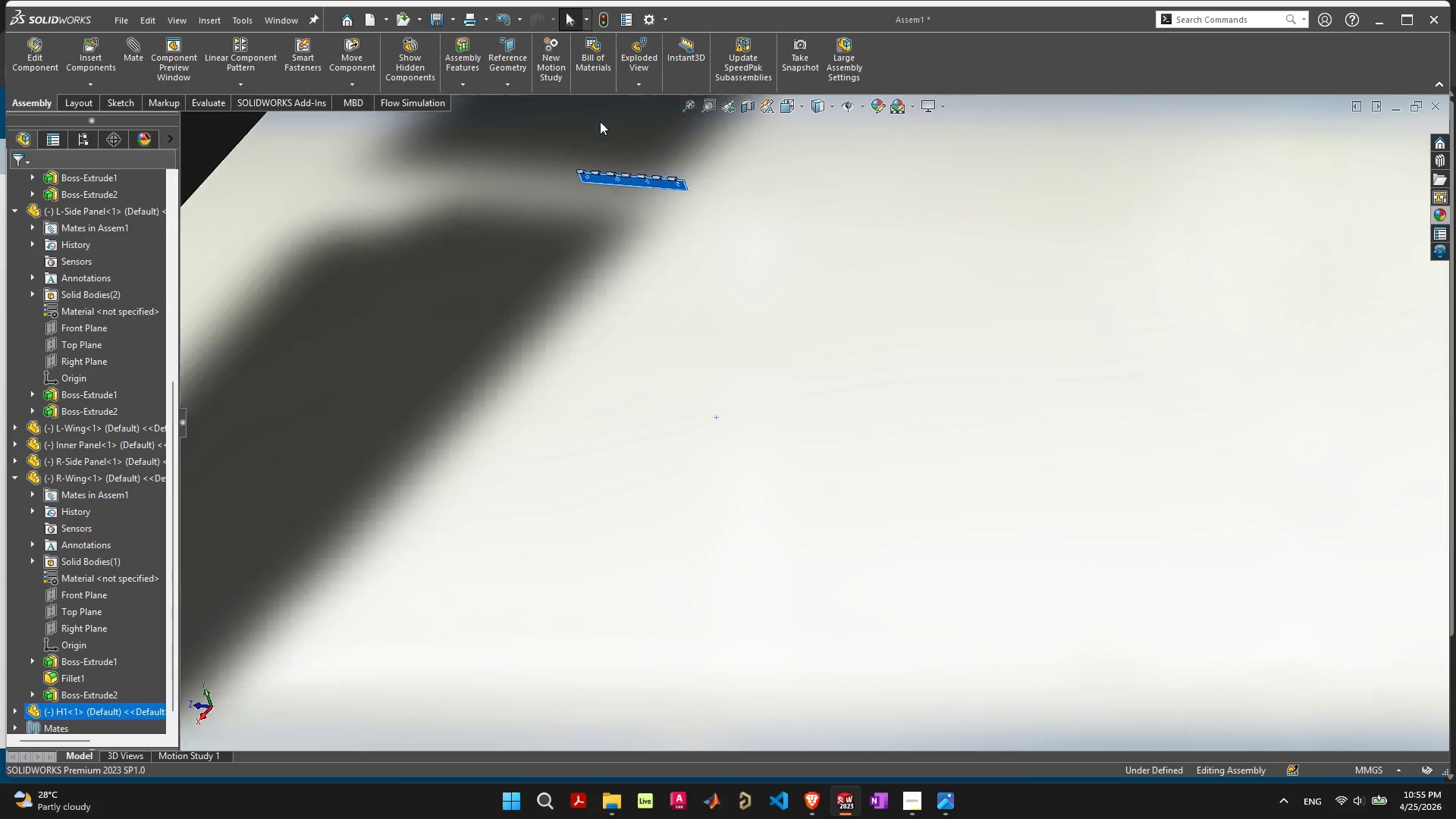 
scroll: coordinate [647, 206], scroll_direction: down, amount: 11.0
 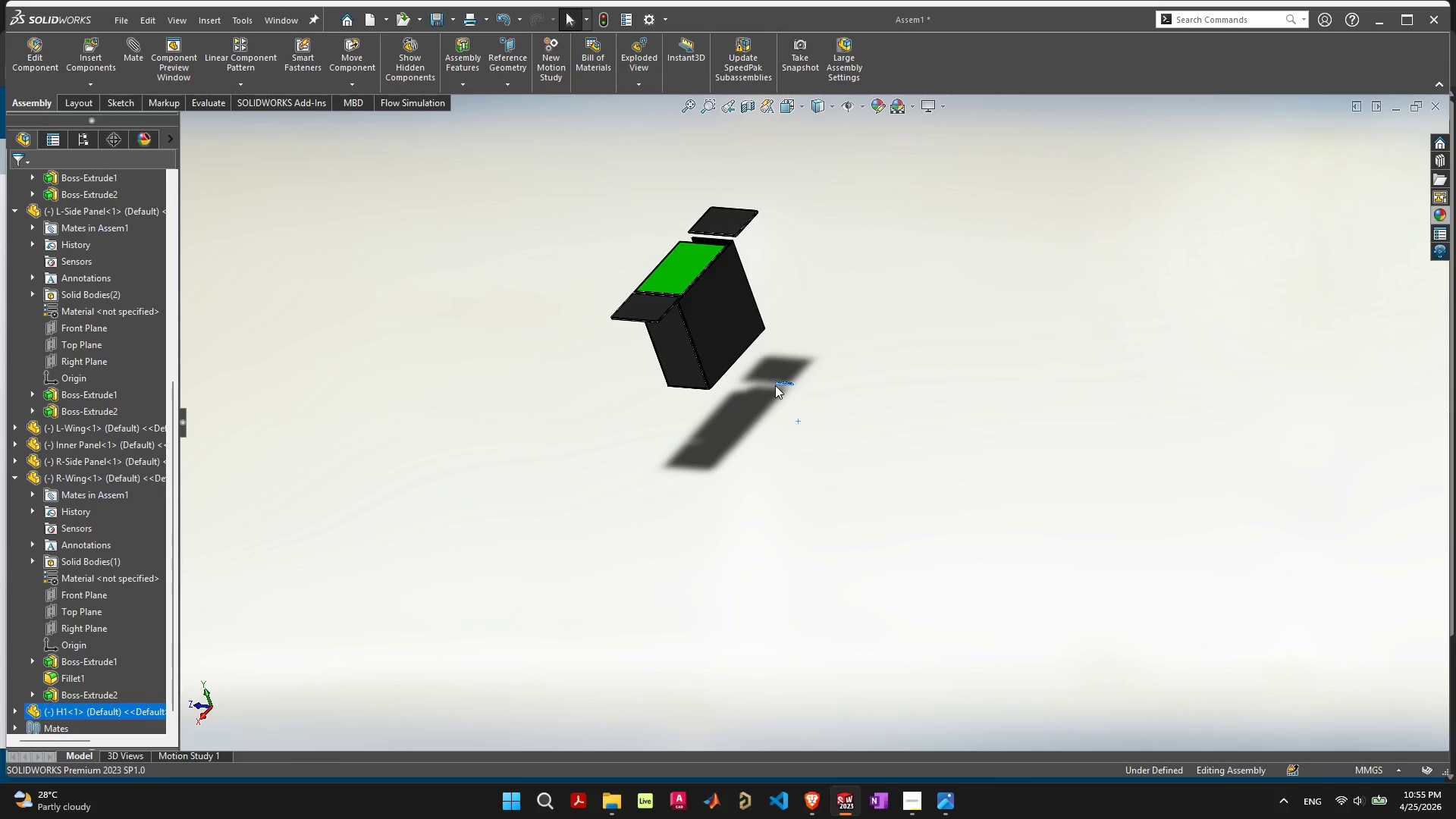 
scroll: coordinate [785, 367], scroll_direction: up, amount: 5.0
 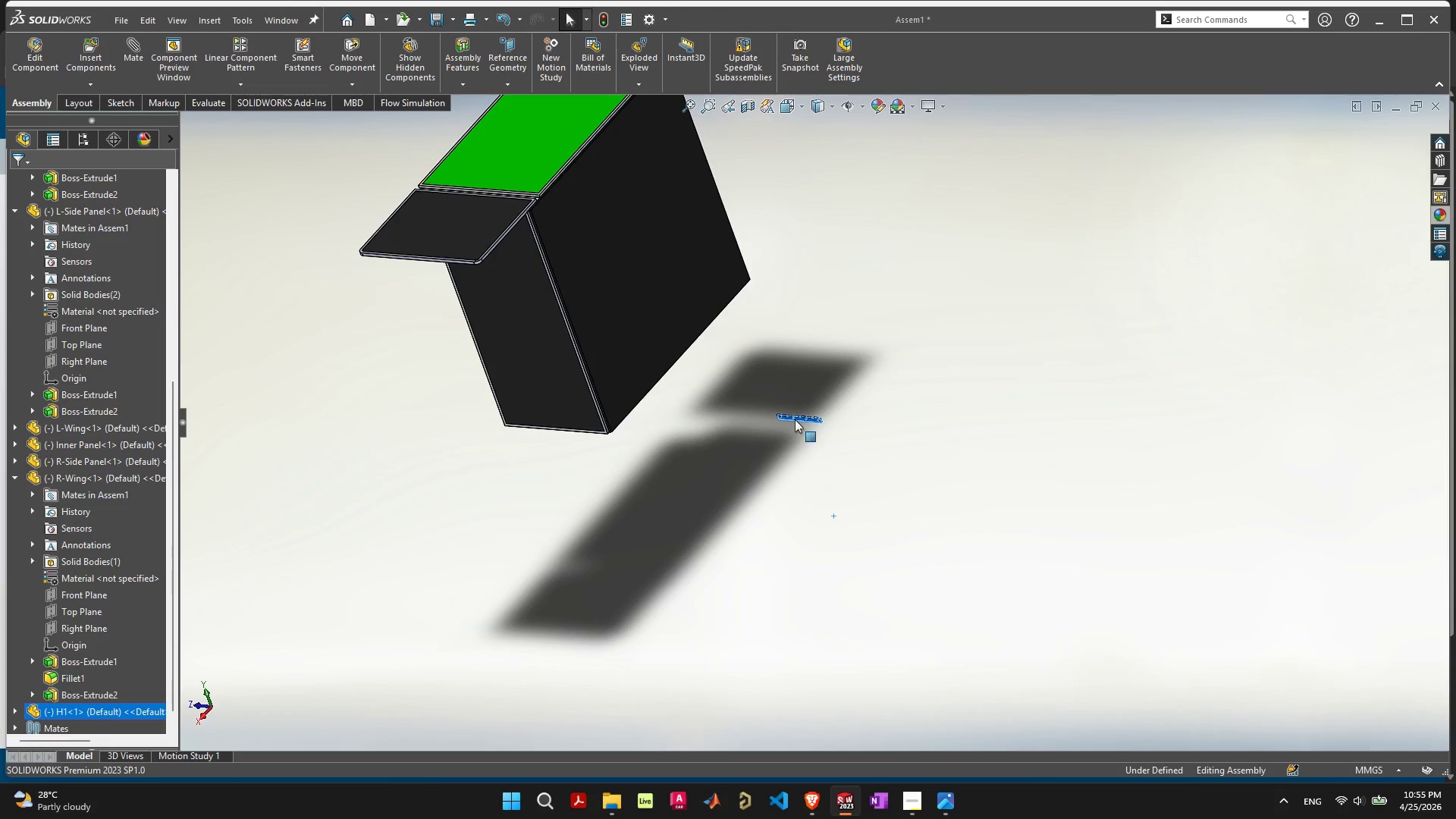 
left_click_drag(start_coordinate=[795, 419], to_coordinate=[664, 80])
 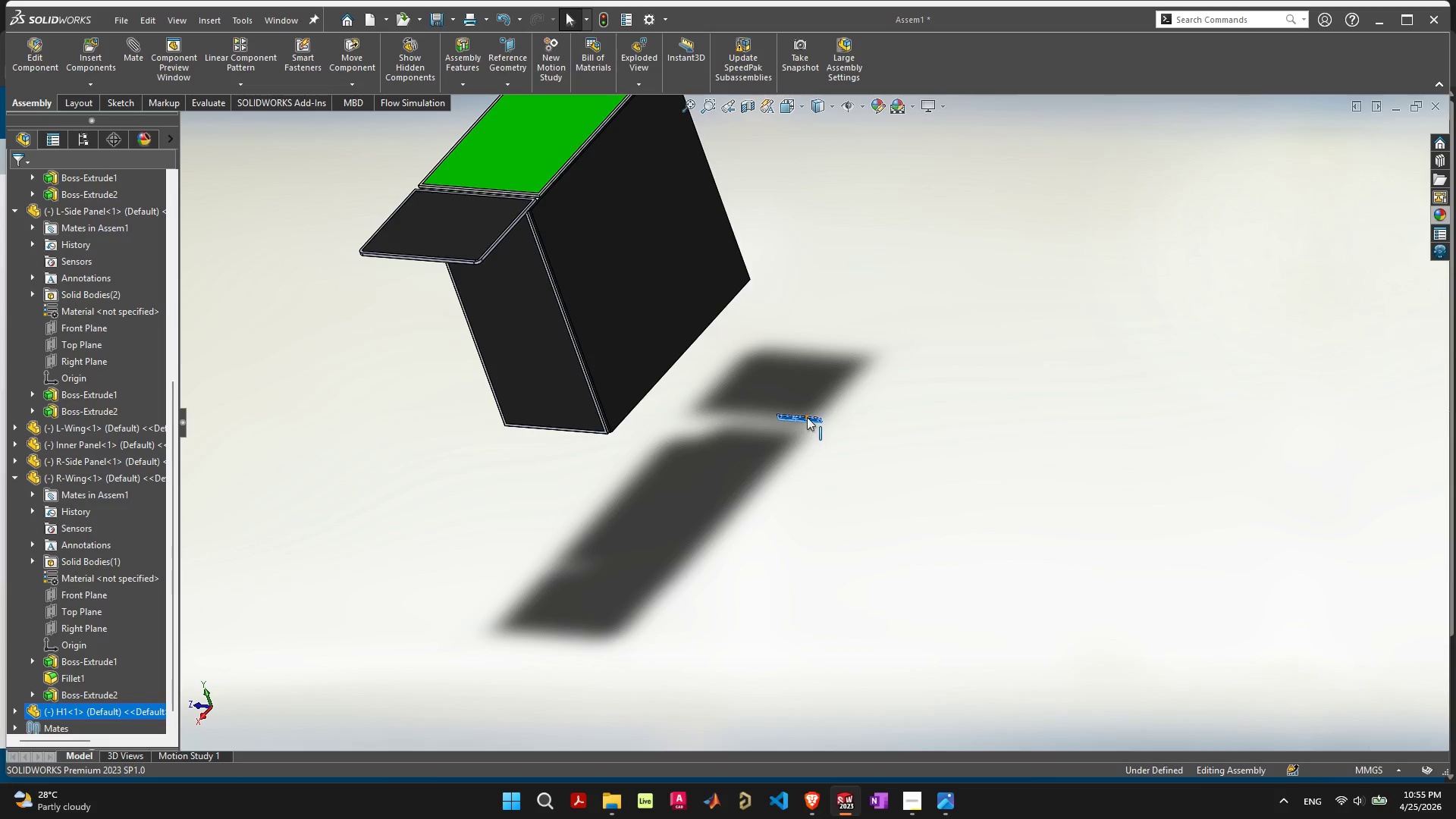 
left_click_drag(start_coordinate=[807, 417], to_coordinate=[657, 65])
 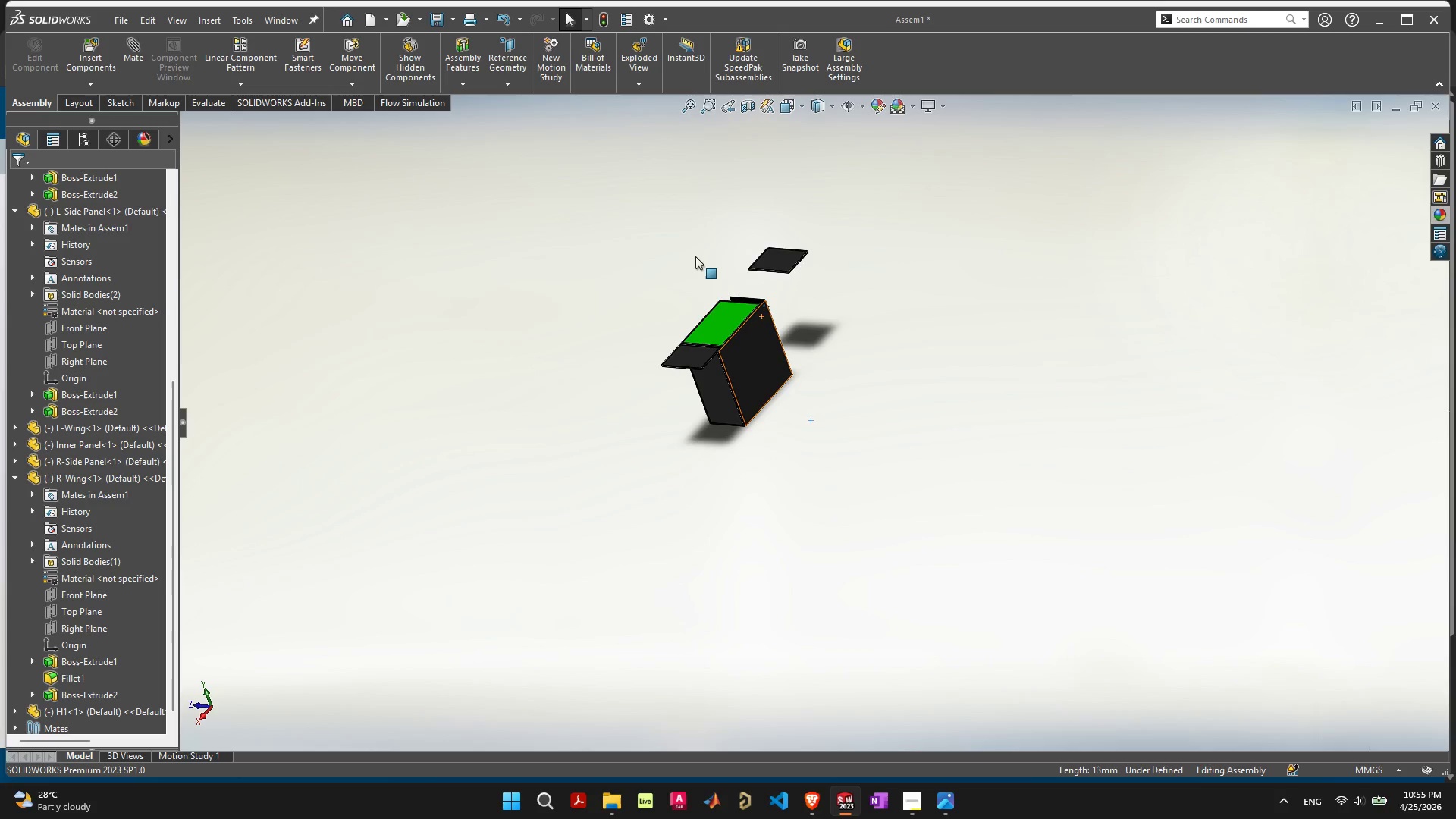 
scroll: coordinate [695, 257], scroll_direction: down, amount: 6.0
 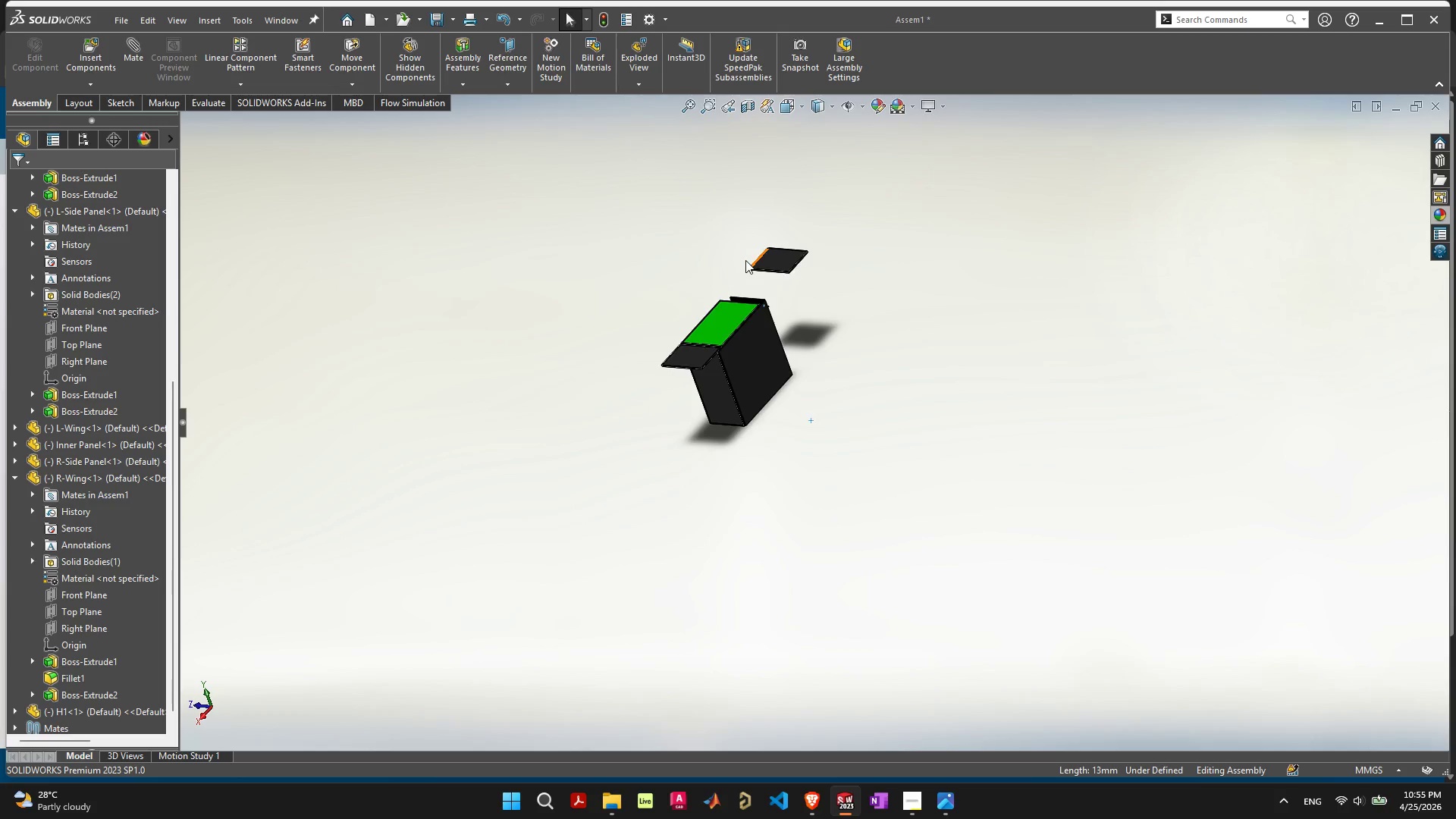 
scroll: coordinate [780, 469], scroll_direction: up, amount: 11.0
 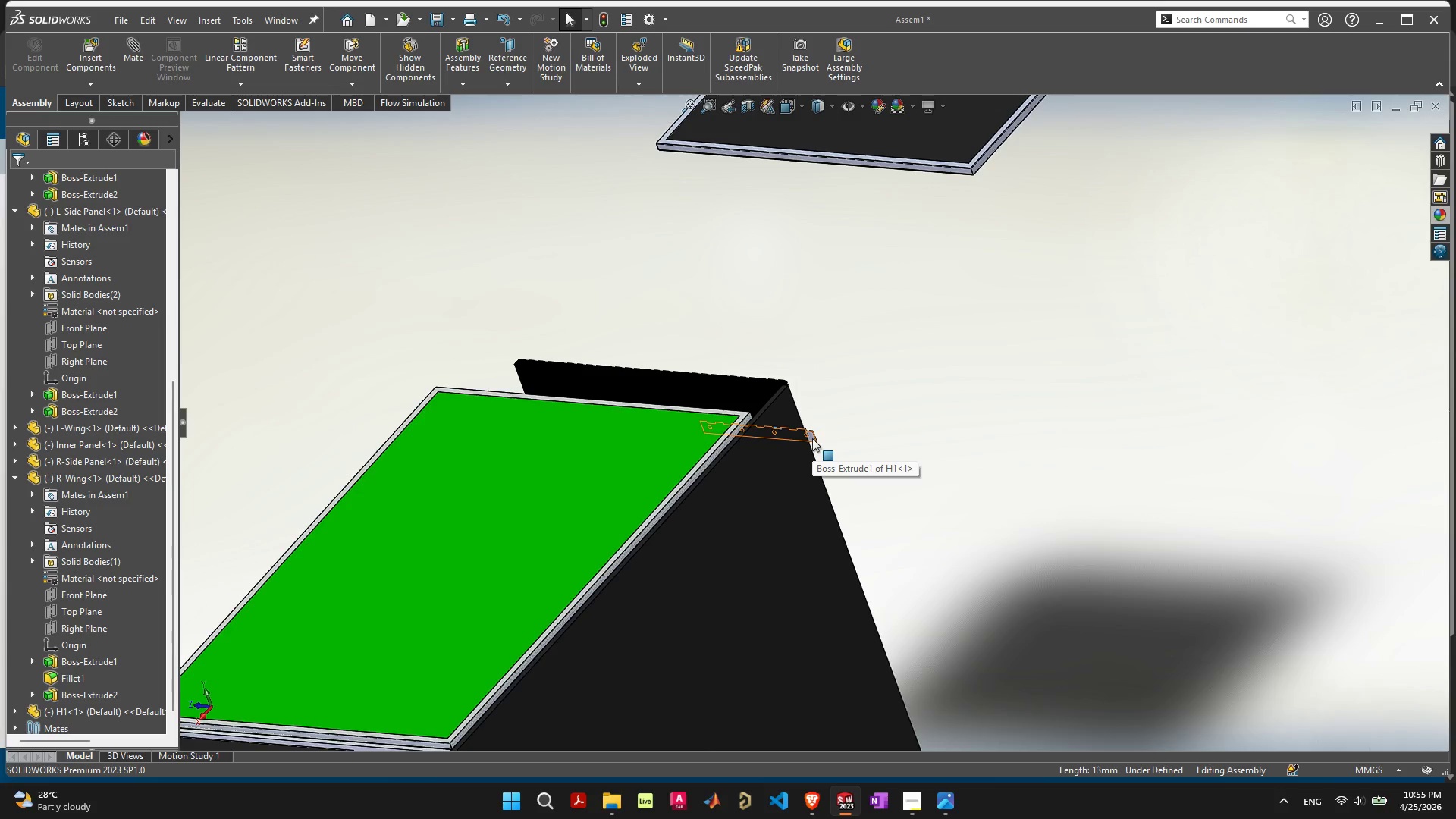 
left_click_drag(start_coordinate=[812, 438], to_coordinate=[666, 177])
 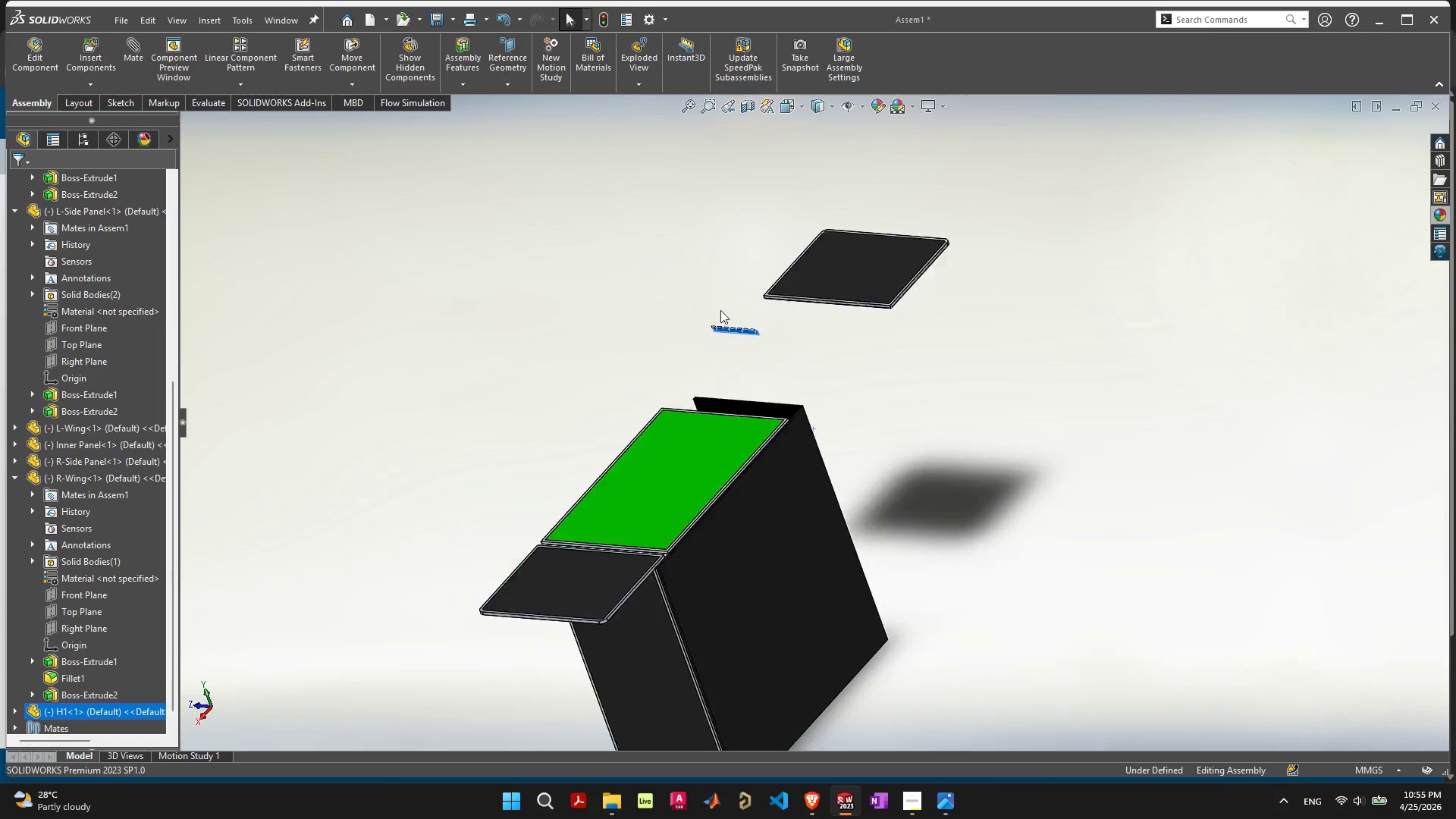 
scroll: coordinate [858, 524], scroll_direction: none, amount: 0.0
 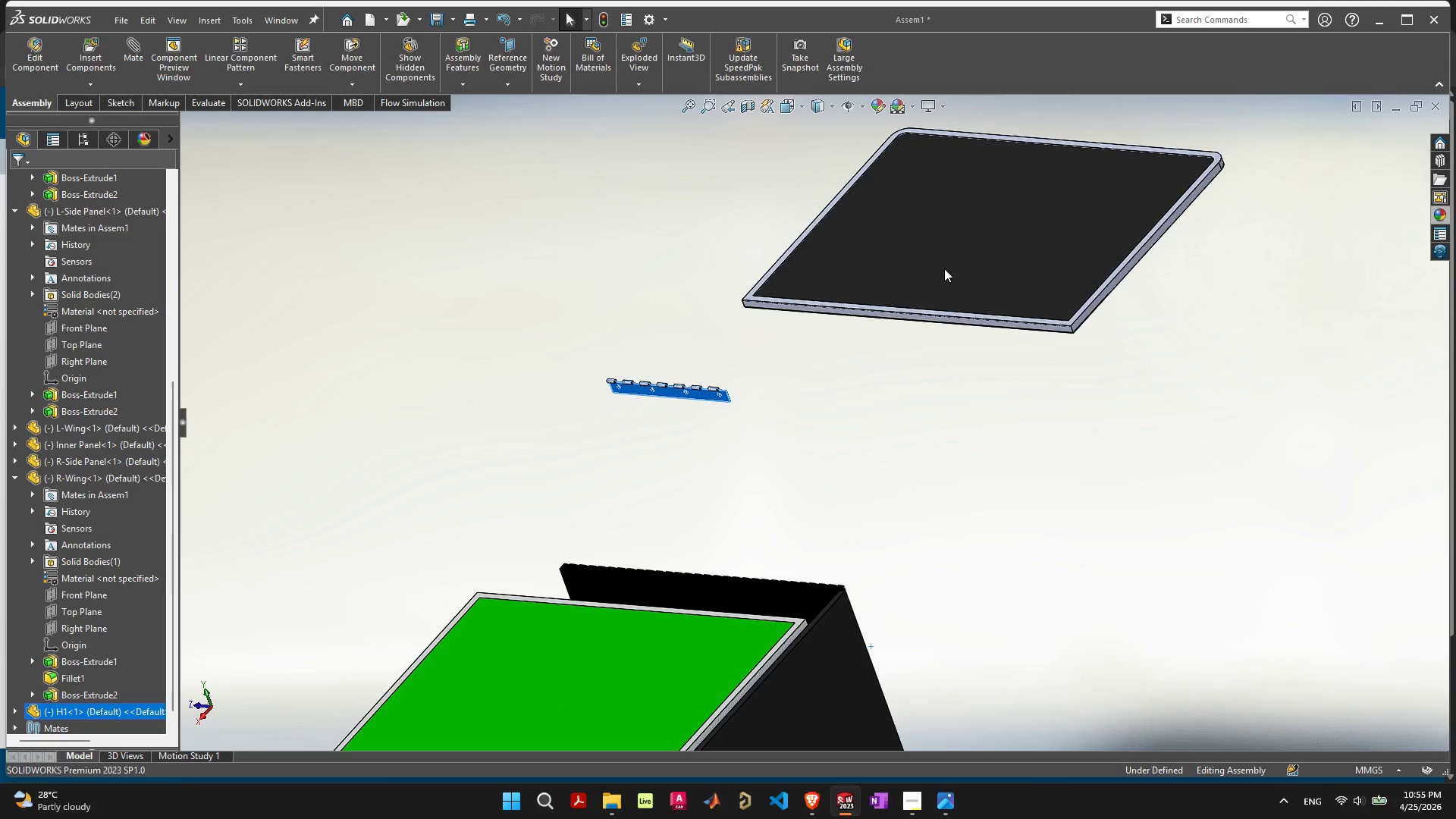 
left_click_drag(start_coordinate=[944, 268], to_coordinate=[551, 629])
 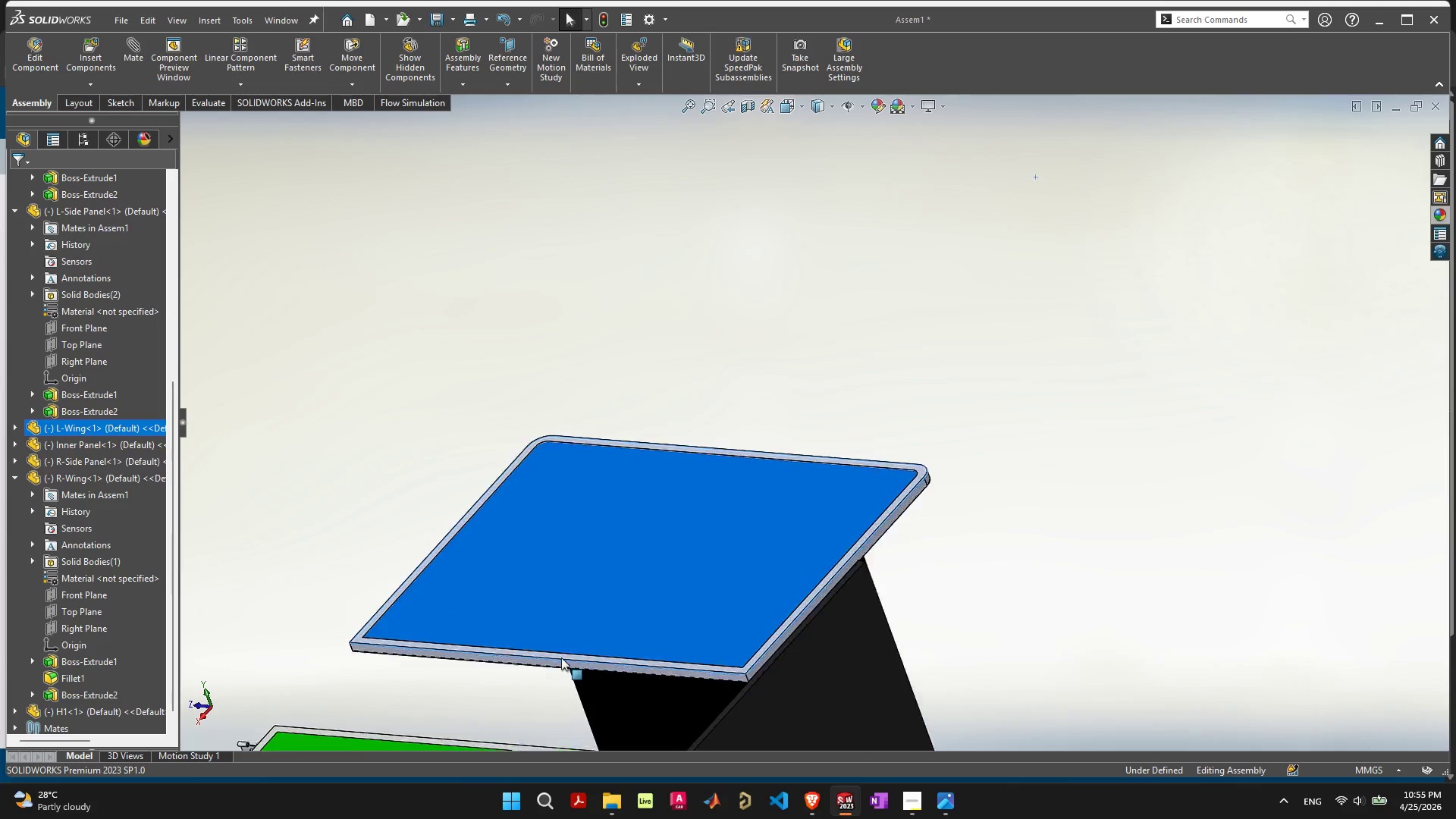 
scroll: coordinate [561, 665], scroll_direction: down, amount: 1.0
 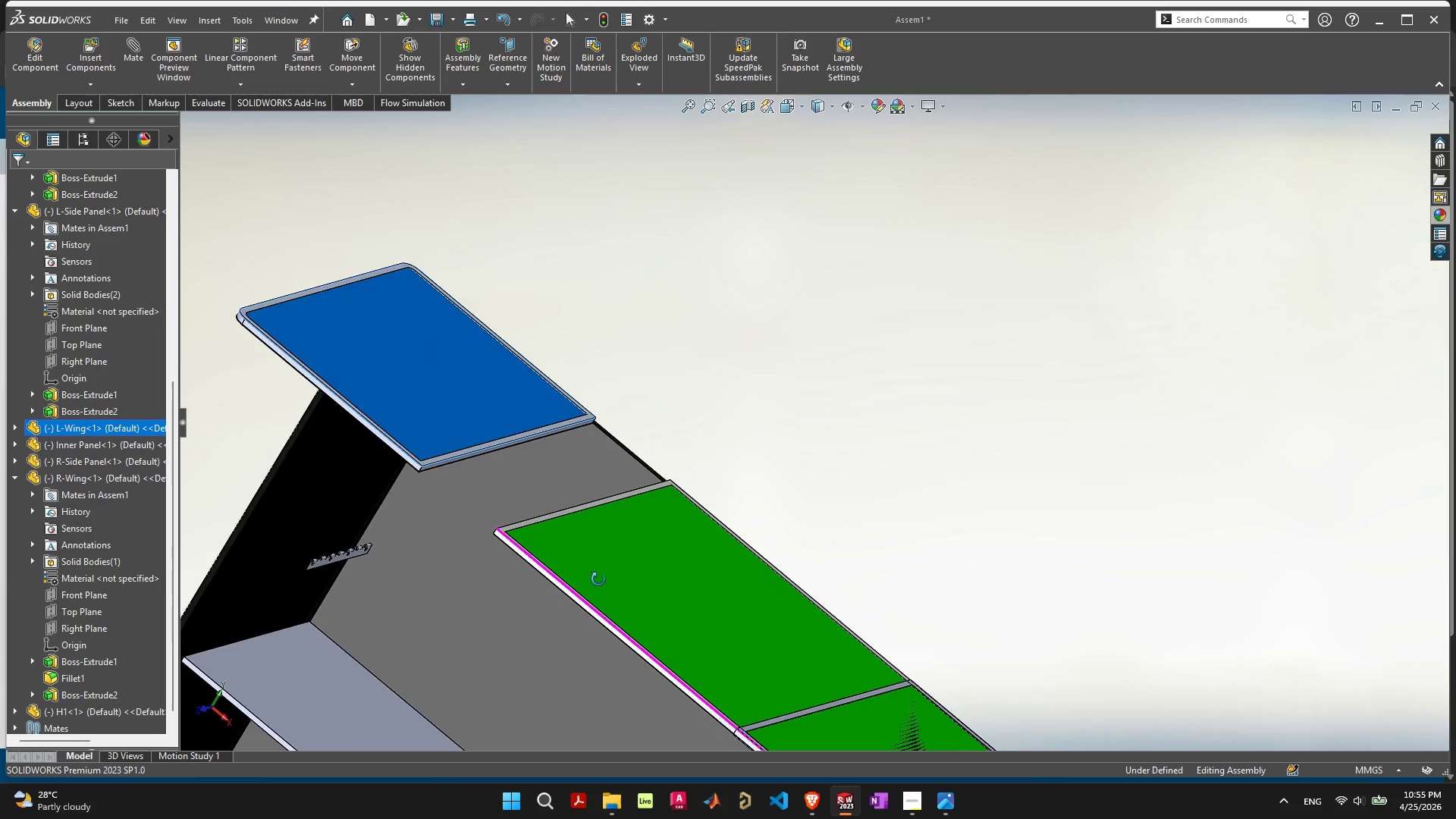 
scroll: coordinate [899, 359], scroll_direction: up, amount: 7.0
 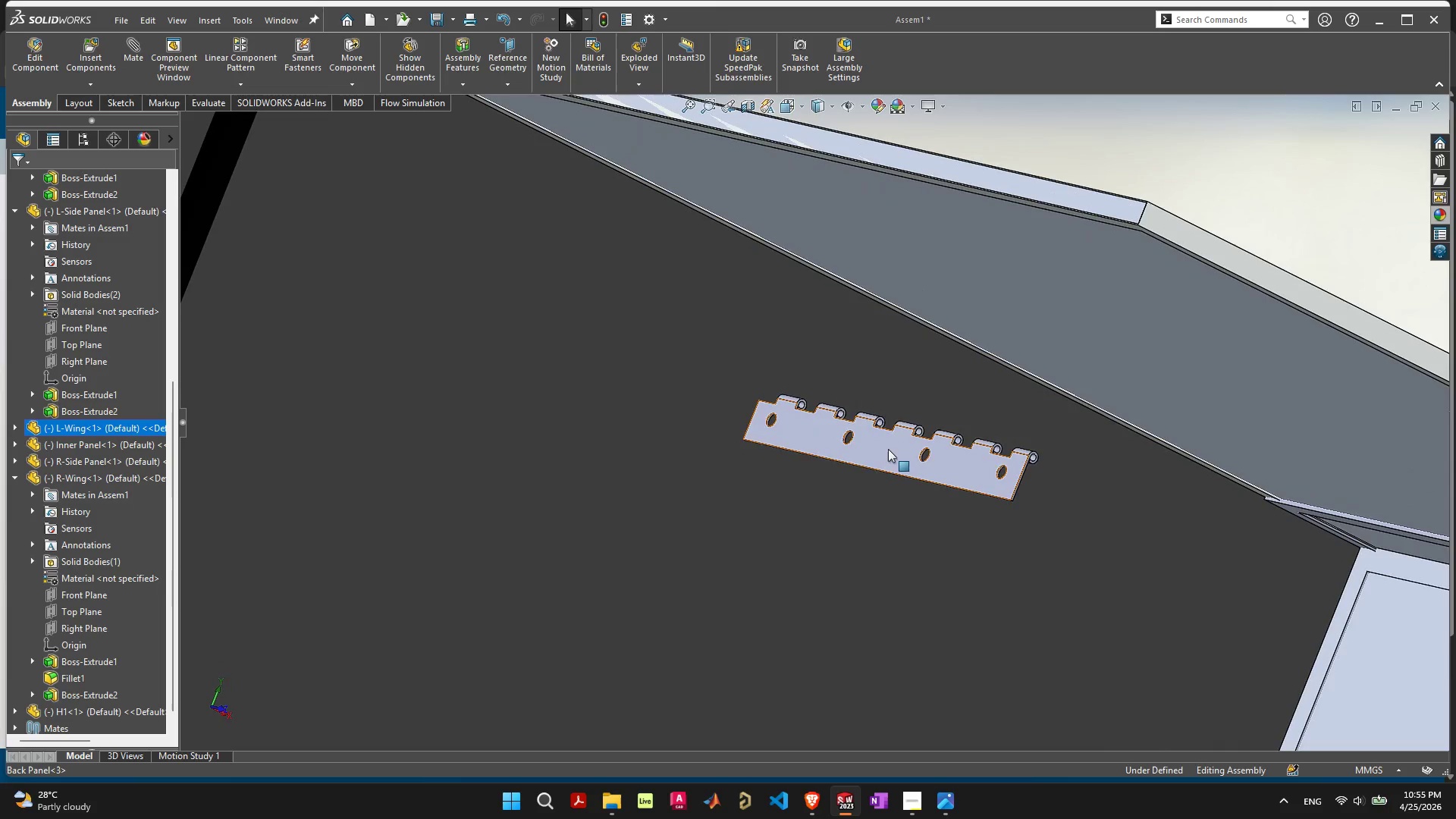 
left_click([888, 449])
 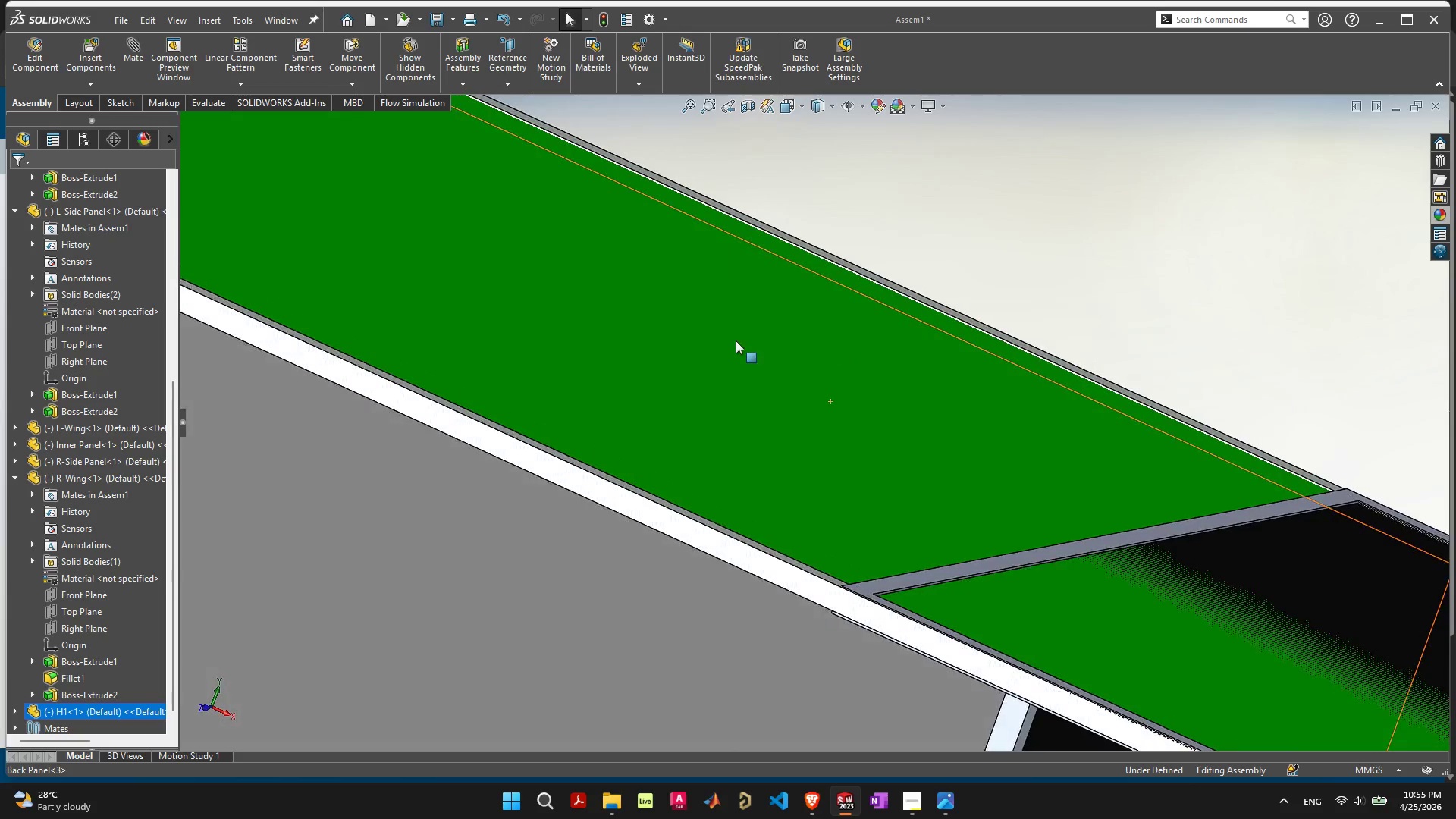 
scroll: coordinate [566, 328], scroll_direction: down, amount: 7.0
 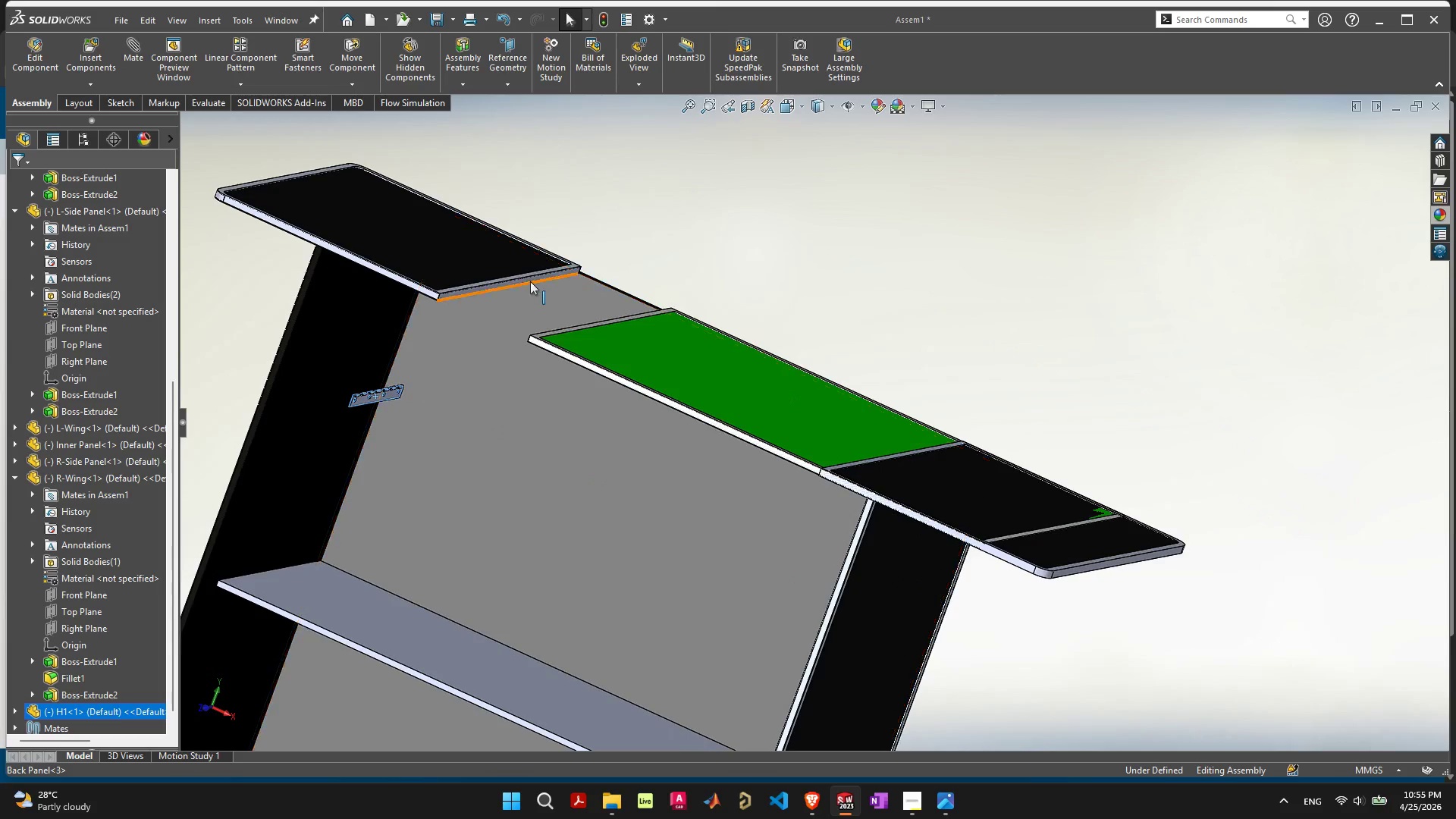 
hold_key(key=ShiftLeft, duration=0.7)
left_click([531, 279])
 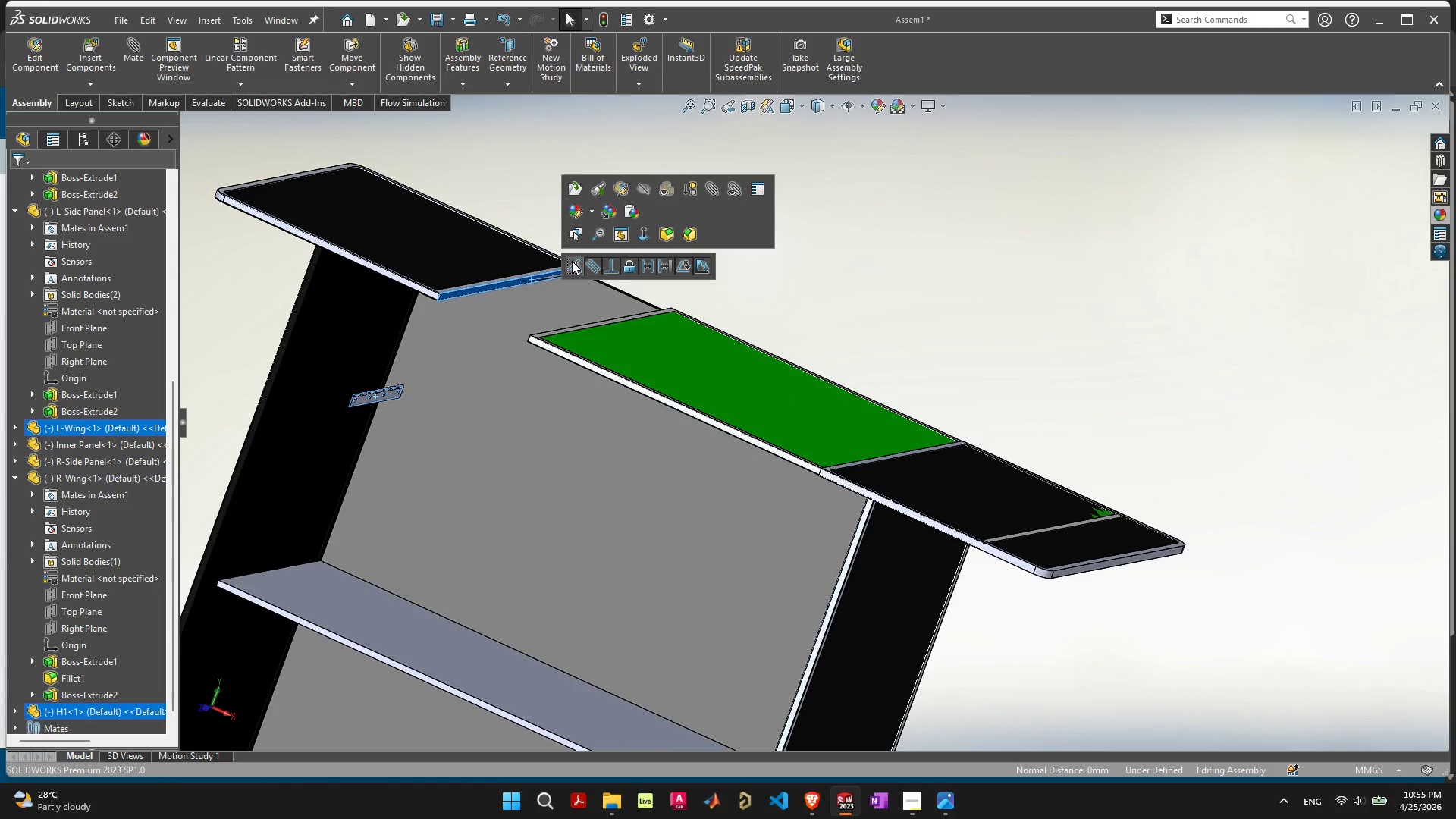 
left_click([576, 265])
 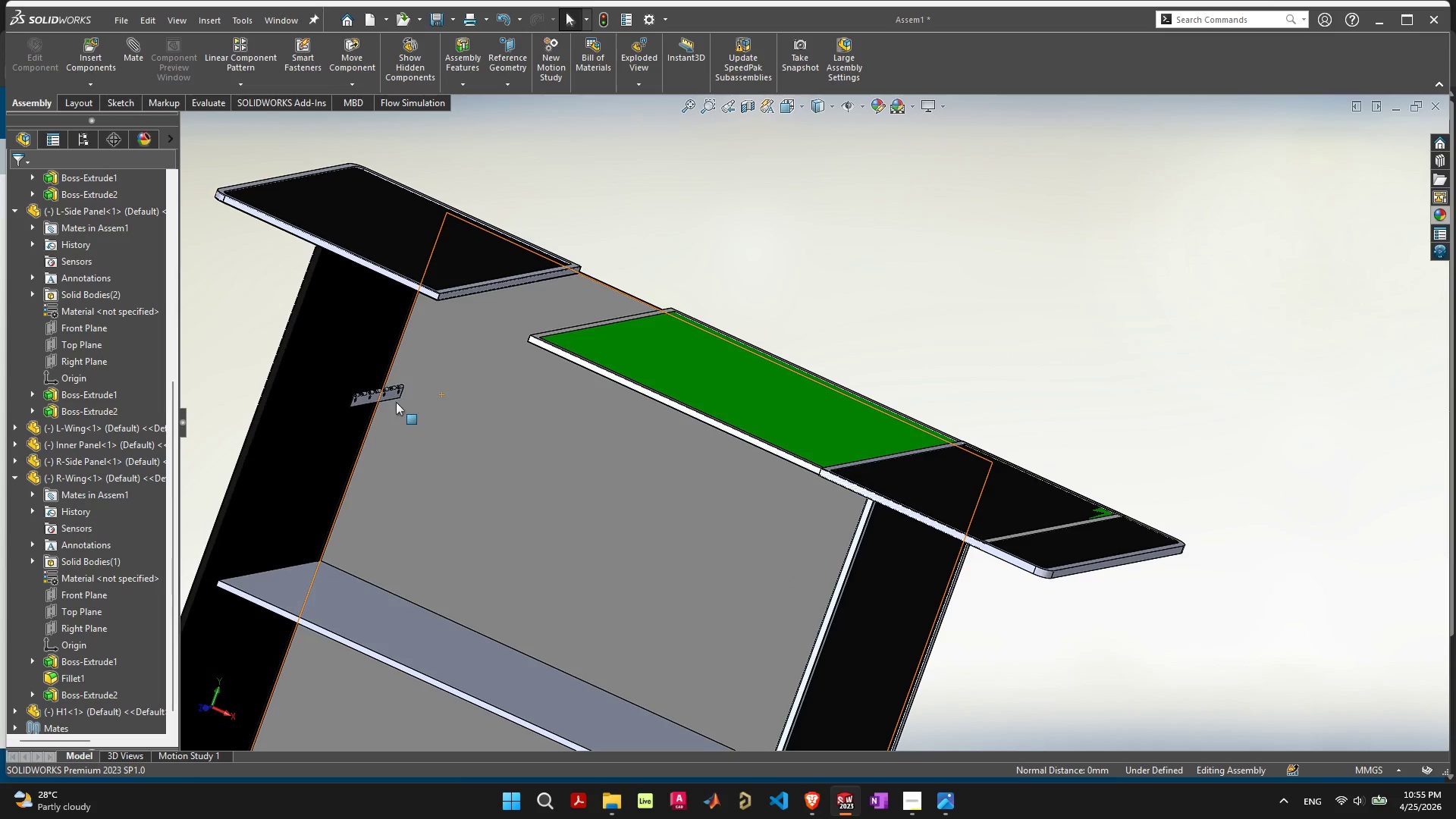 
left_click_drag(start_coordinate=[391, 393], to_coordinate=[582, 234])
 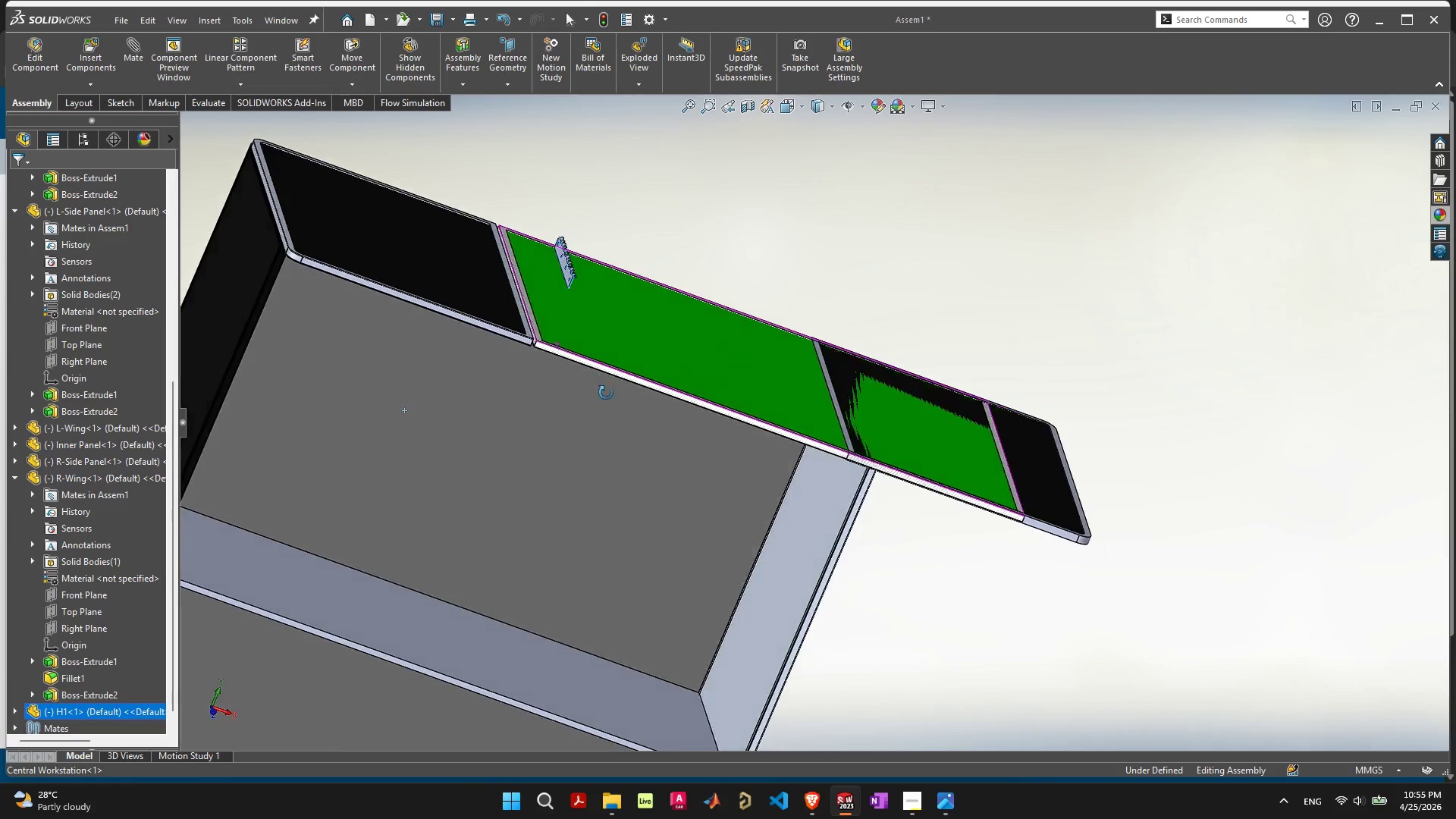 
scroll: coordinate [611, 328], scroll_direction: up, amount: 11.0
 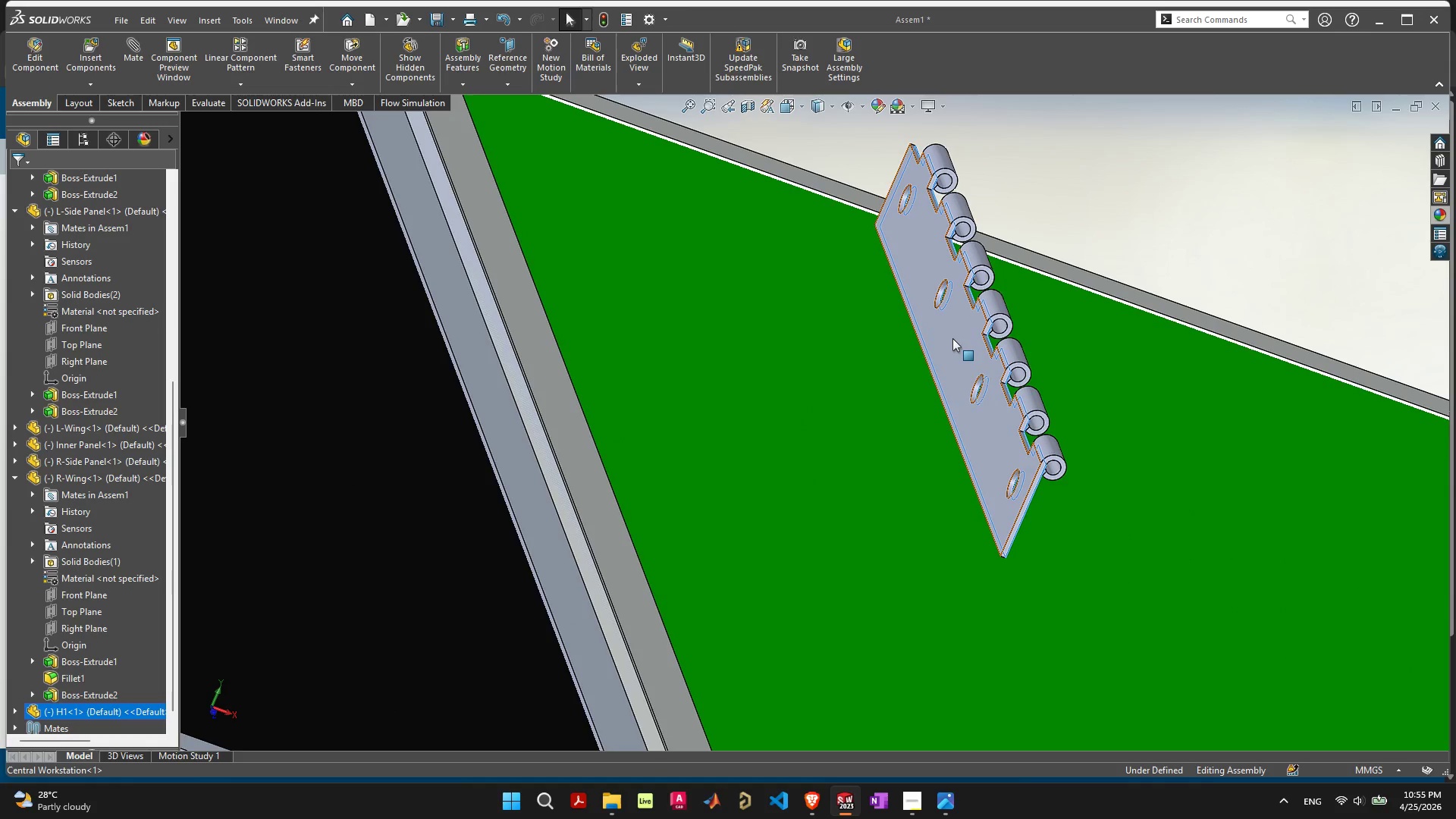 
left_click_drag(start_coordinate=[952, 338], to_coordinate=[677, 309])
 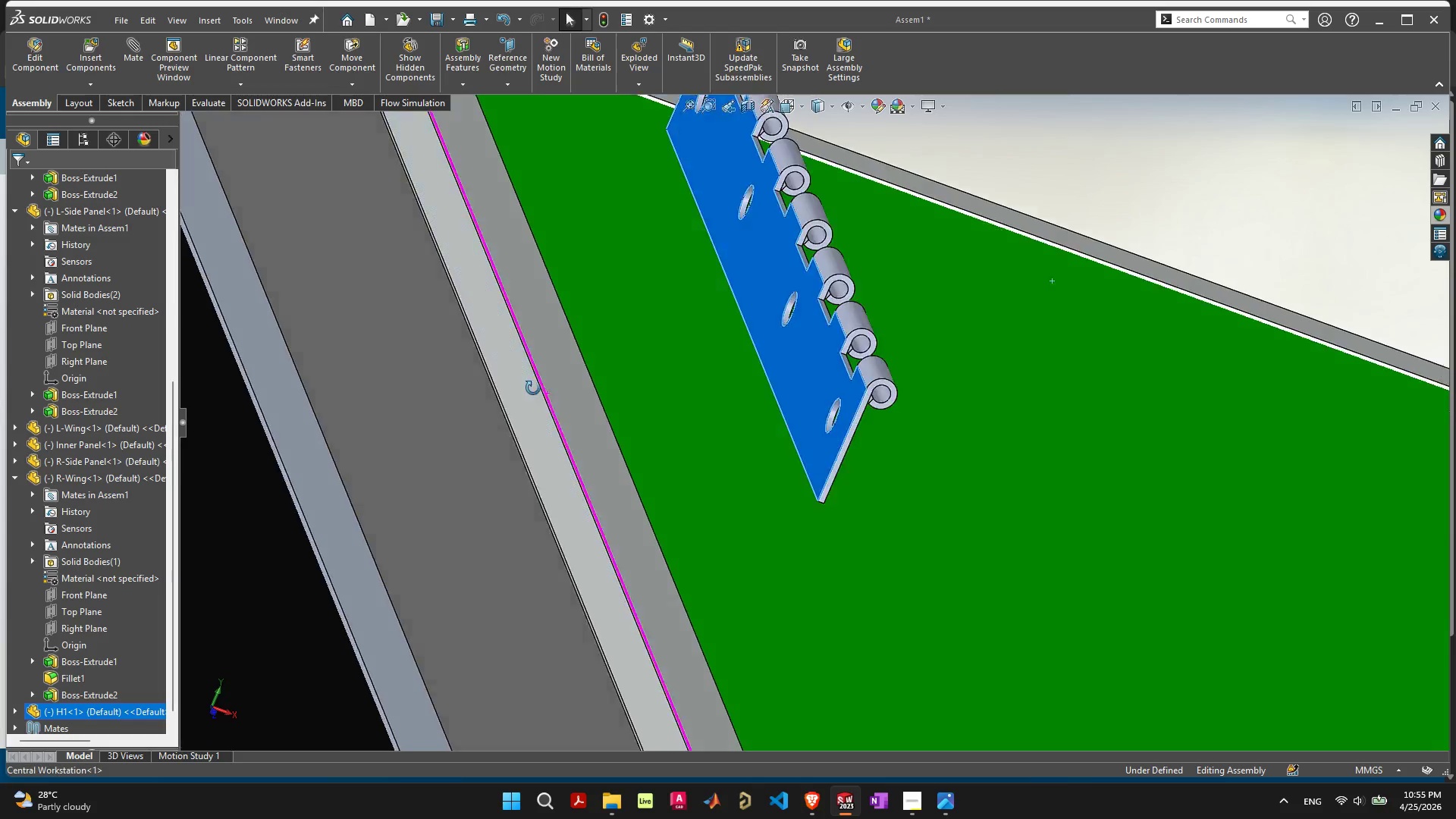 
scroll: coordinate [533, 392], scroll_direction: up, amount: 1.0
 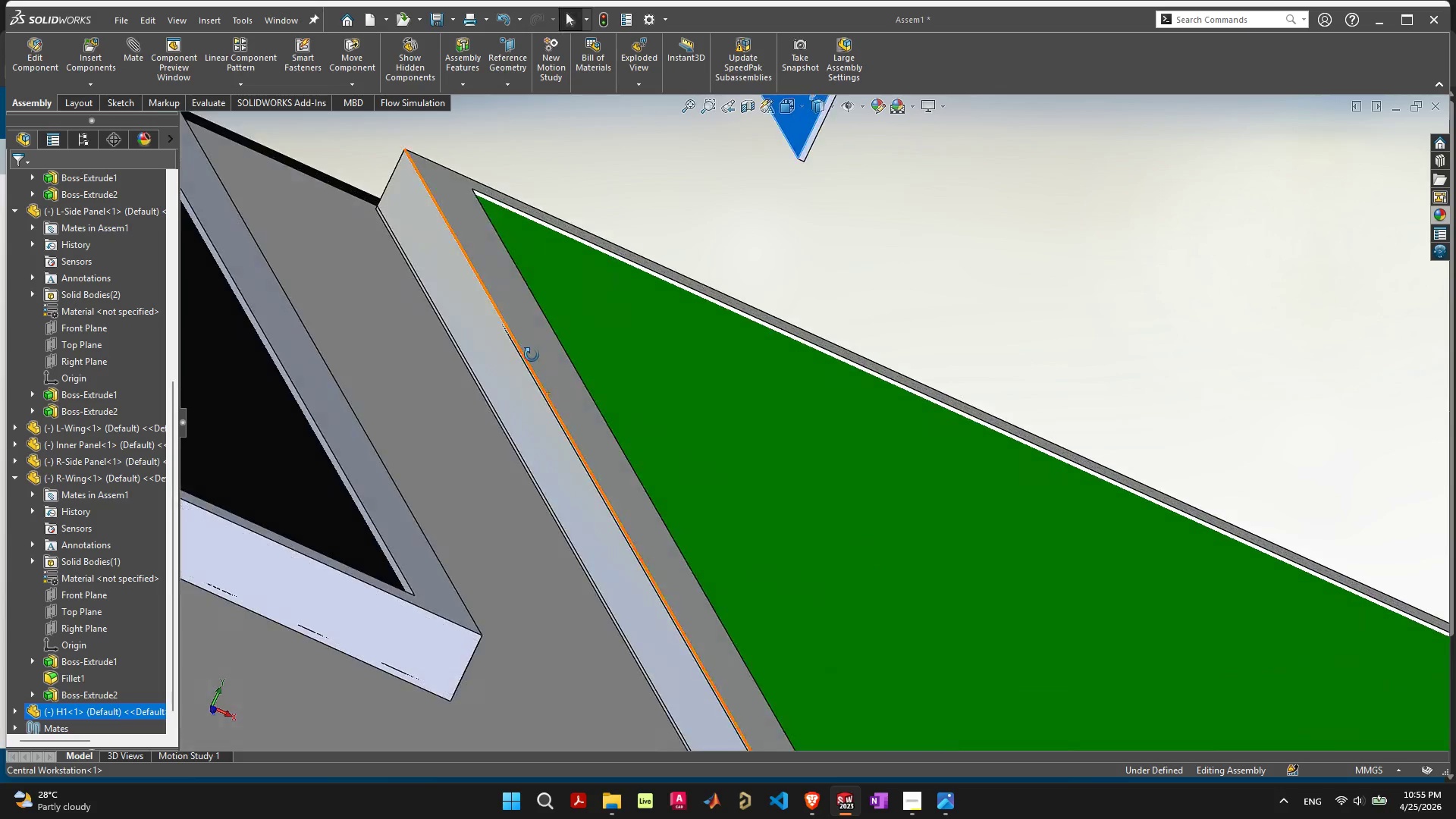 
scroll: coordinate [515, 325], scroll_direction: down, amount: 8.0
 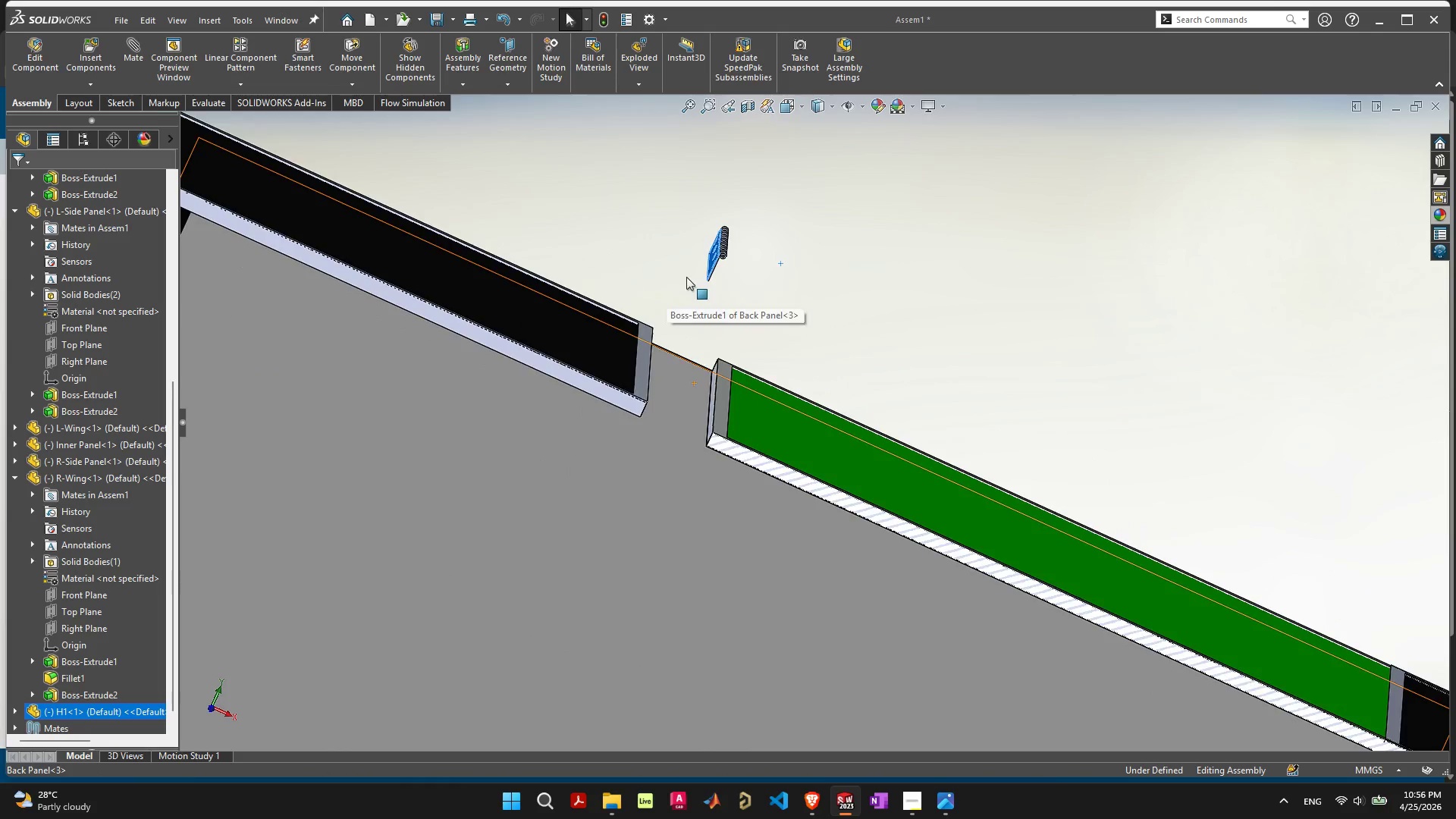 
scroll: coordinate [696, 266], scroll_direction: up, amount: 5.0
 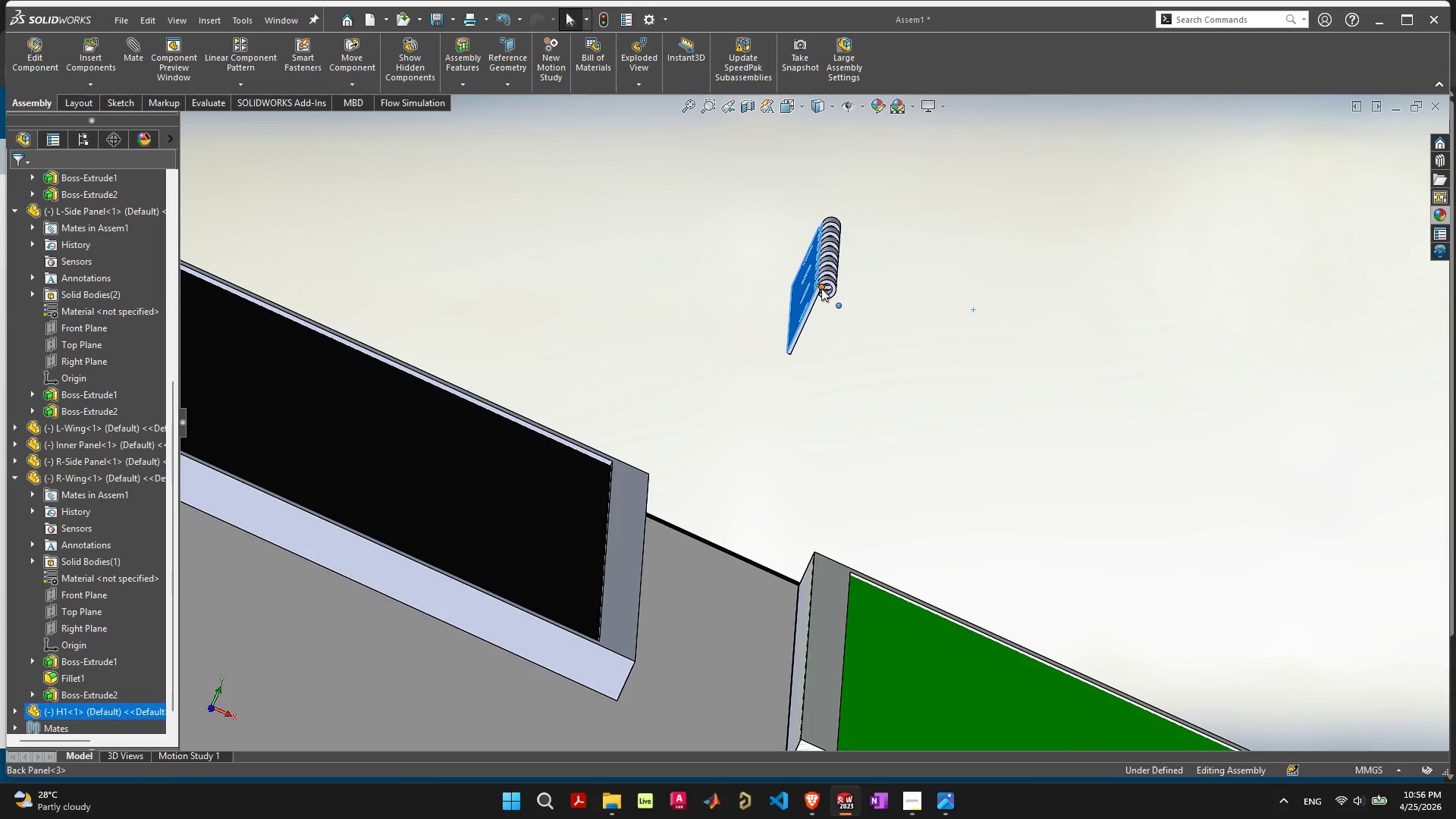 
left_click_drag(start_coordinate=[821, 288], to_coordinate=[659, 566])
 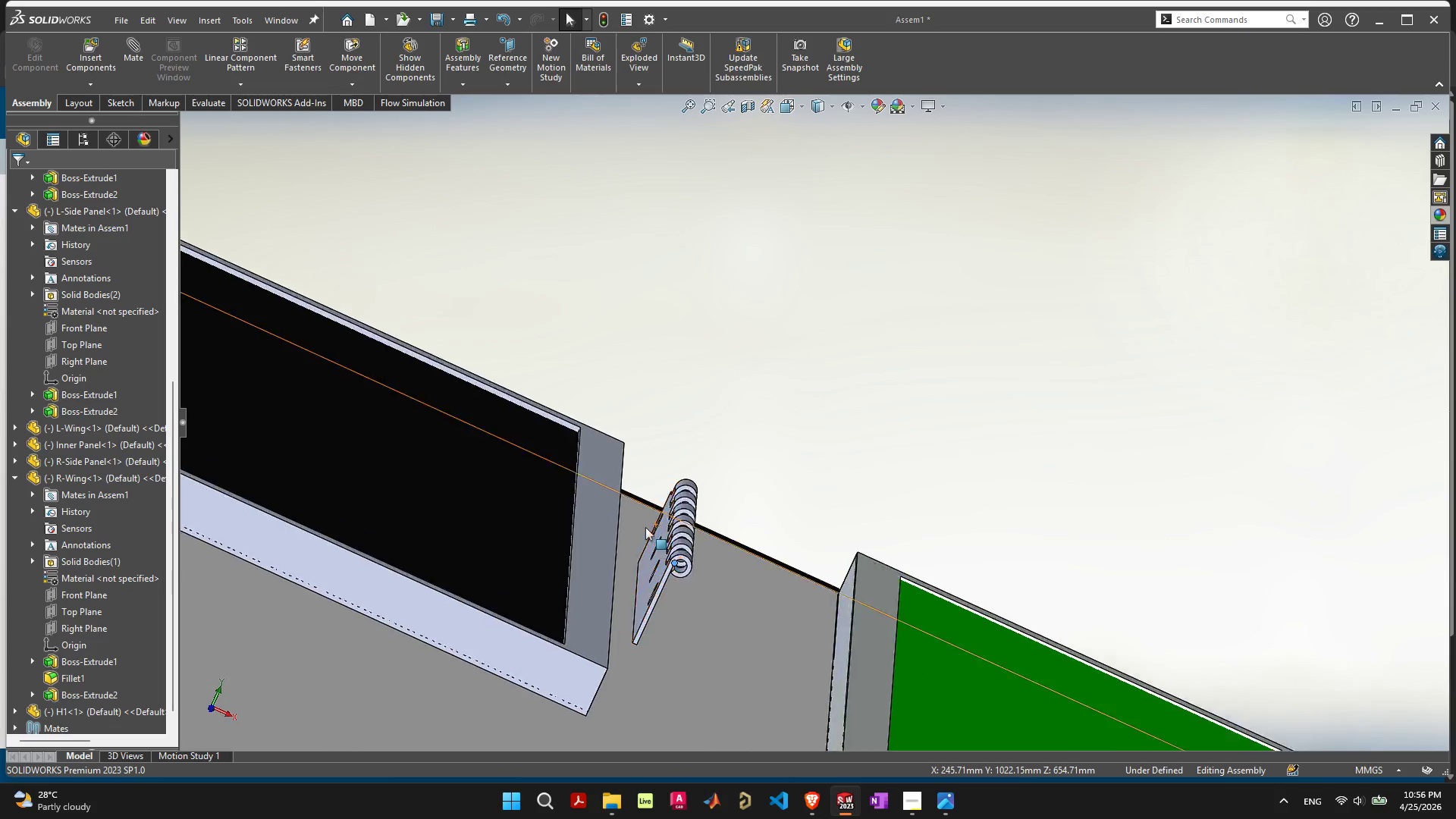 
scroll: coordinate [645, 523], scroll_direction: up, amount: 5.0
 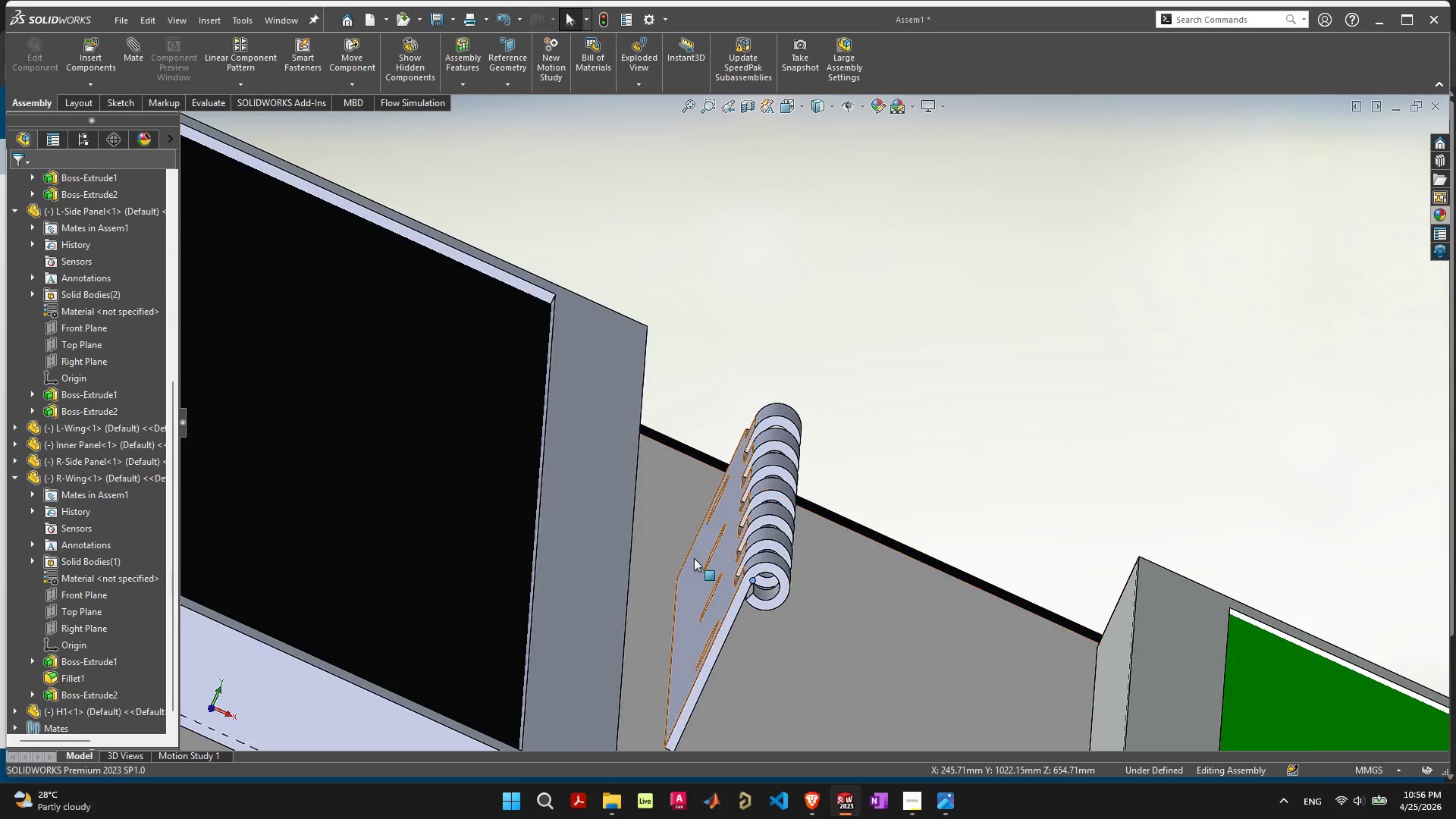 
hold_key(key=ShiftLeft, duration=0.42)
 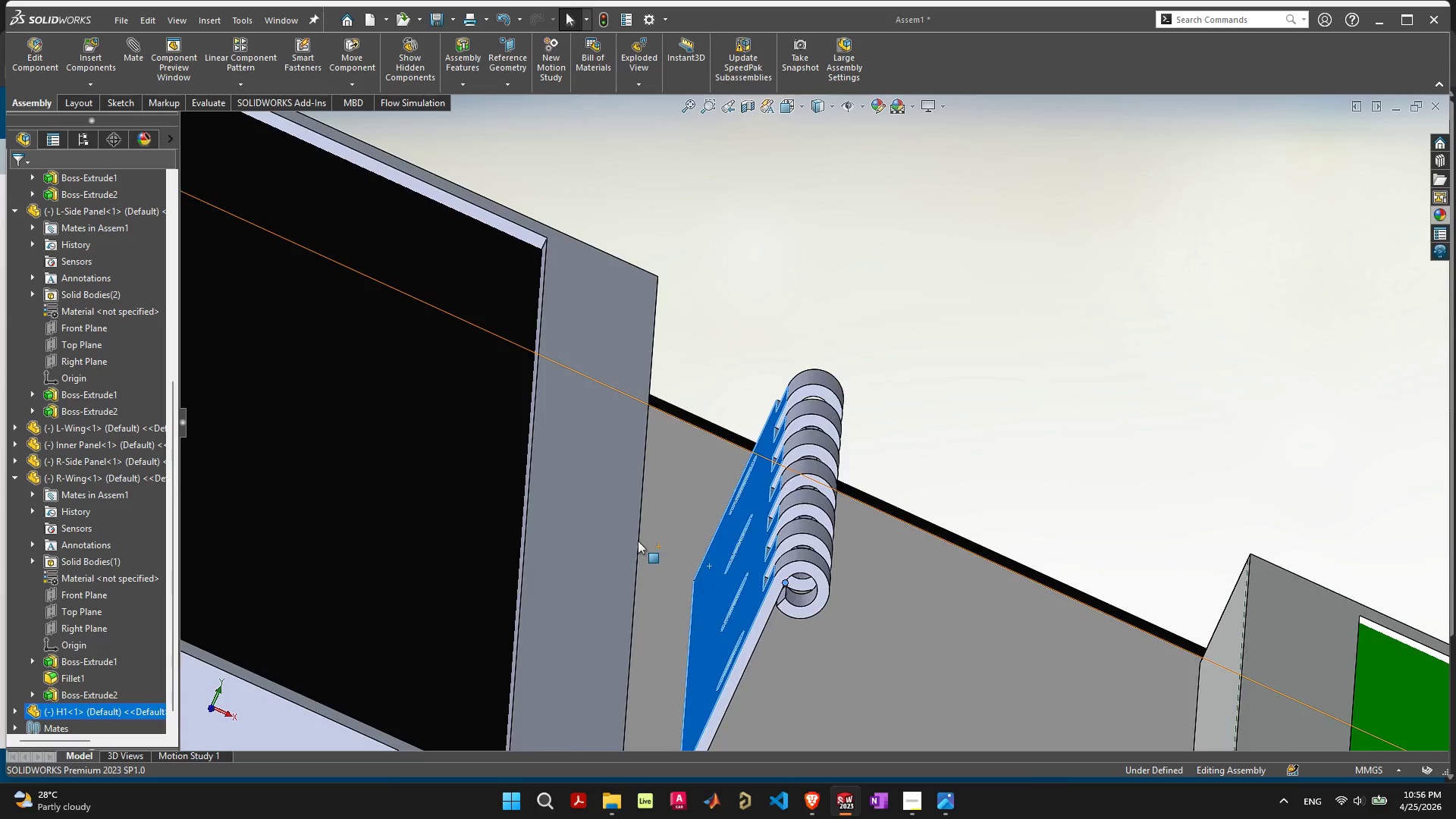 
scroll: coordinate [639, 541], scroll_direction: up, amount: 1.0
 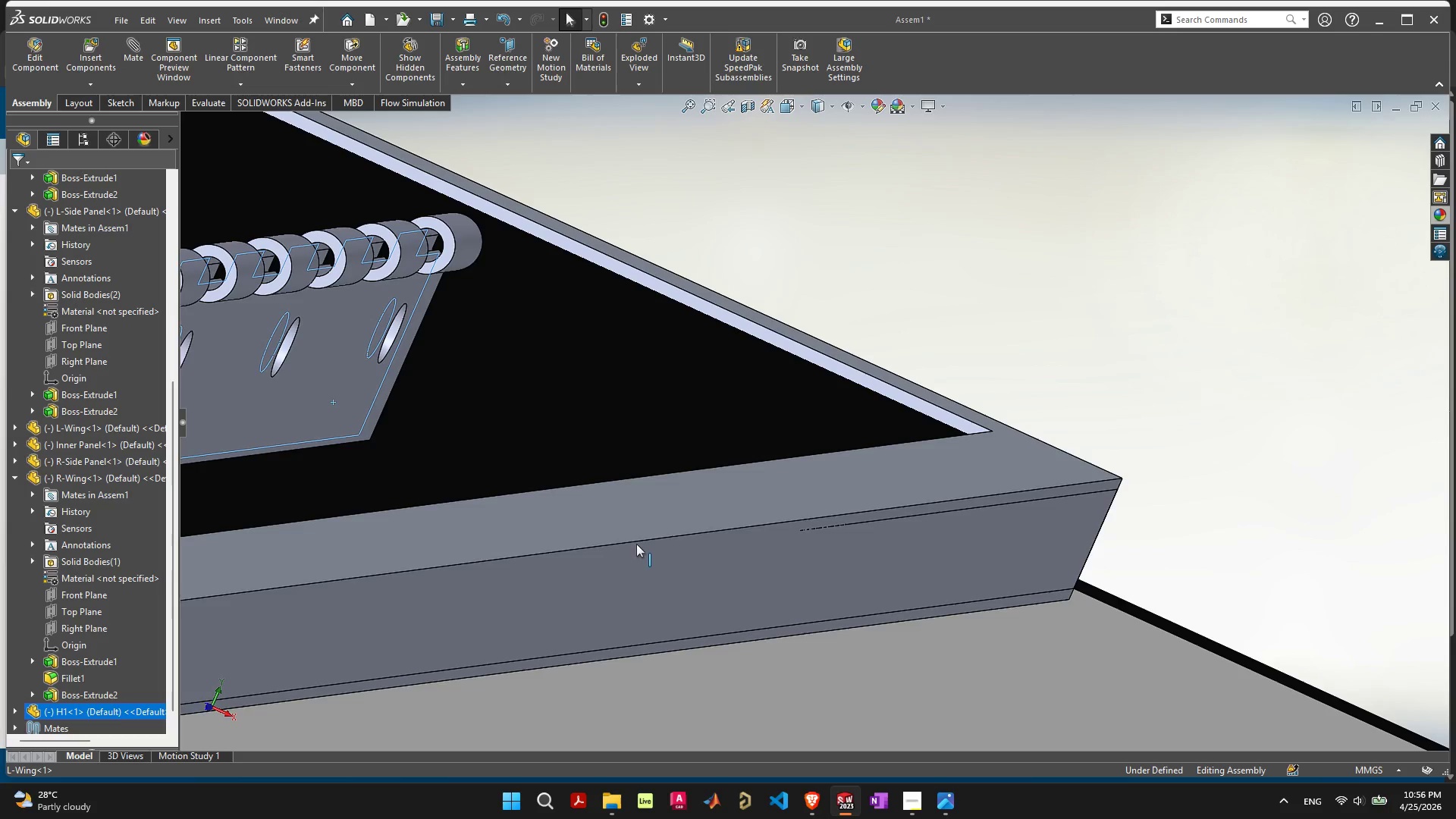 
hold_key(key=ShiftLeft, duration=0.45)
left_click([673, 570])
 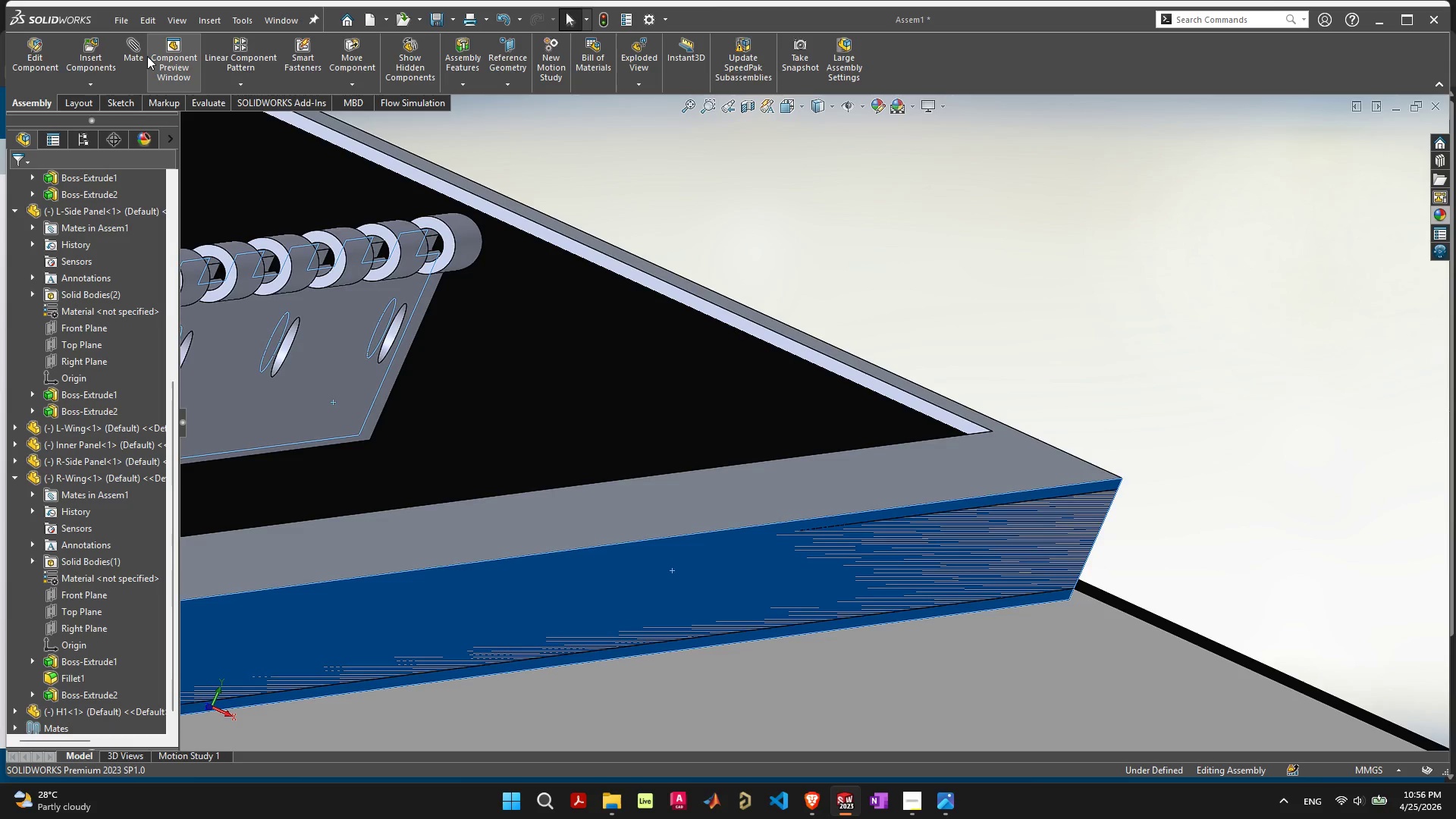 
left_click([133, 53])
 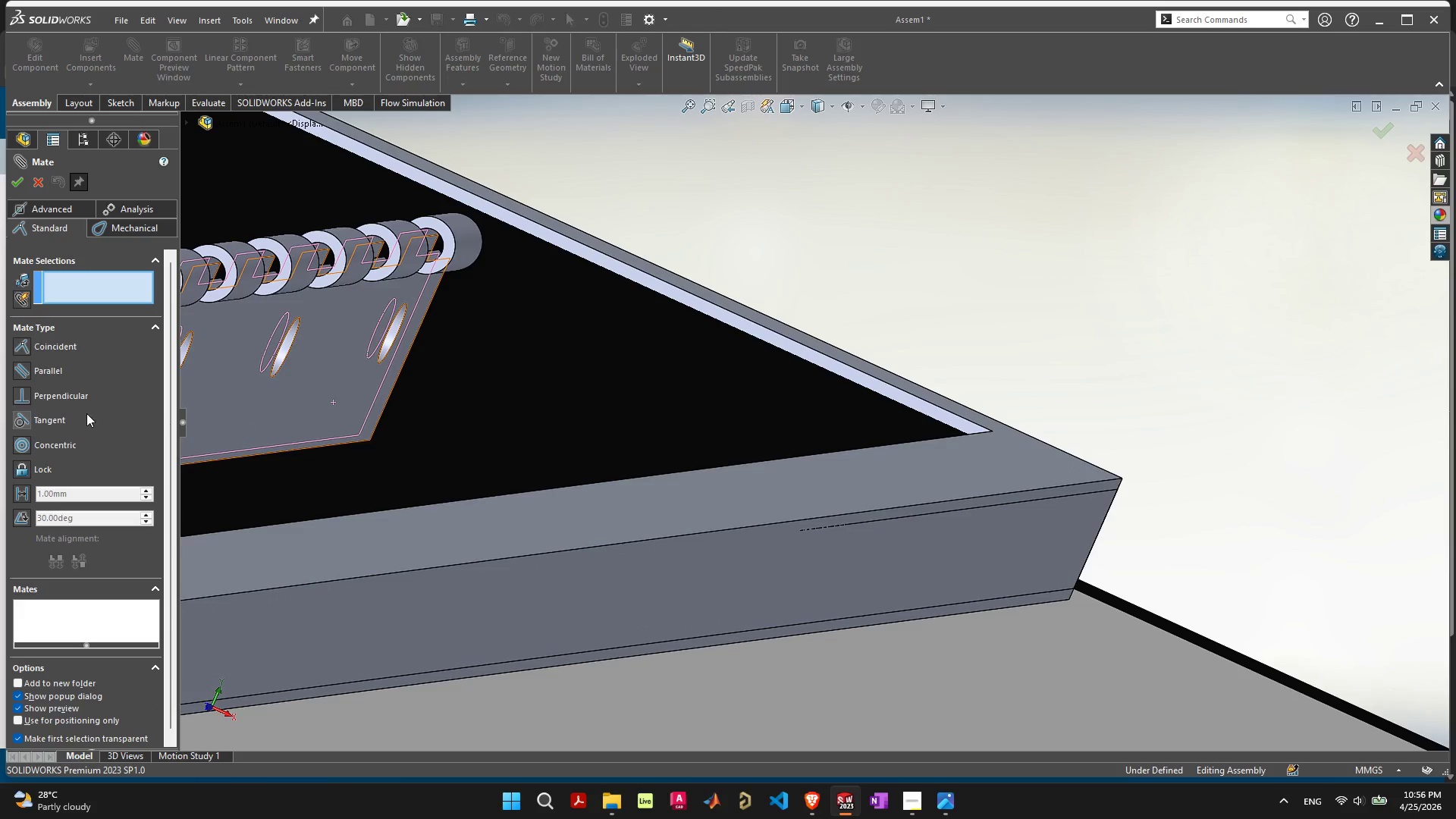 
scroll: coordinate [630, 453], scroll_direction: down, amount: 3.0
 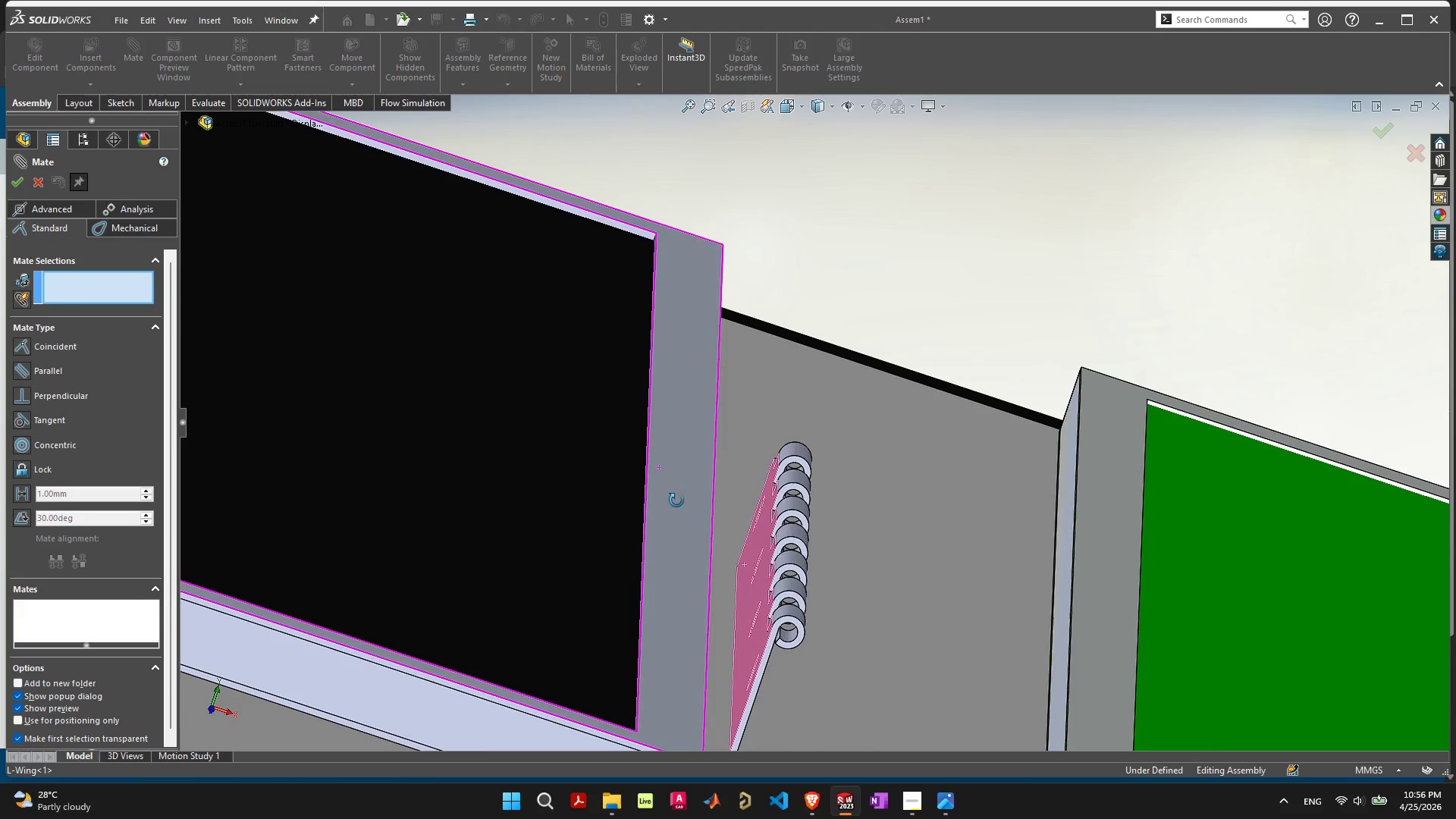 
left_click([124, 228])
 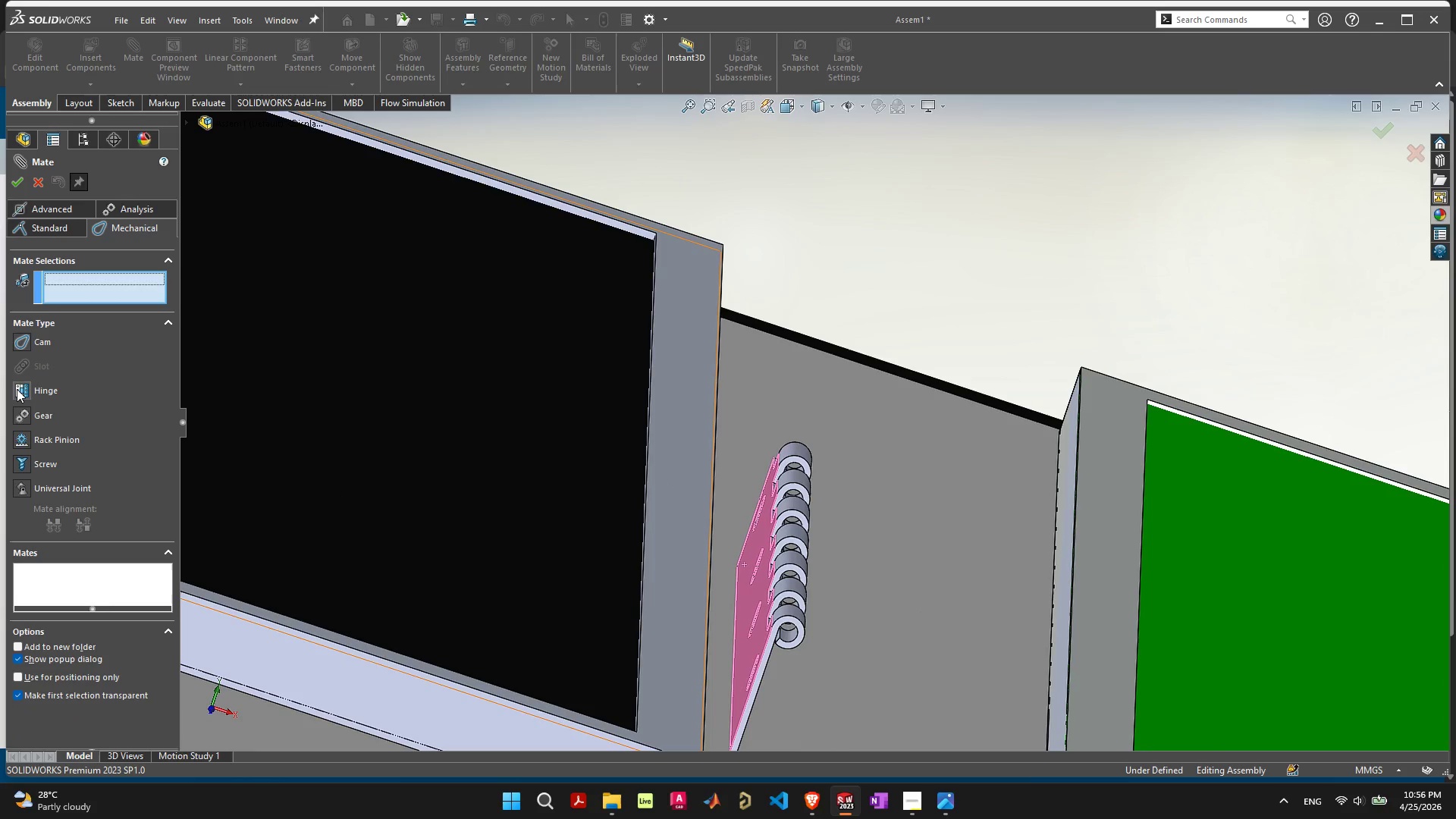 
left_click([17, 391])
 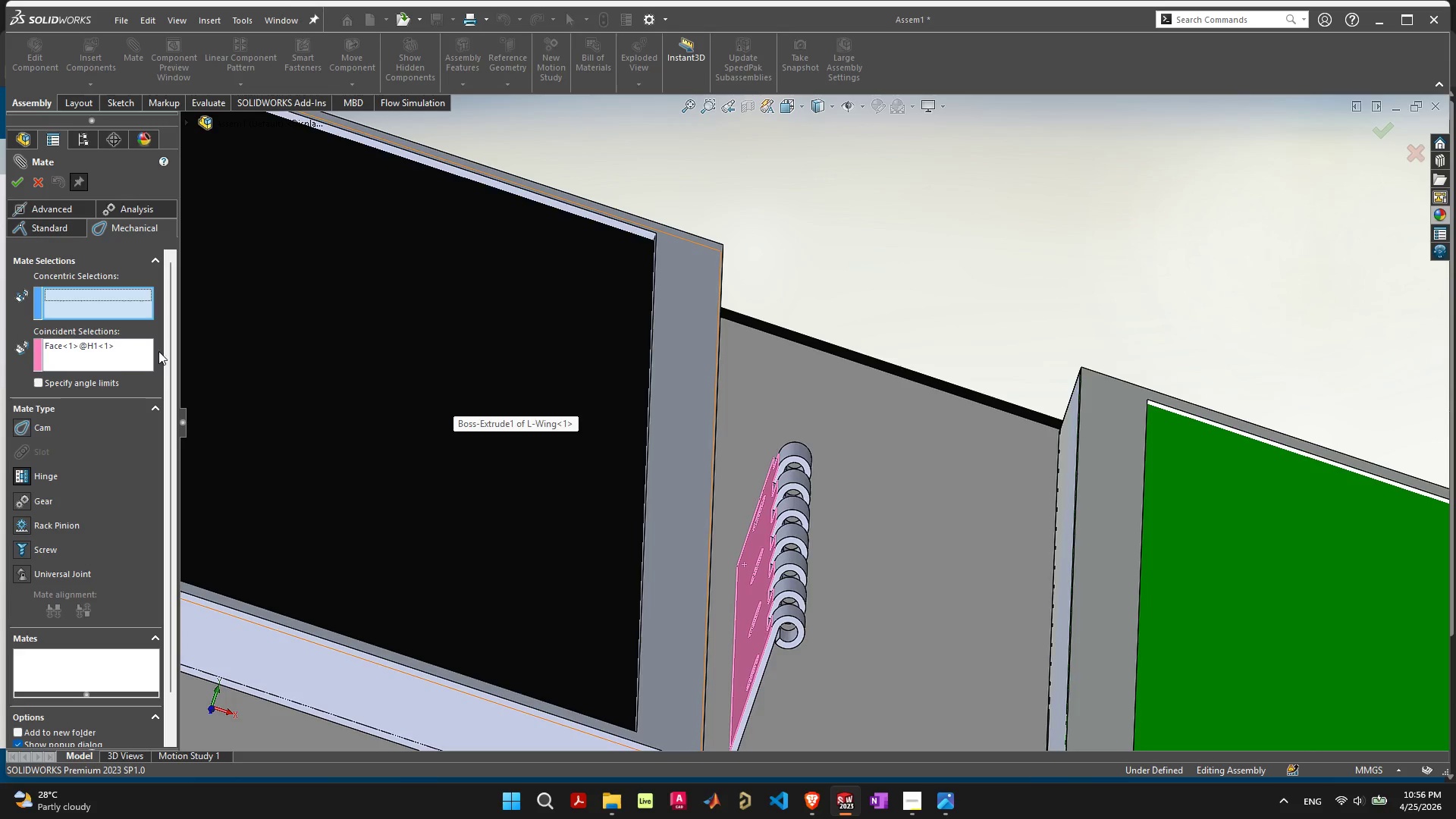 
left_click([108, 343])
 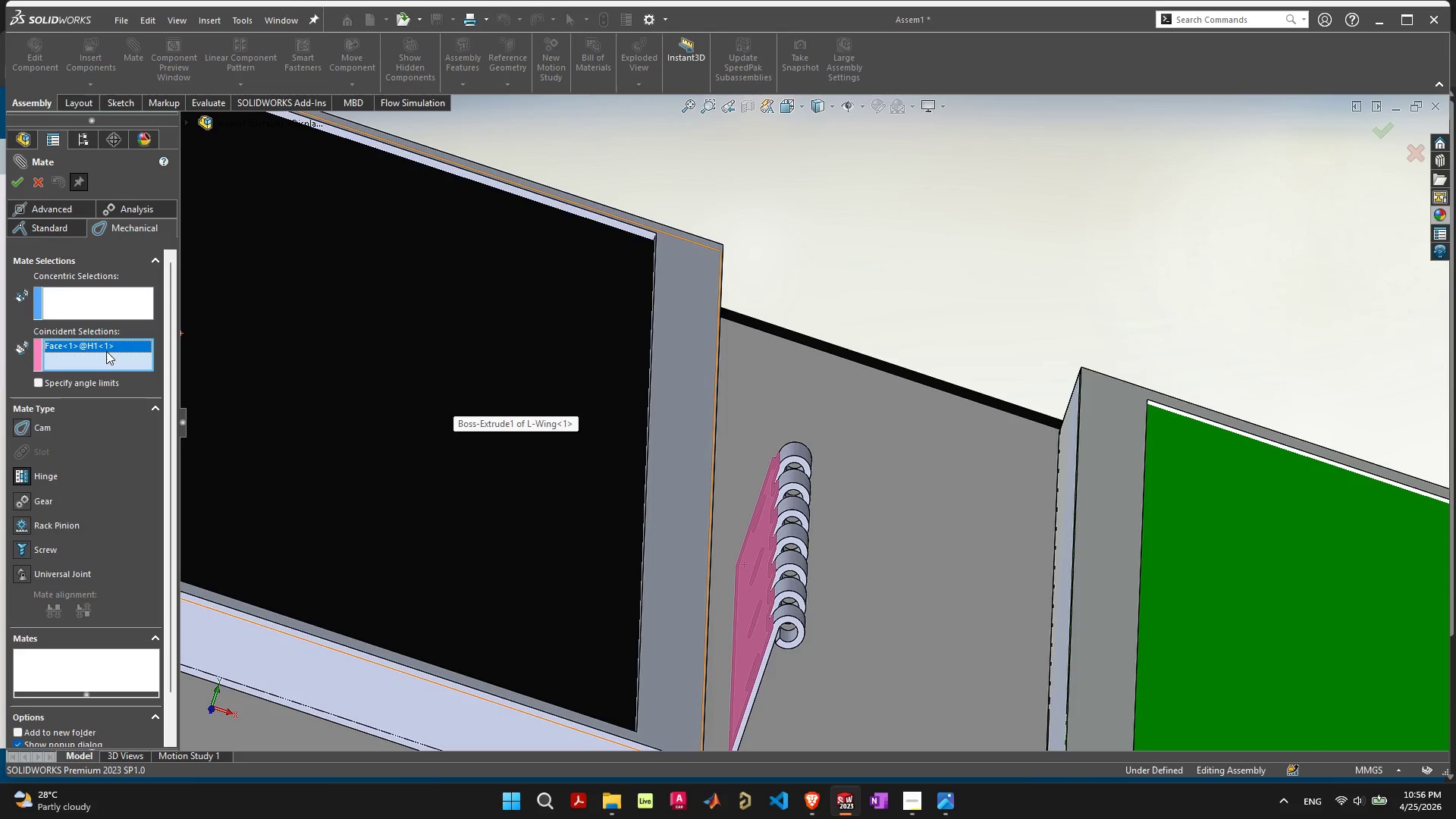 
key(Delete)
 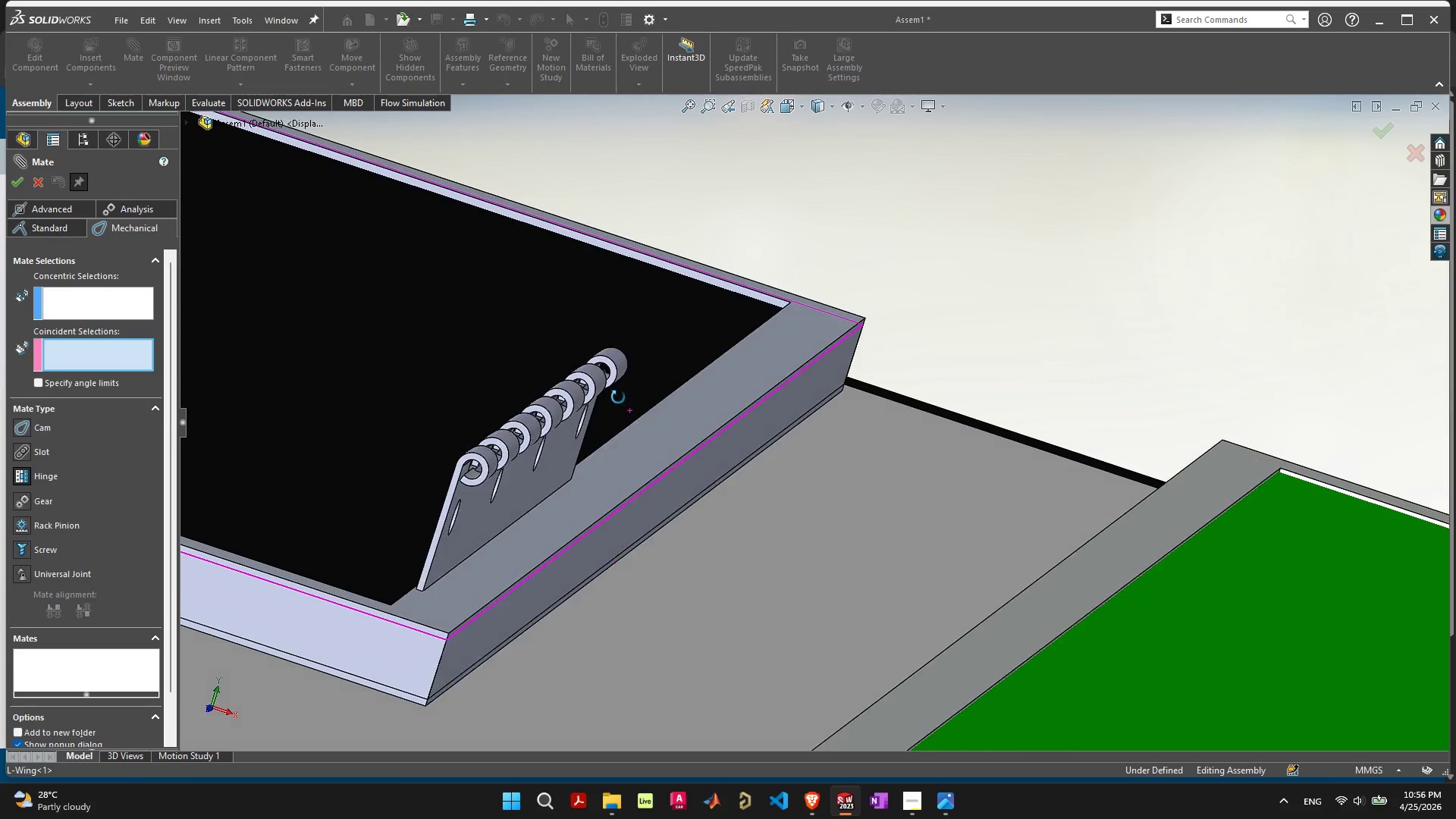 
left_click([769, 412])
 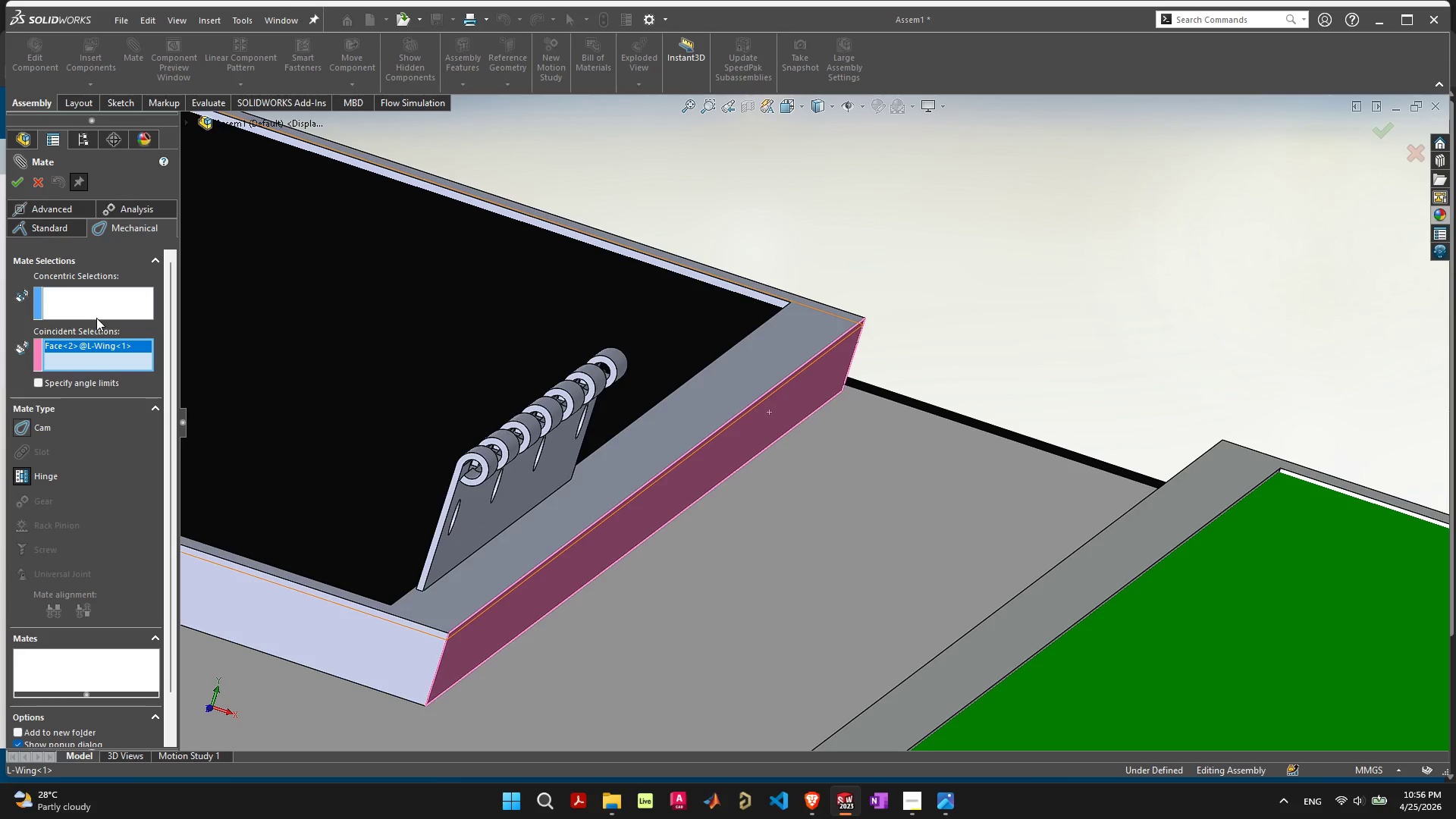 
left_click([98, 316])
 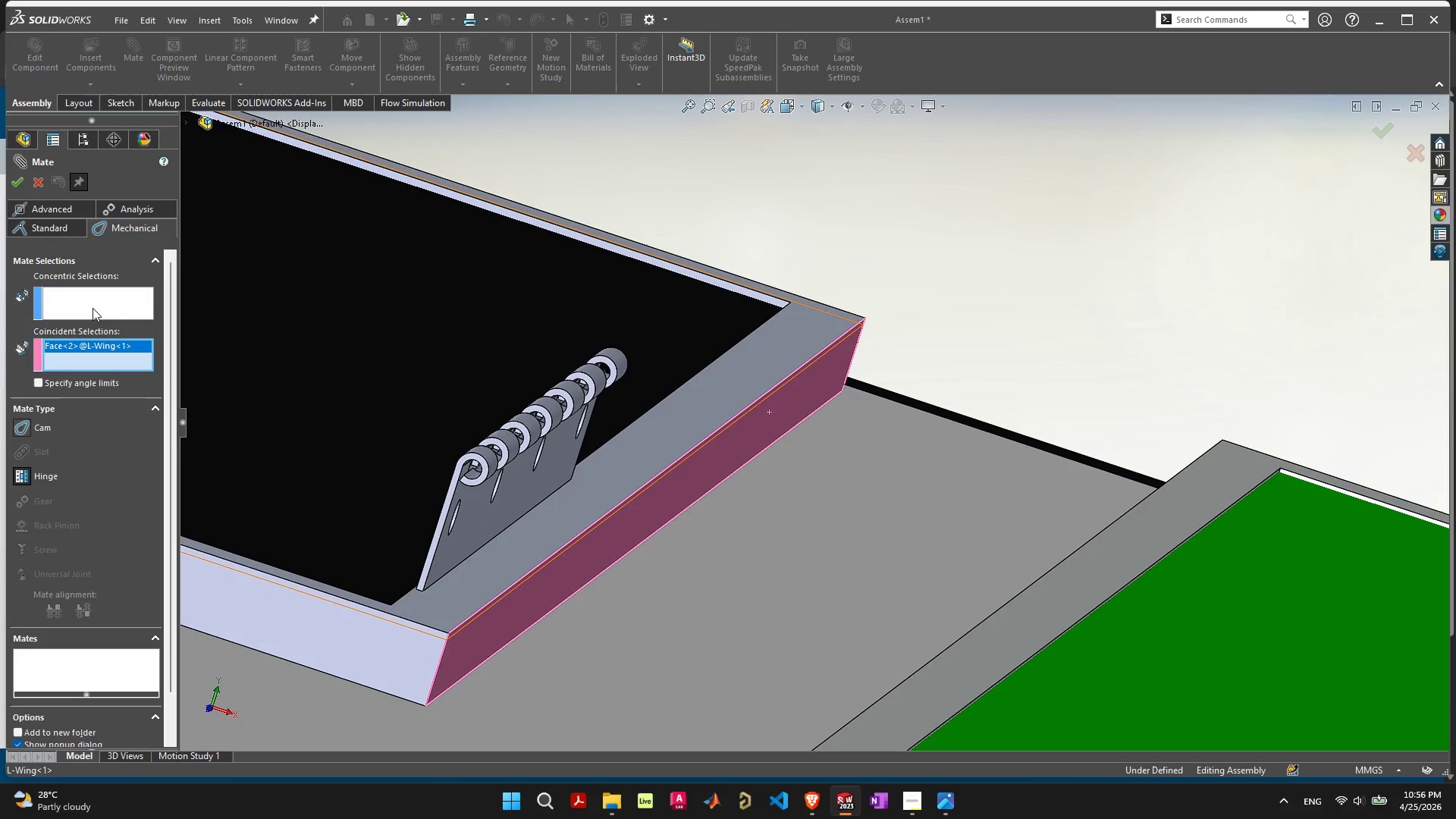 
left_click([93, 308])
 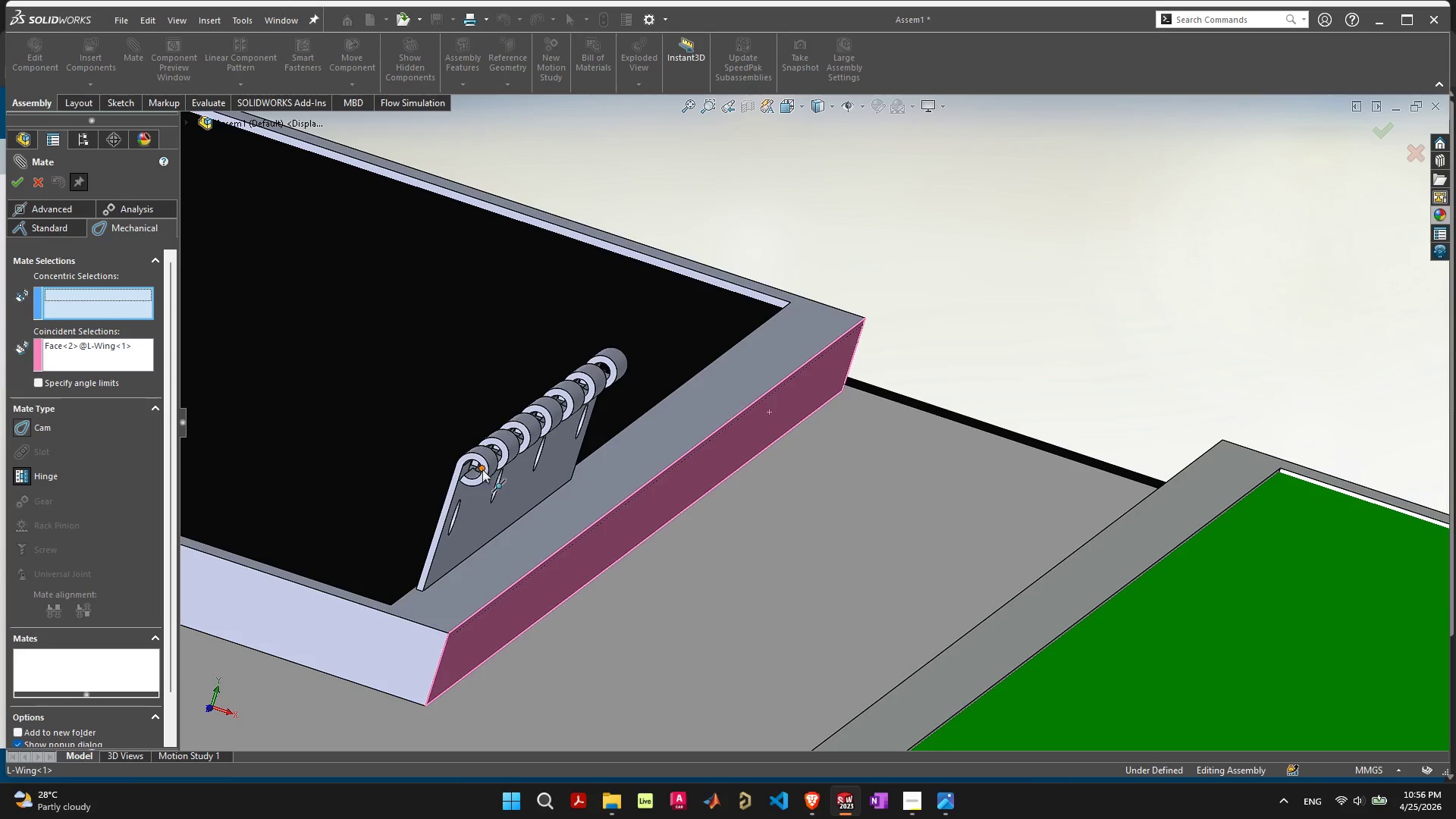 
wait(5.61)
 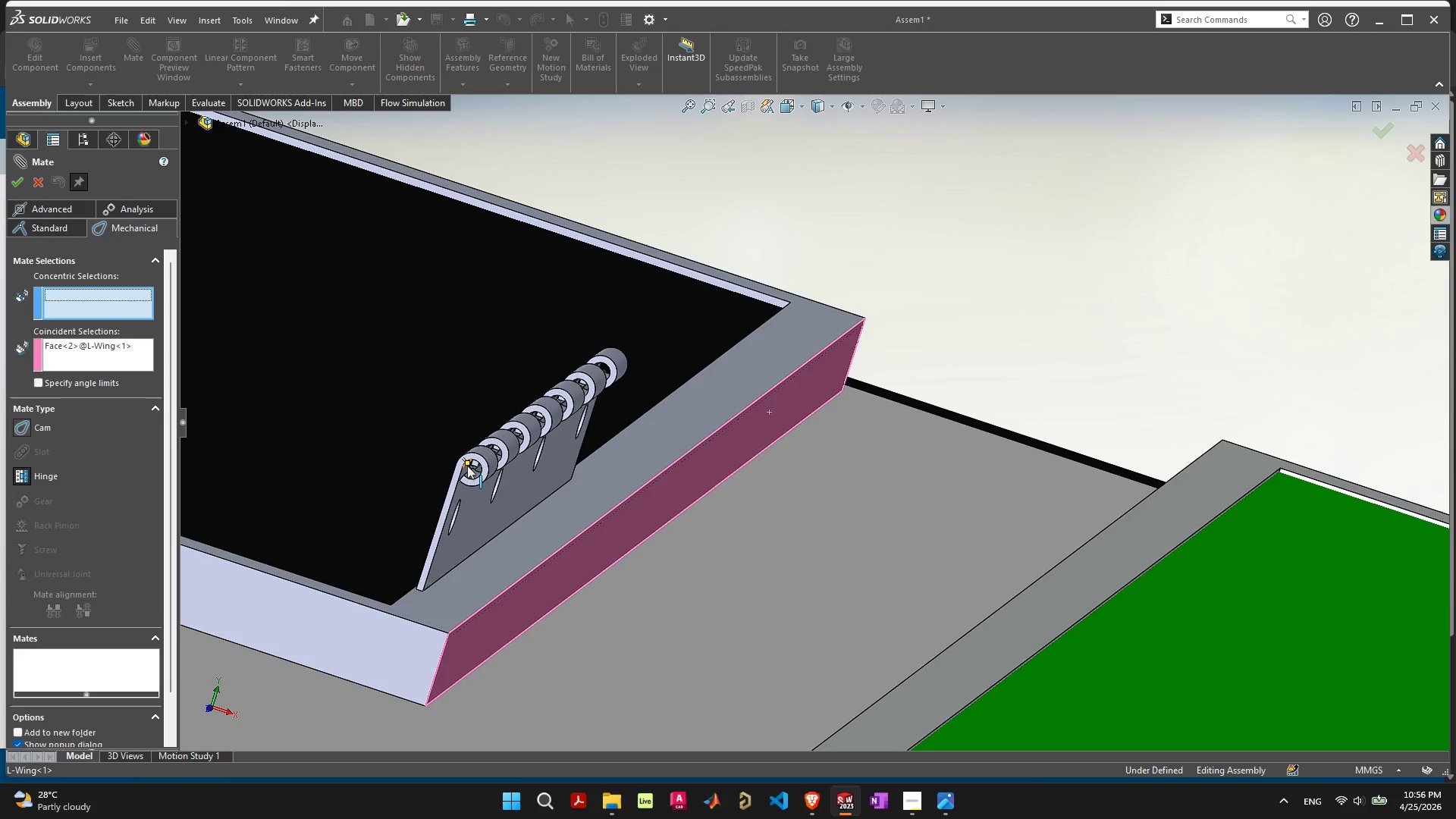 
scroll: coordinate [529, 485], scroll_direction: up, amount: 9.0
 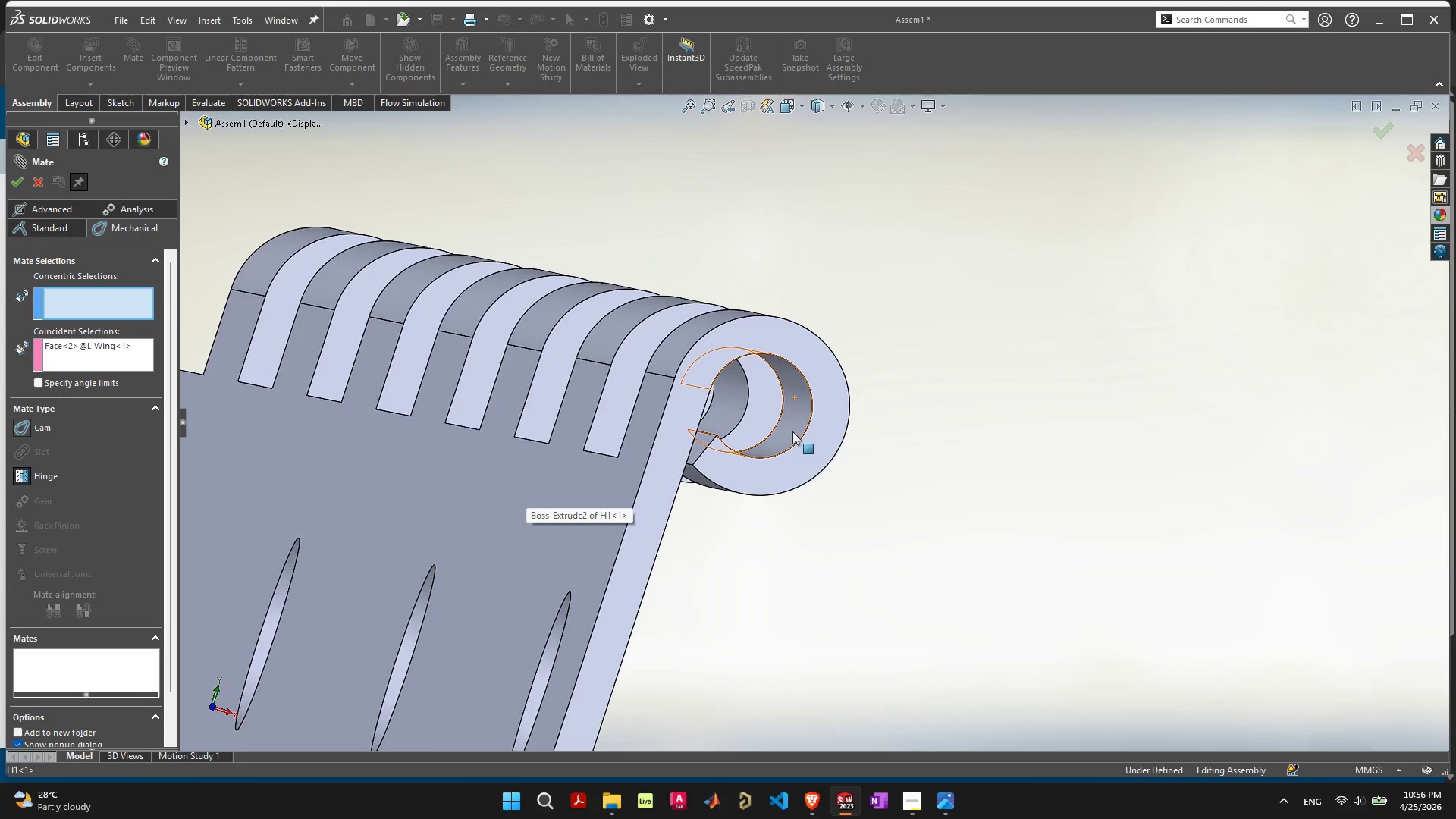 
left_click([792, 431])
 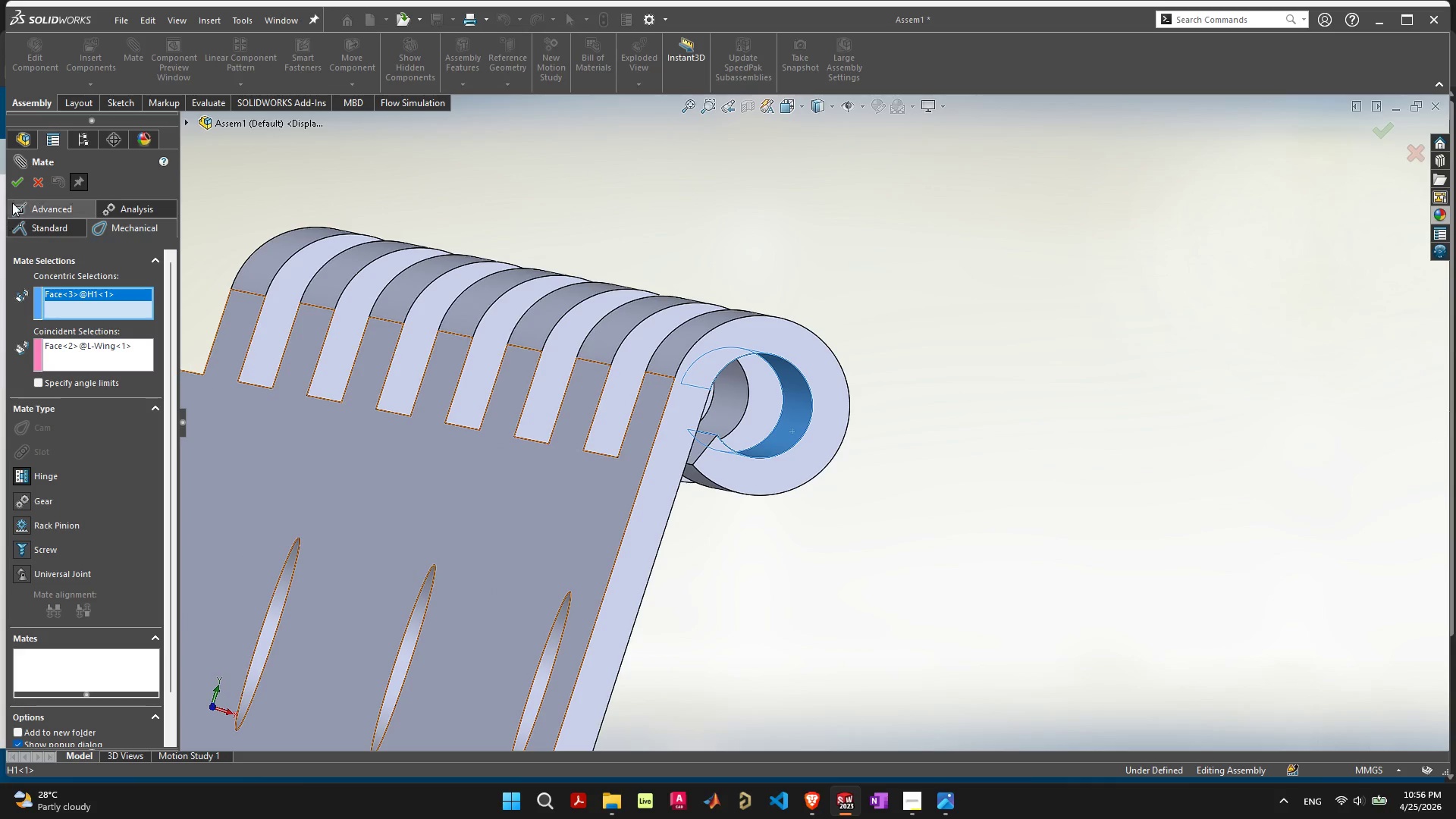 
left_click([14, 186])
 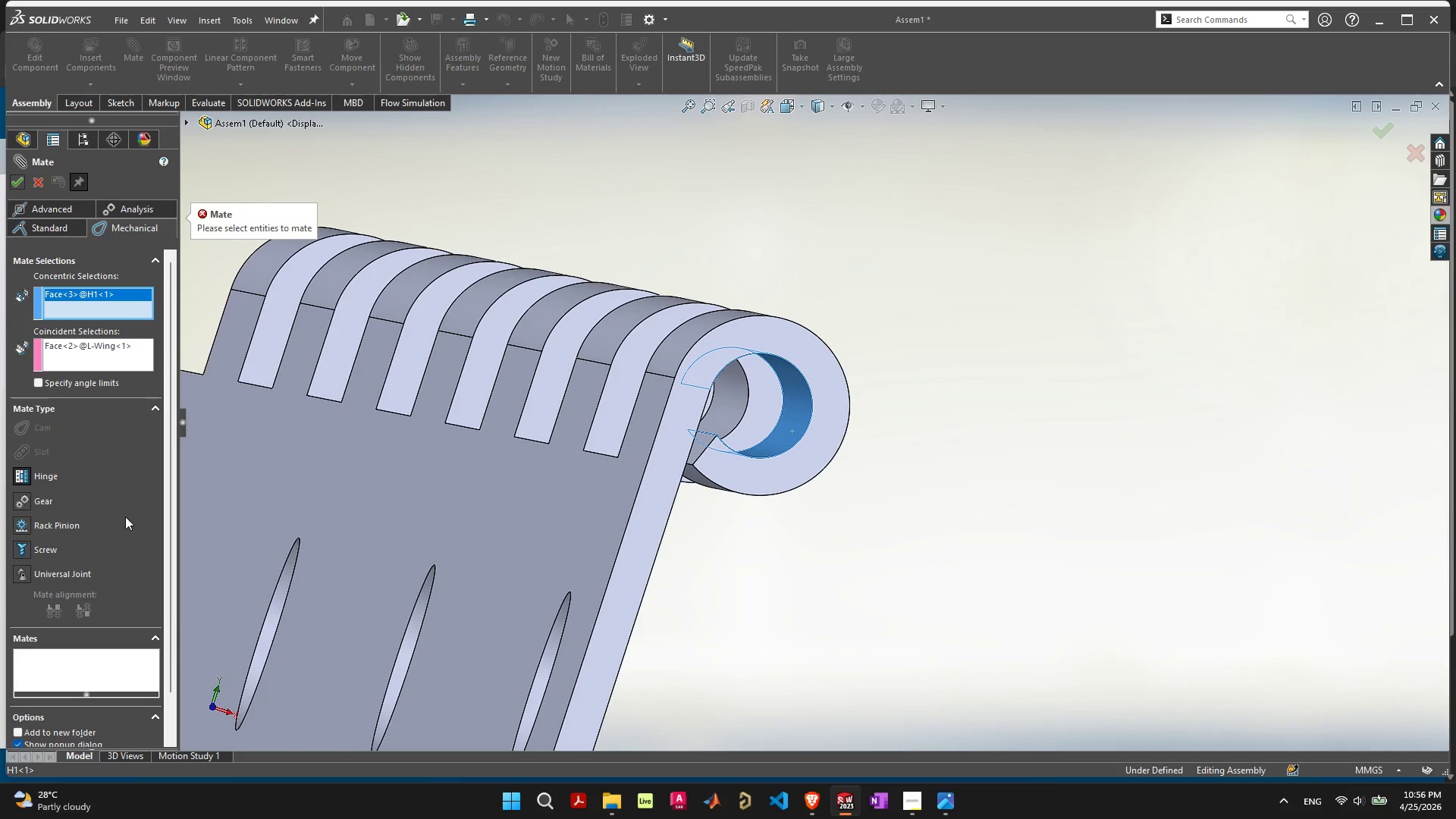 
left_click([83, 654])
 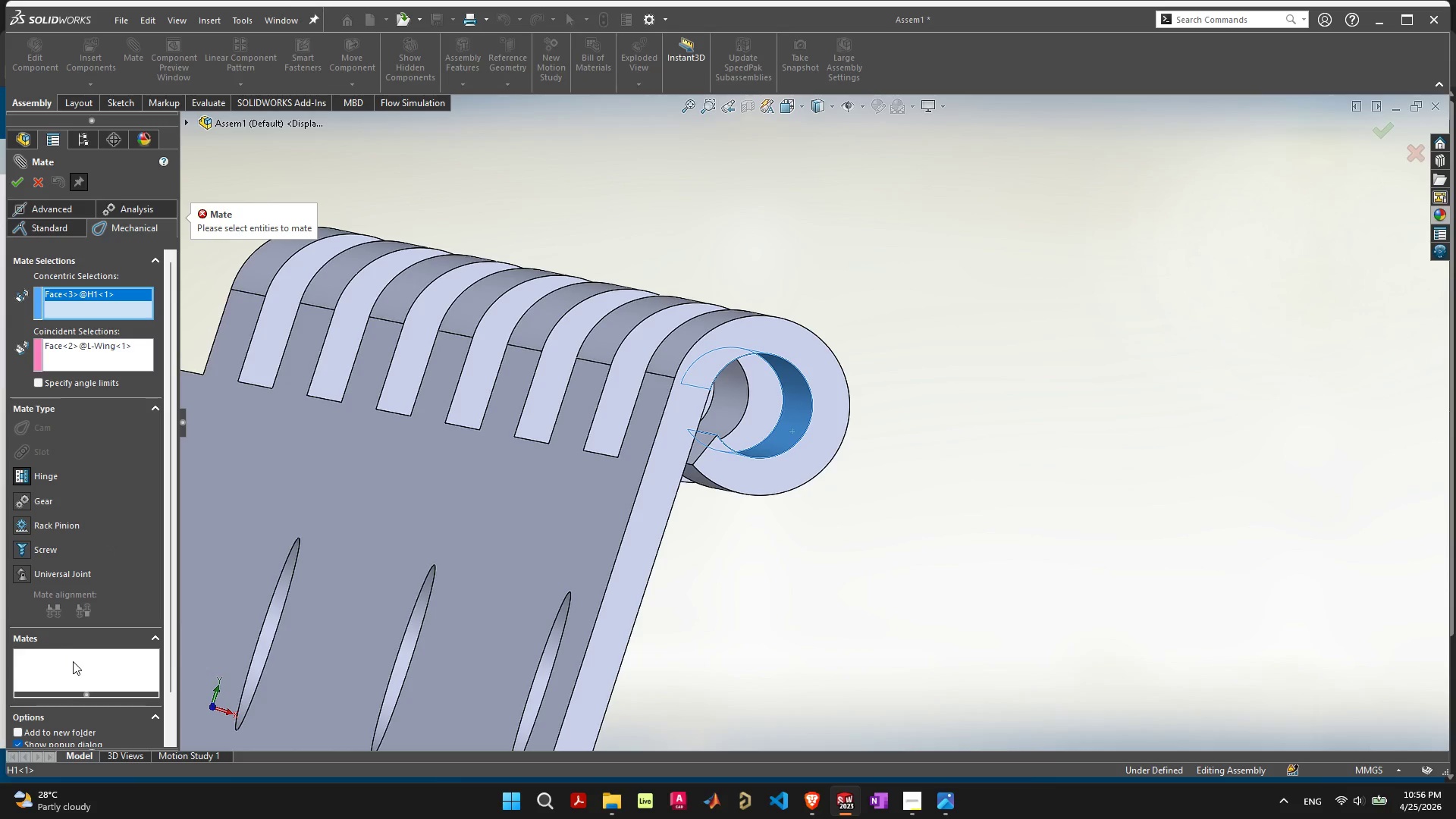 
scroll: coordinate [81, 664], scroll_direction: down, amount: 2.0
 